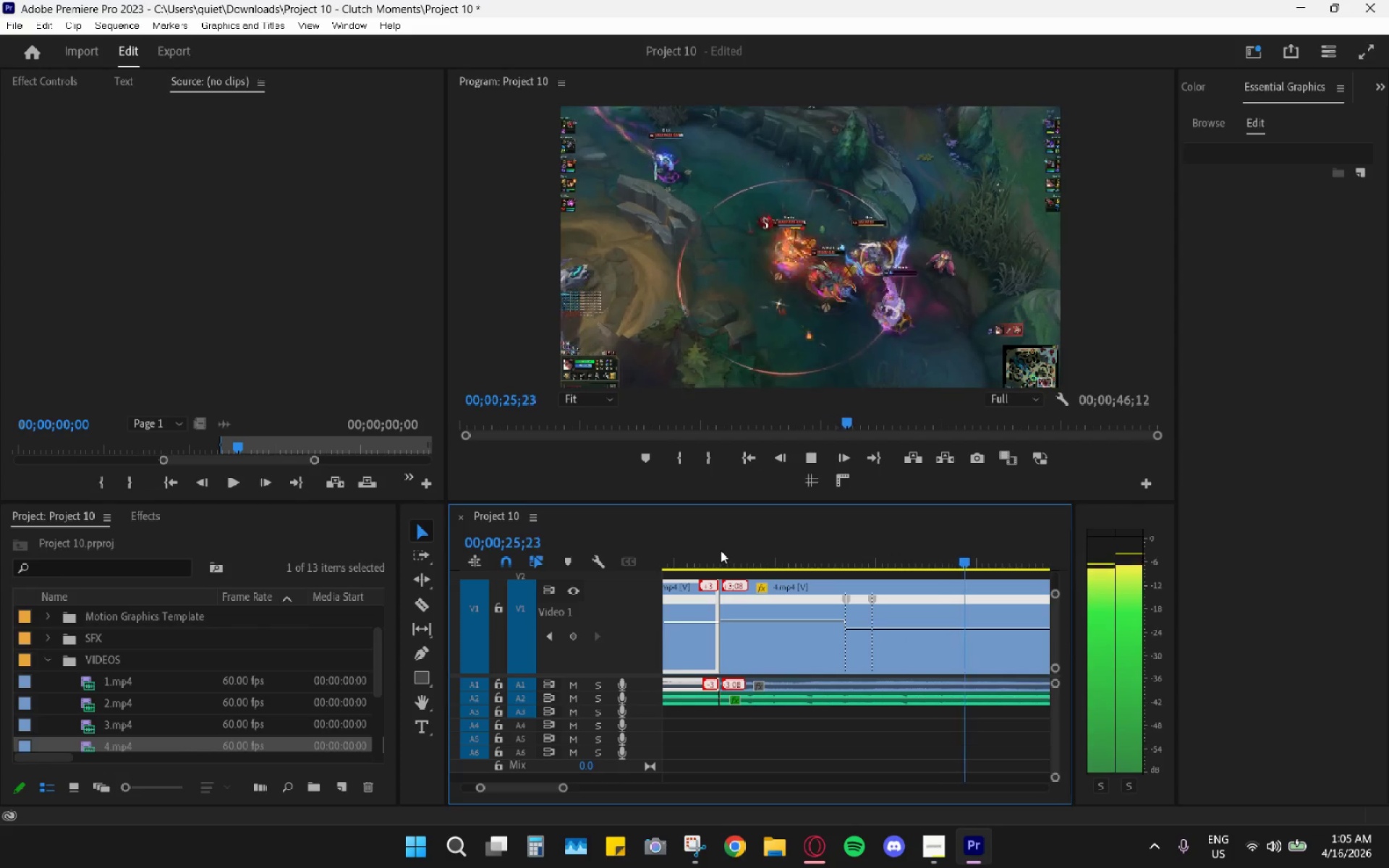 
wait(6.67)
 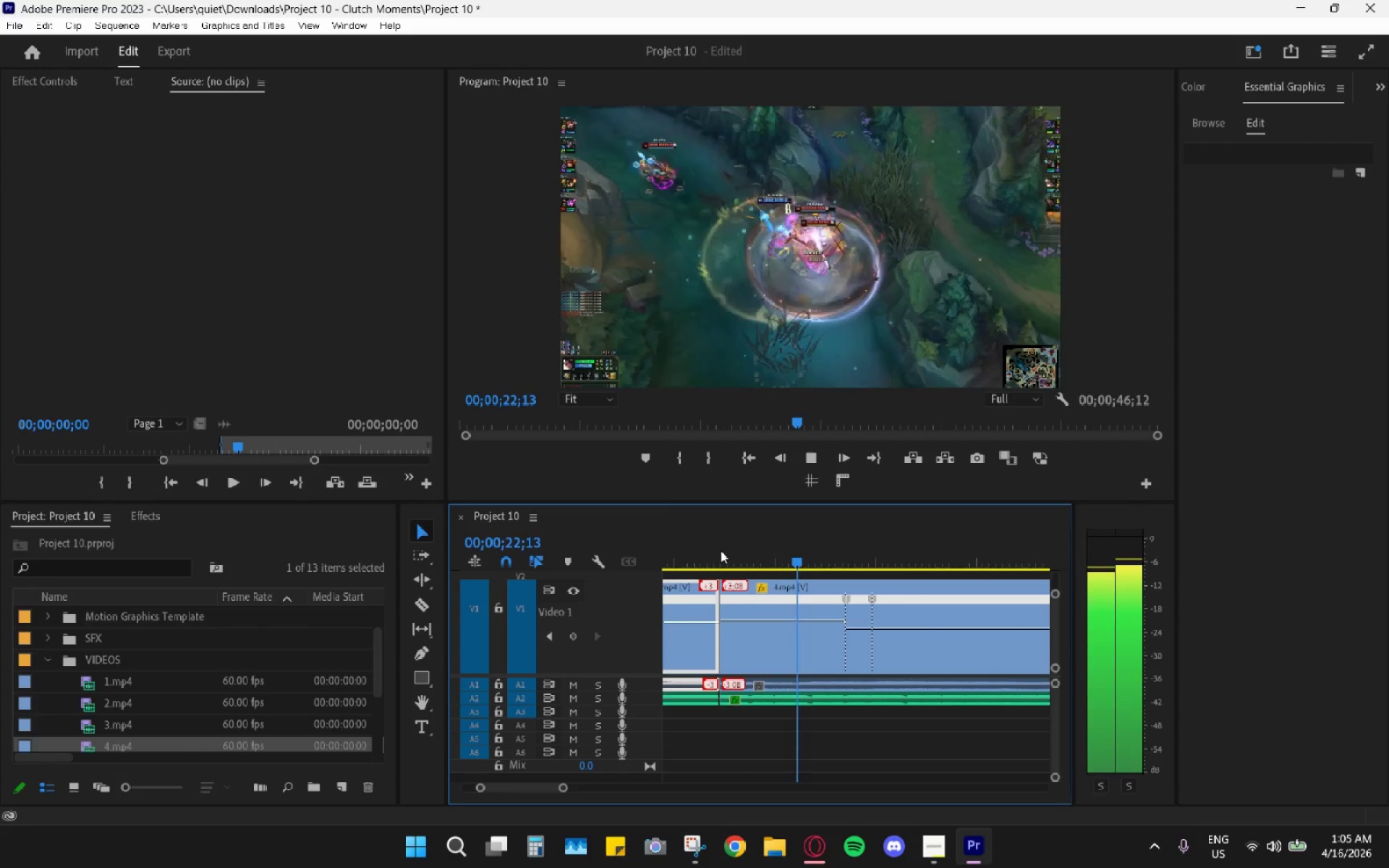 
key(Space)
 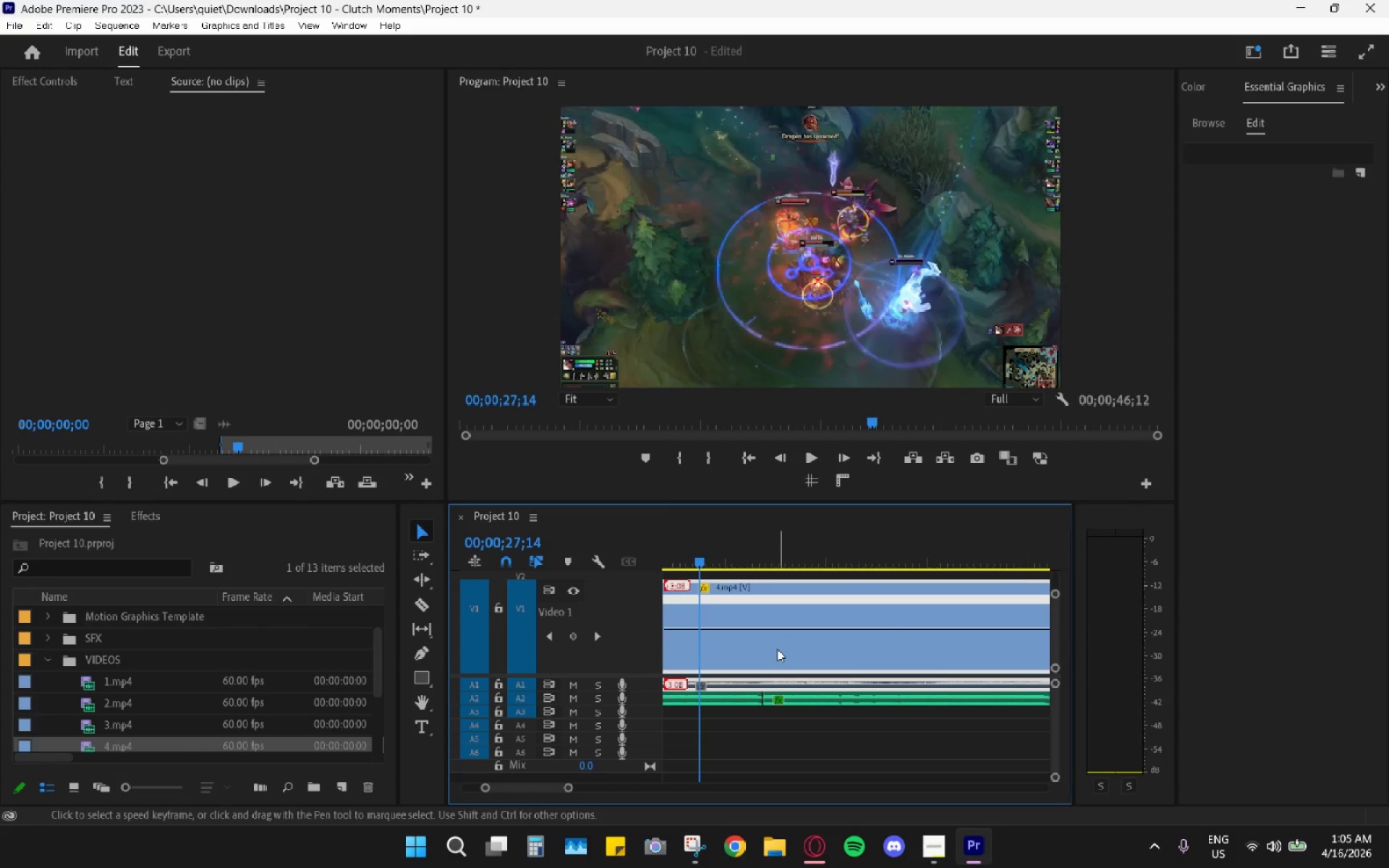 
scroll: coordinate [785, 663], scroll_direction: up, amount: 10.0
 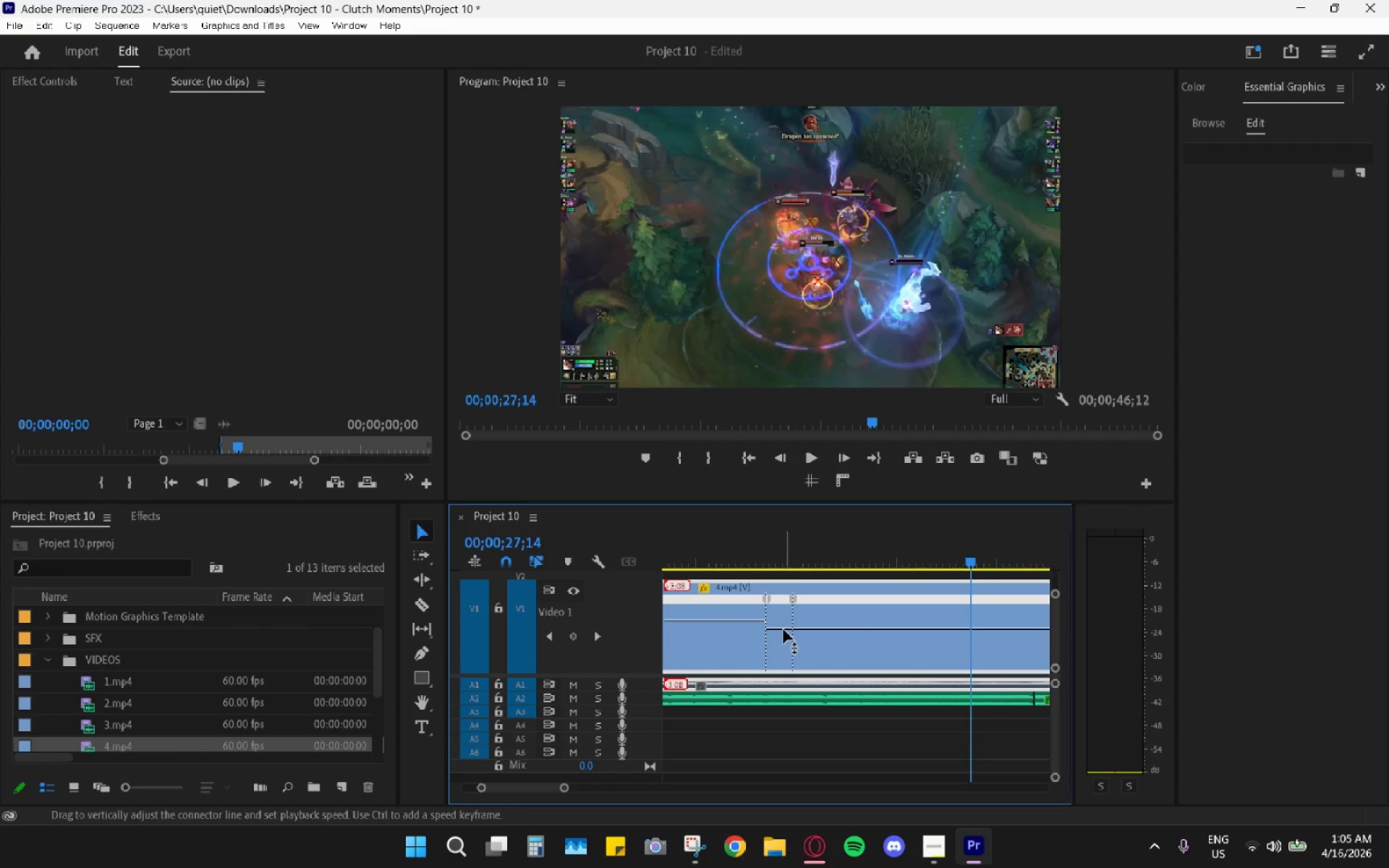 
left_click_drag(start_coordinate=[784, 629], to_coordinate=[793, 610])
 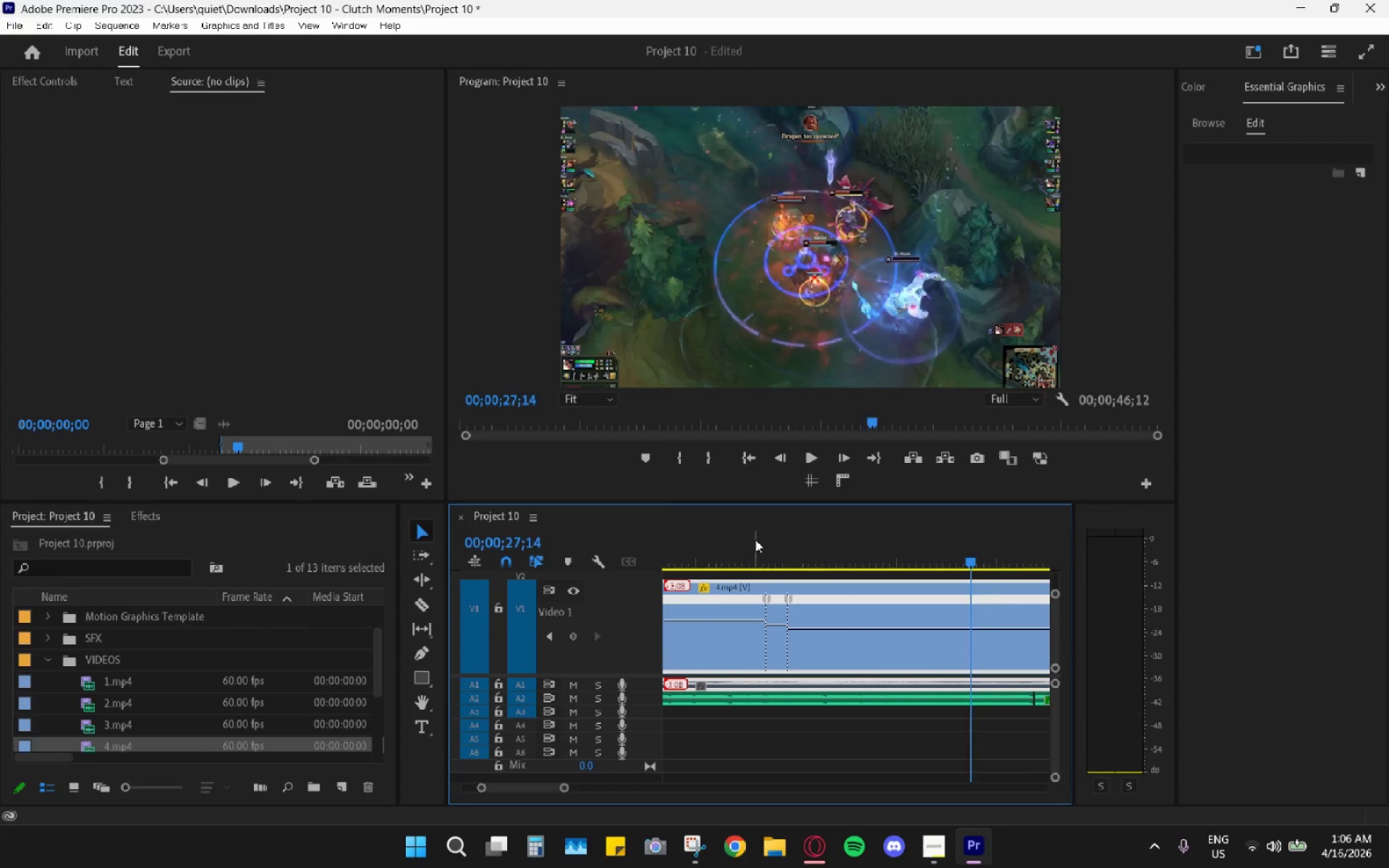 
key(Space)
 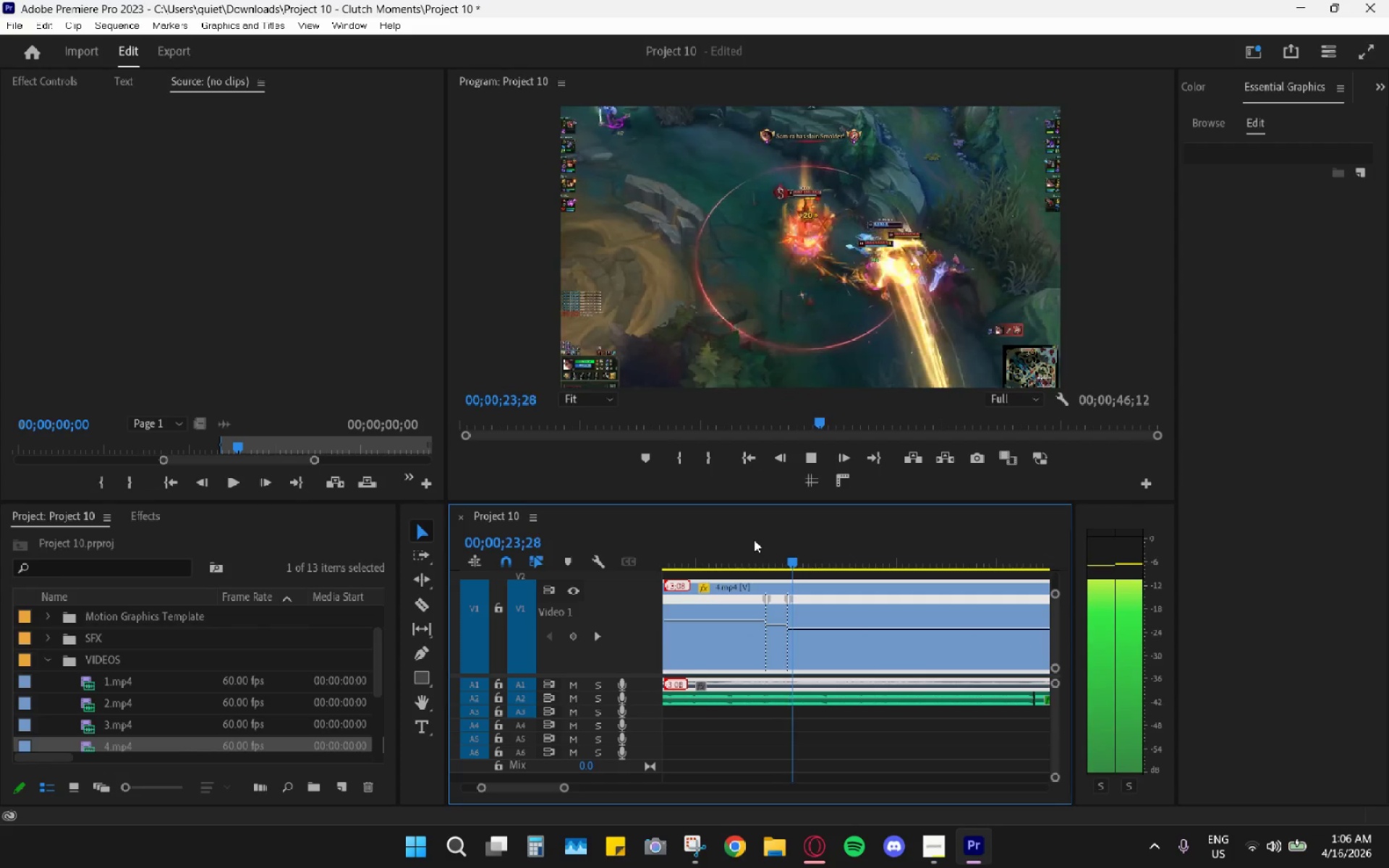 
key(Space)
 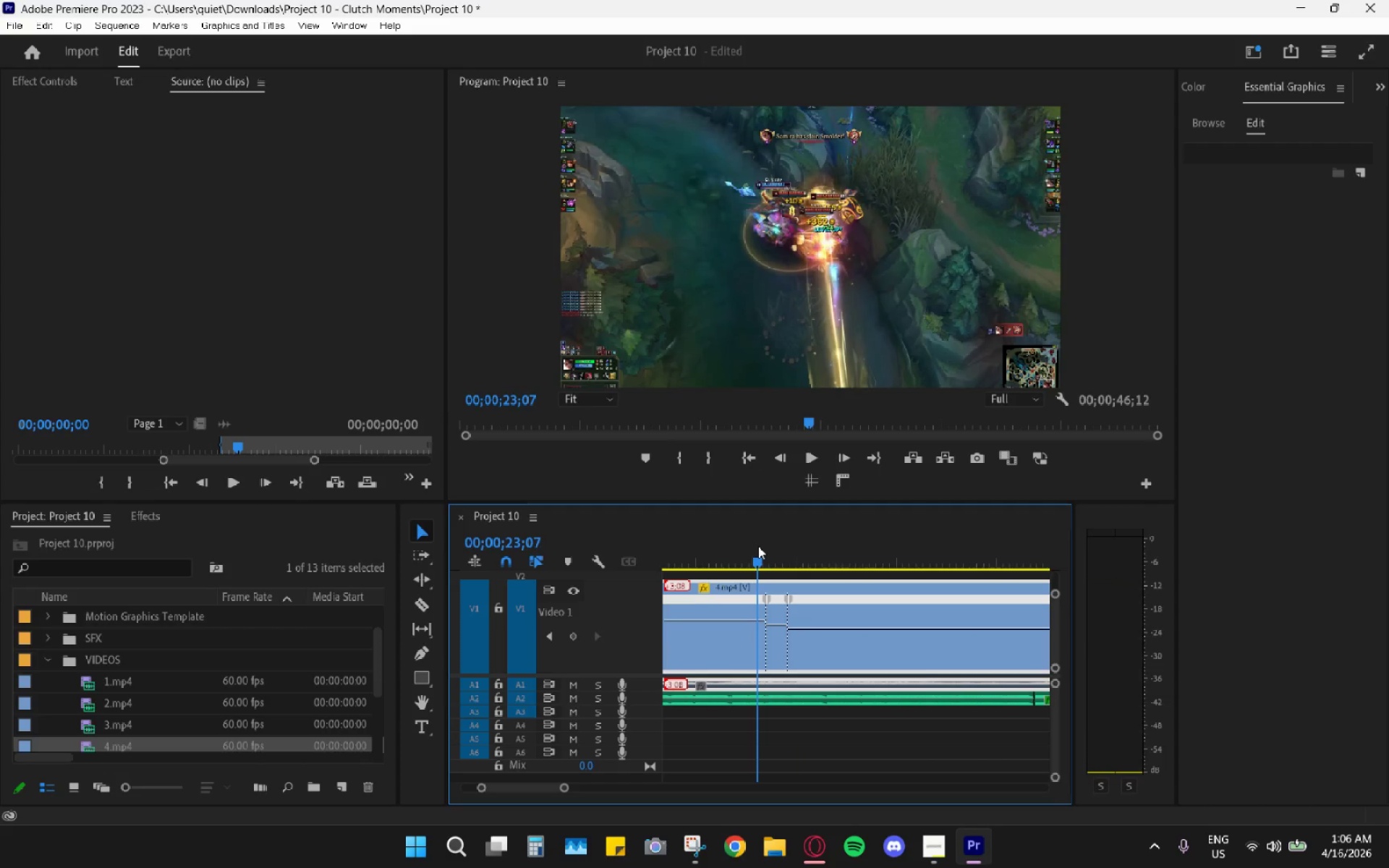 
key(Space)
 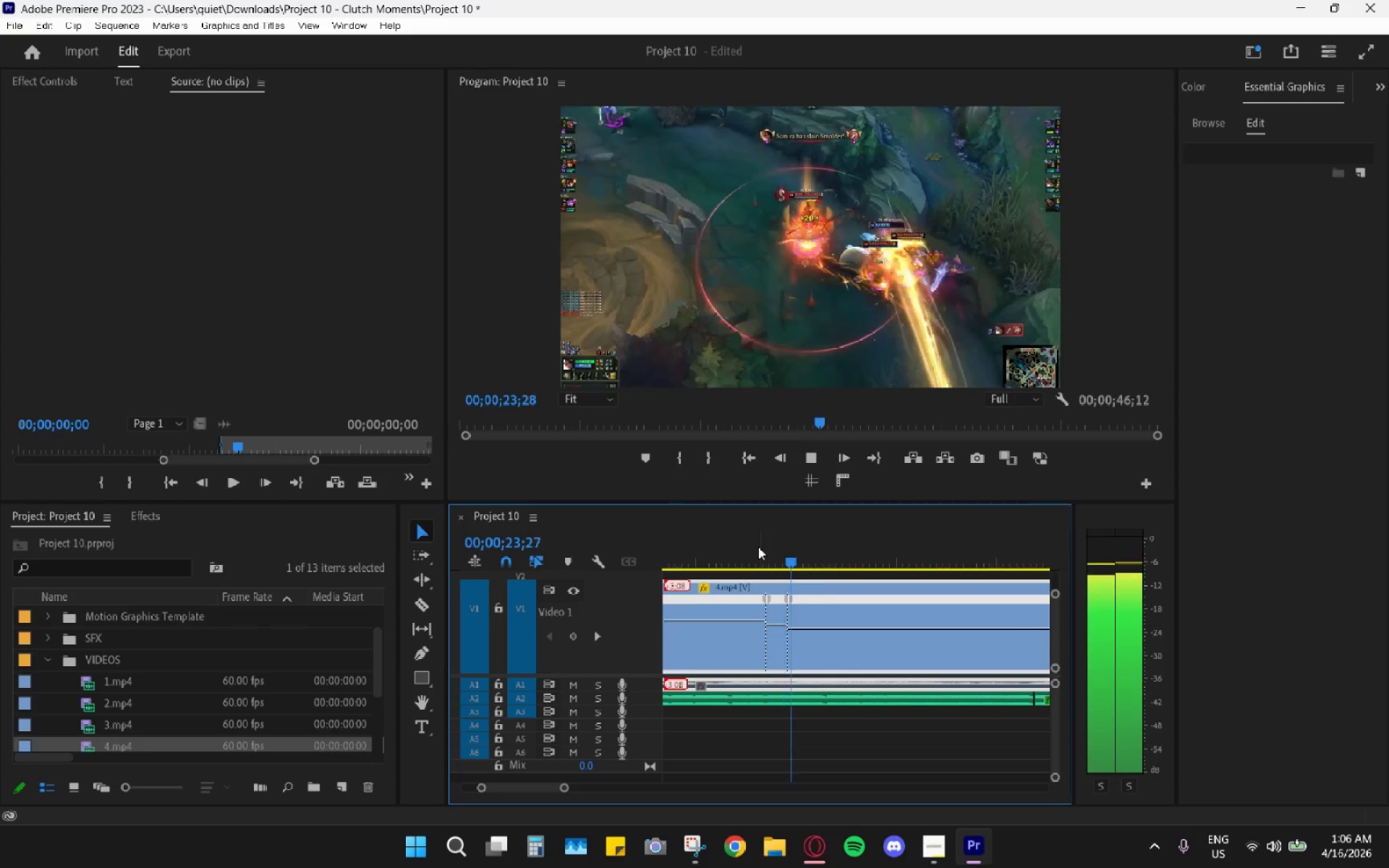 
key(Space)
 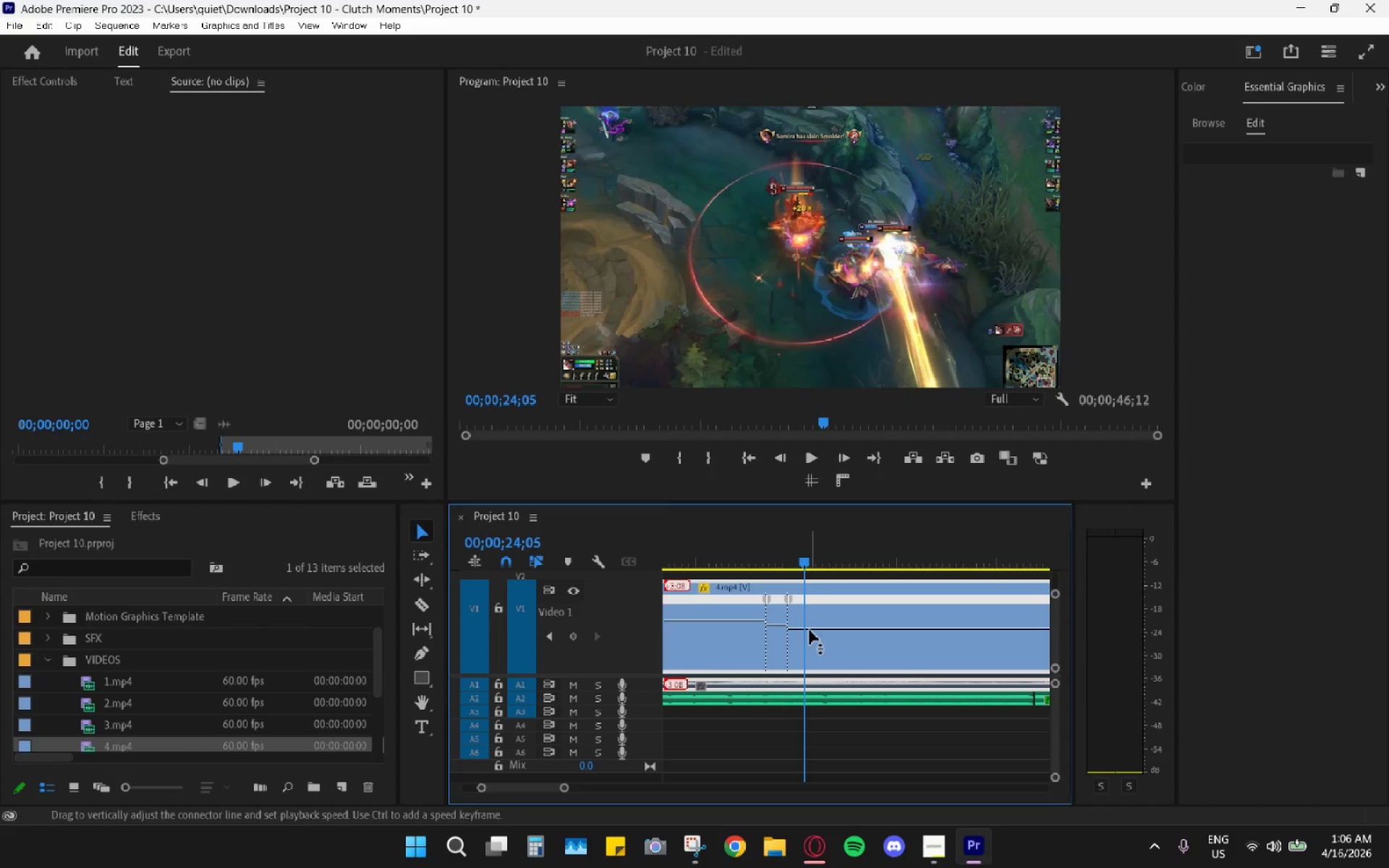 
left_click_drag(start_coordinate=[810, 626], to_coordinate=[812, 609])
 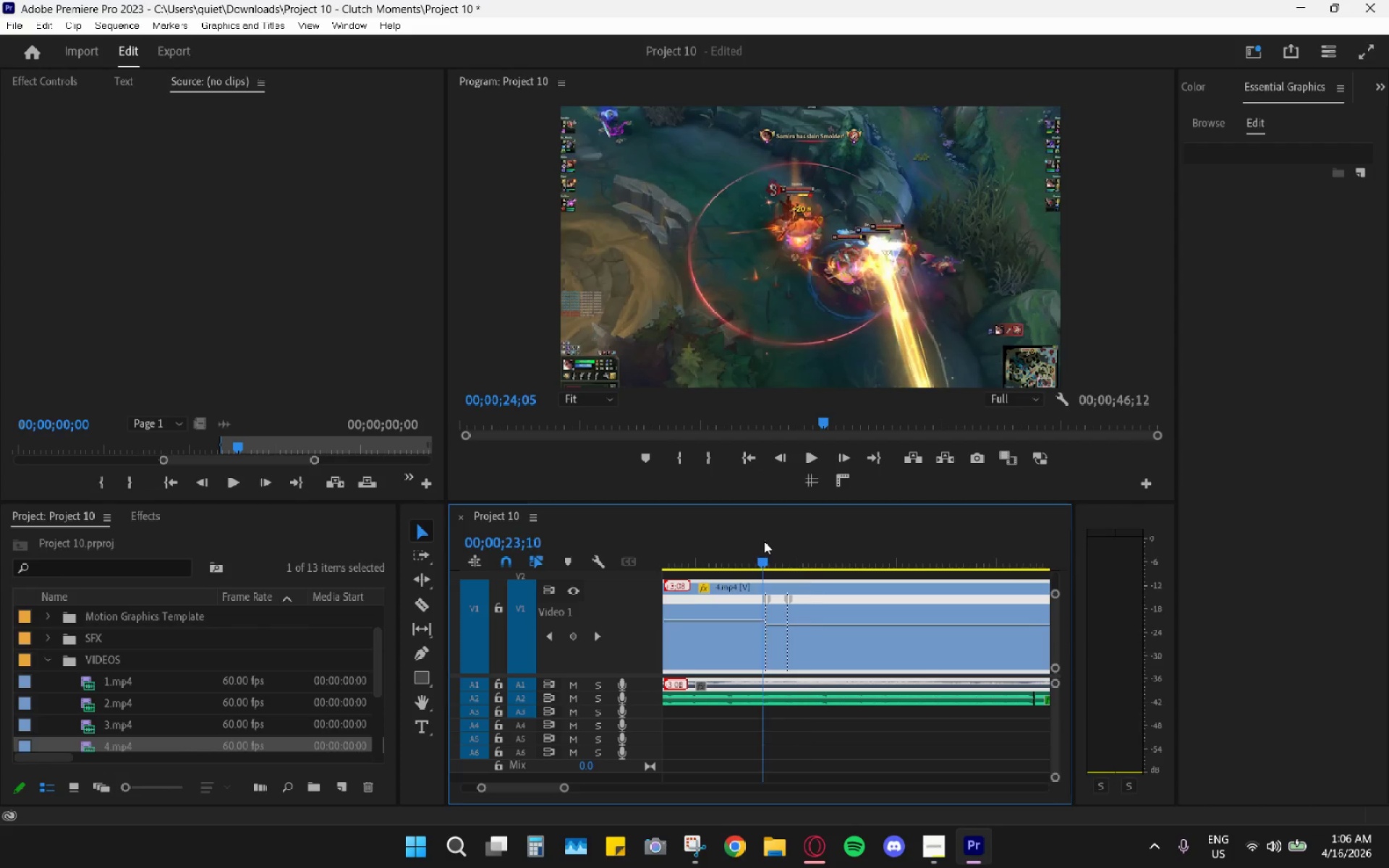 
left_click_drag(start_coordinate=[765, 541], to_coordinate=[700, 546])
 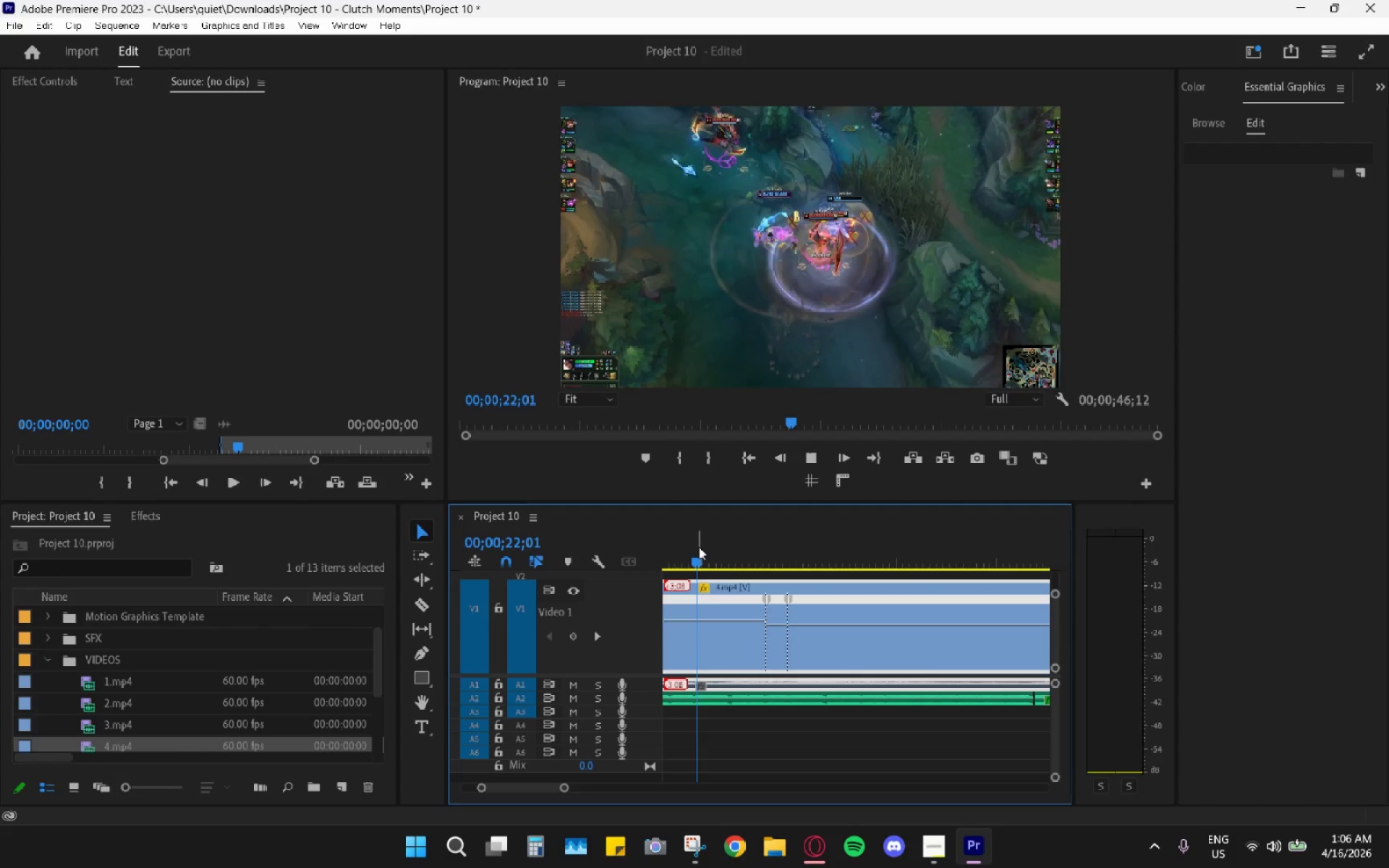 
key(Space)
 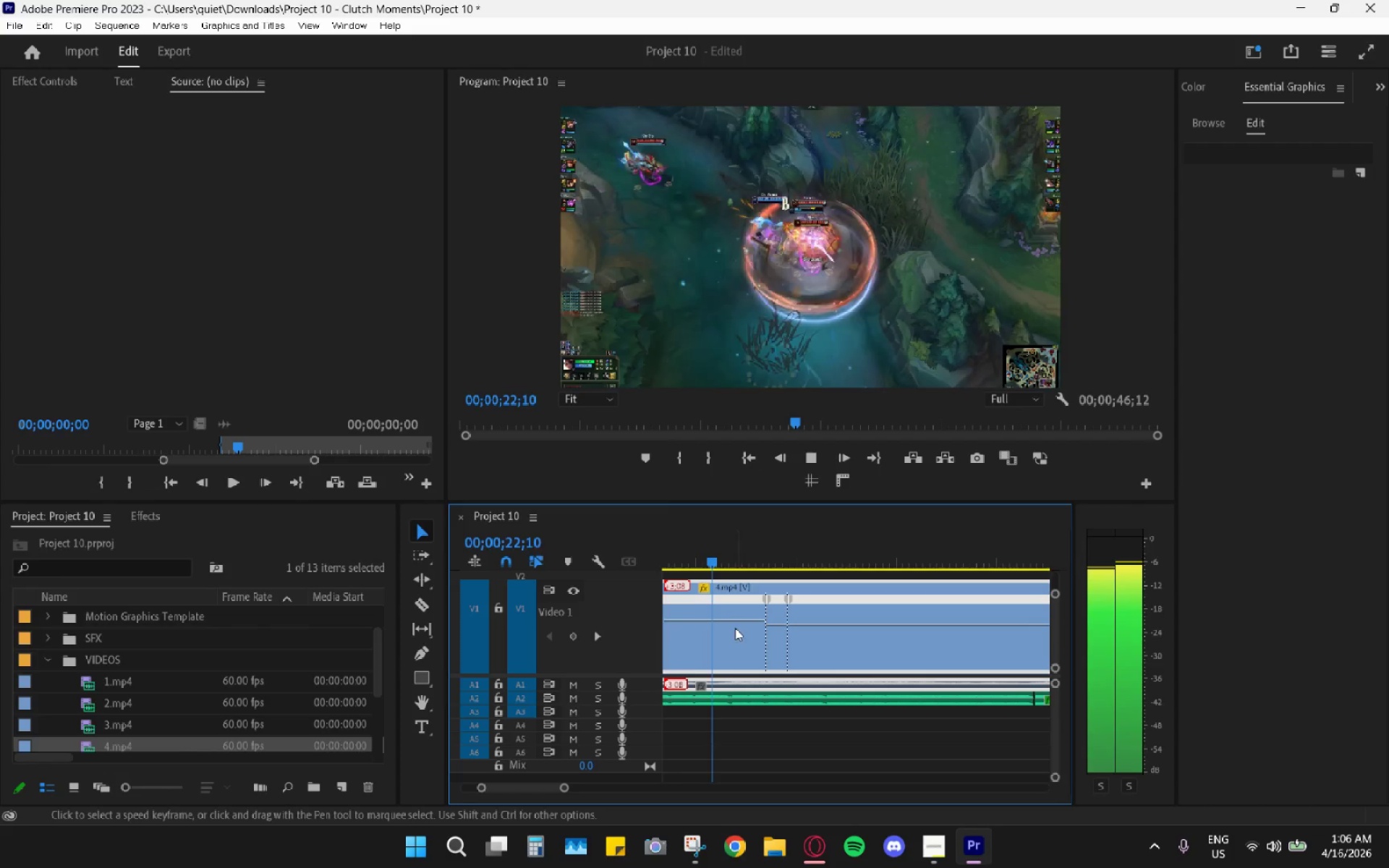 
scroll: coordinate [751, 650], scroll_direction: up, amount: 2.0
 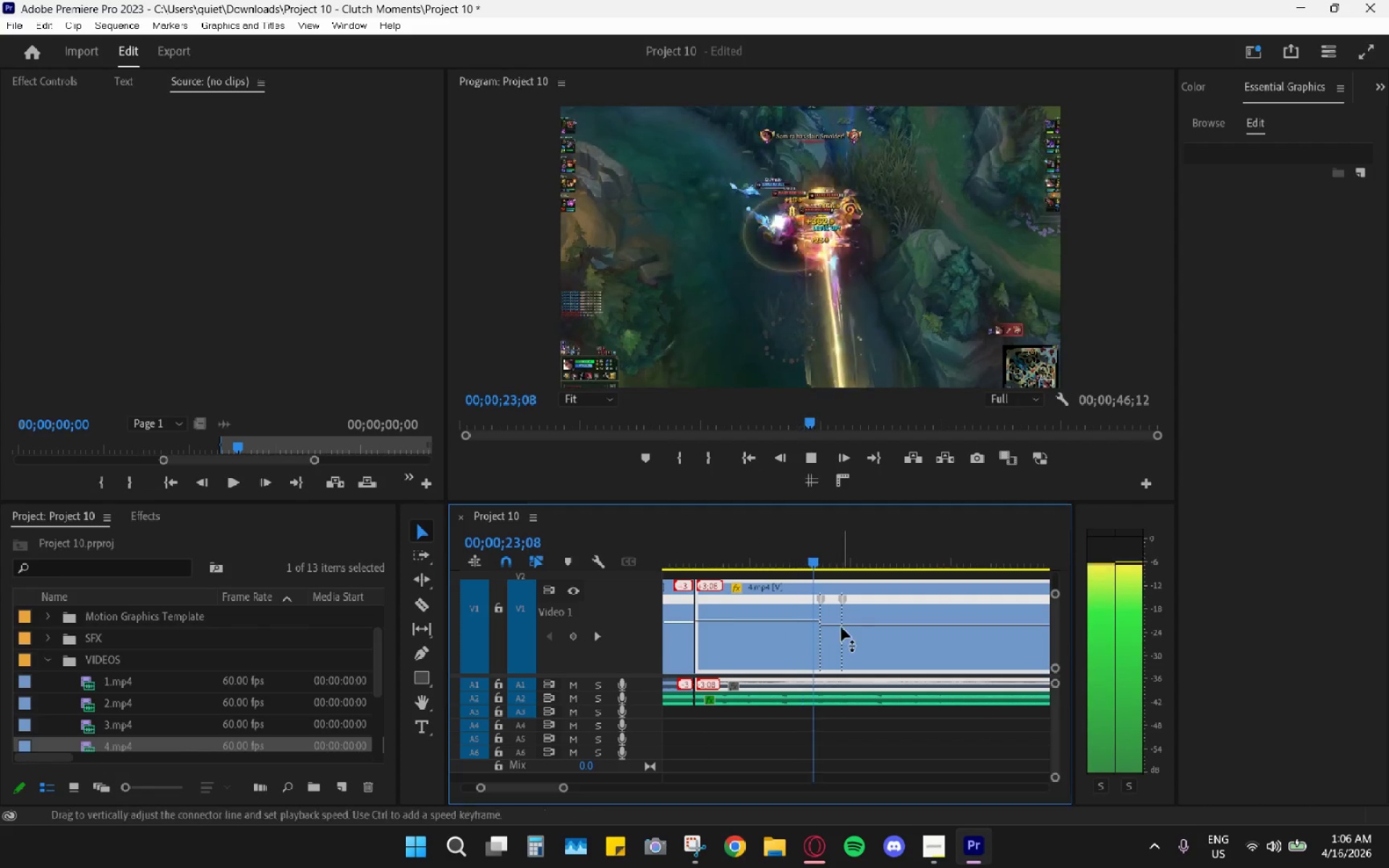 
key(Space)
 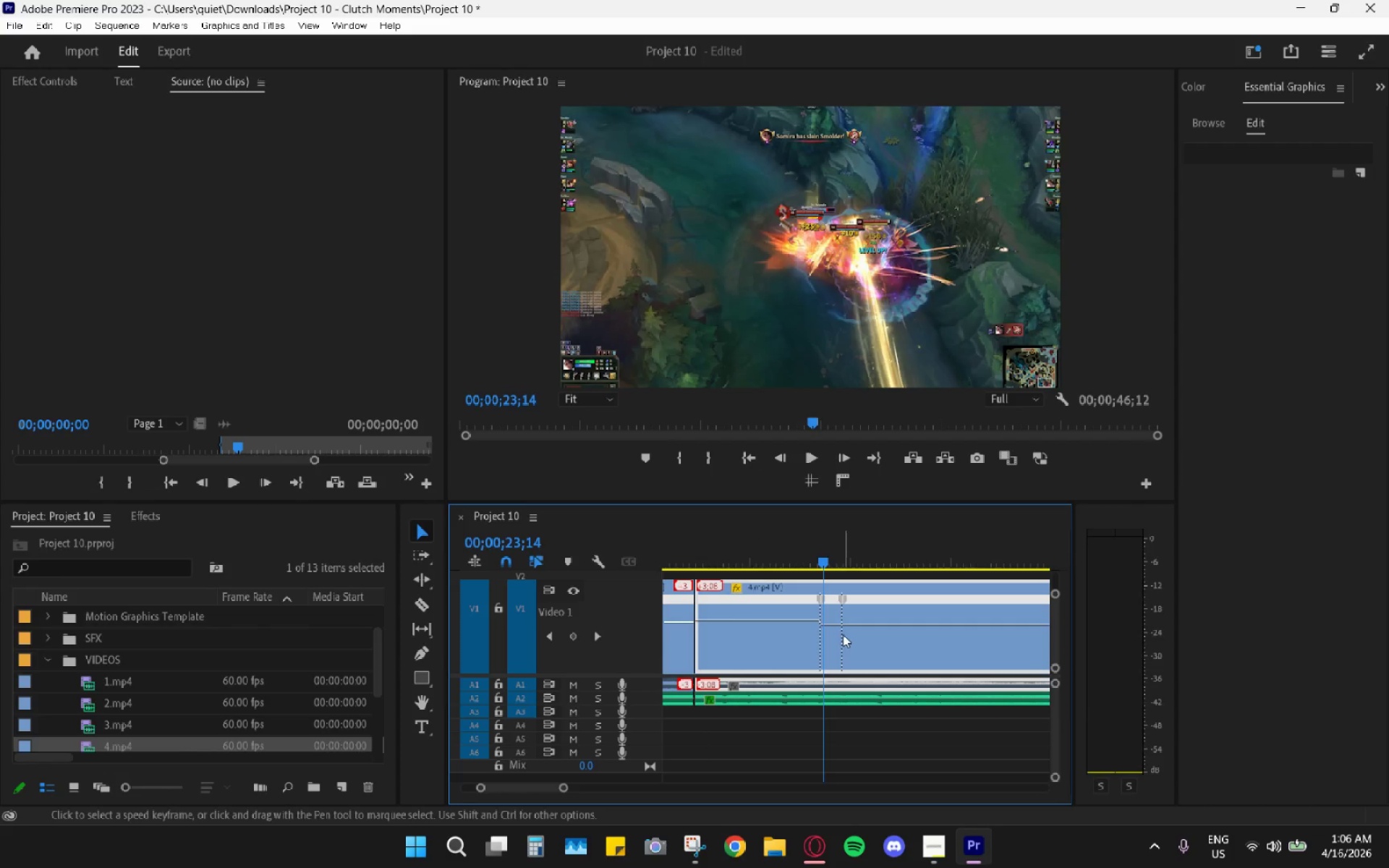 
double_click([843, 634])
 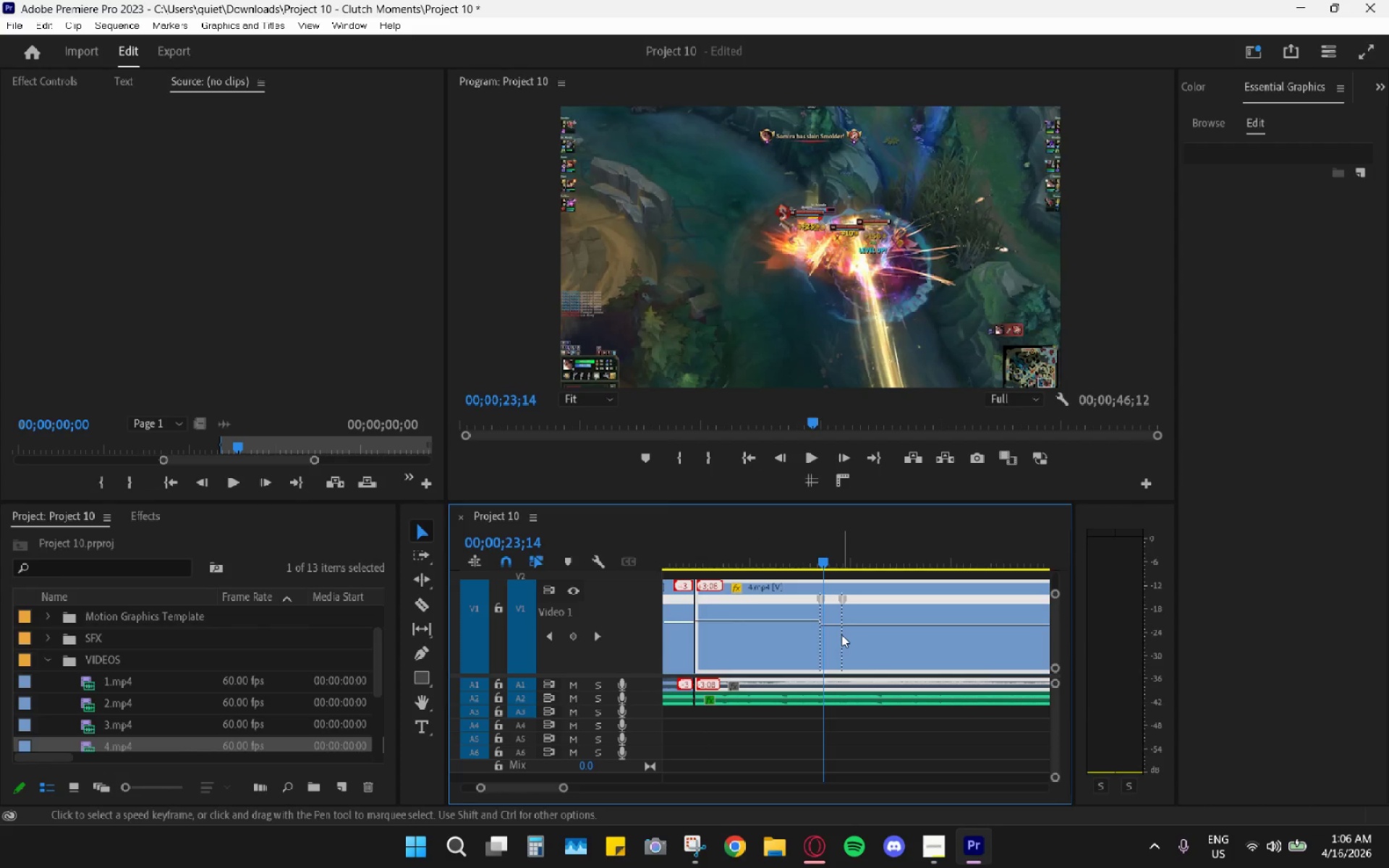 
triple_click([841, 634])
 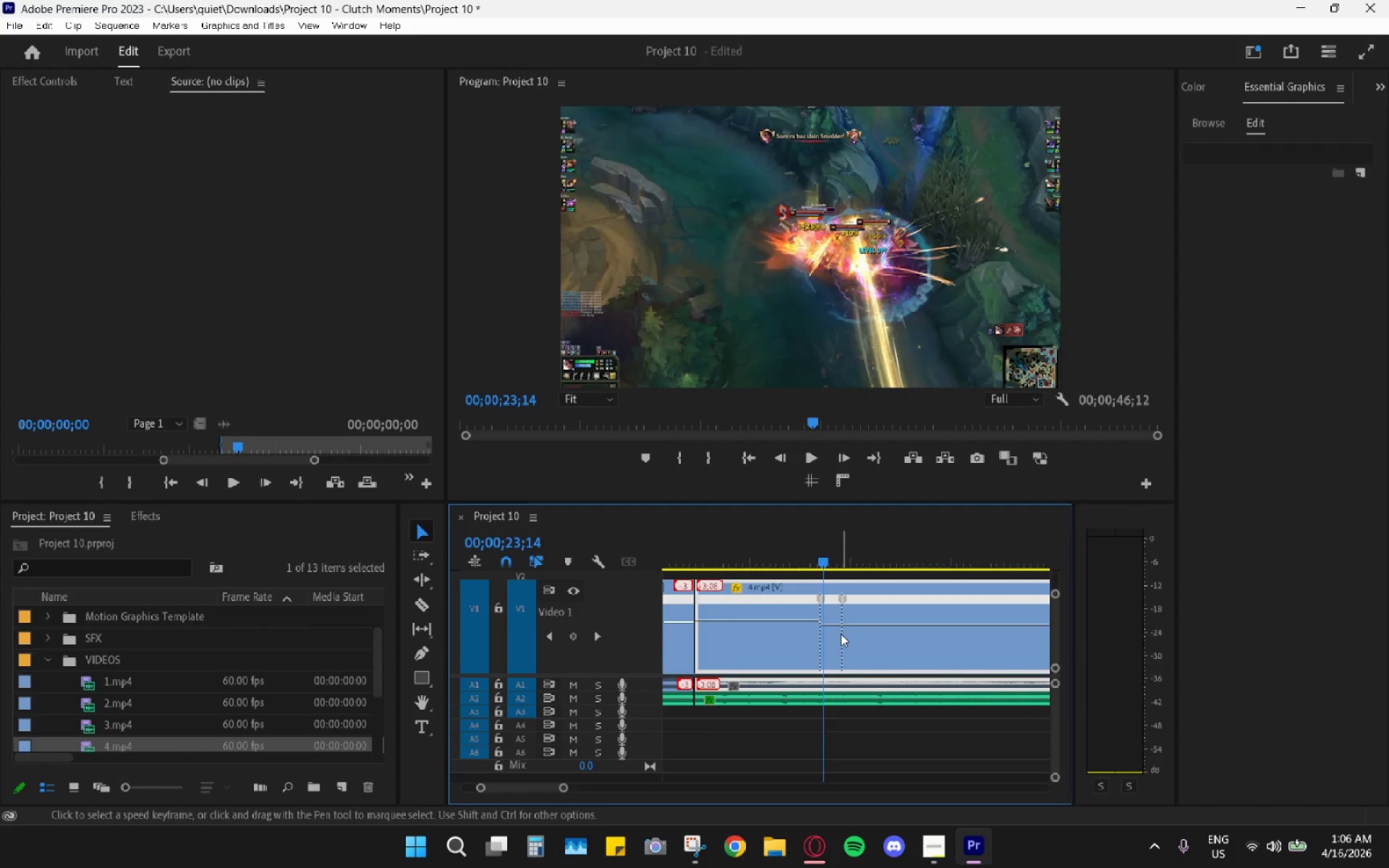 
left_click([846, 616])
 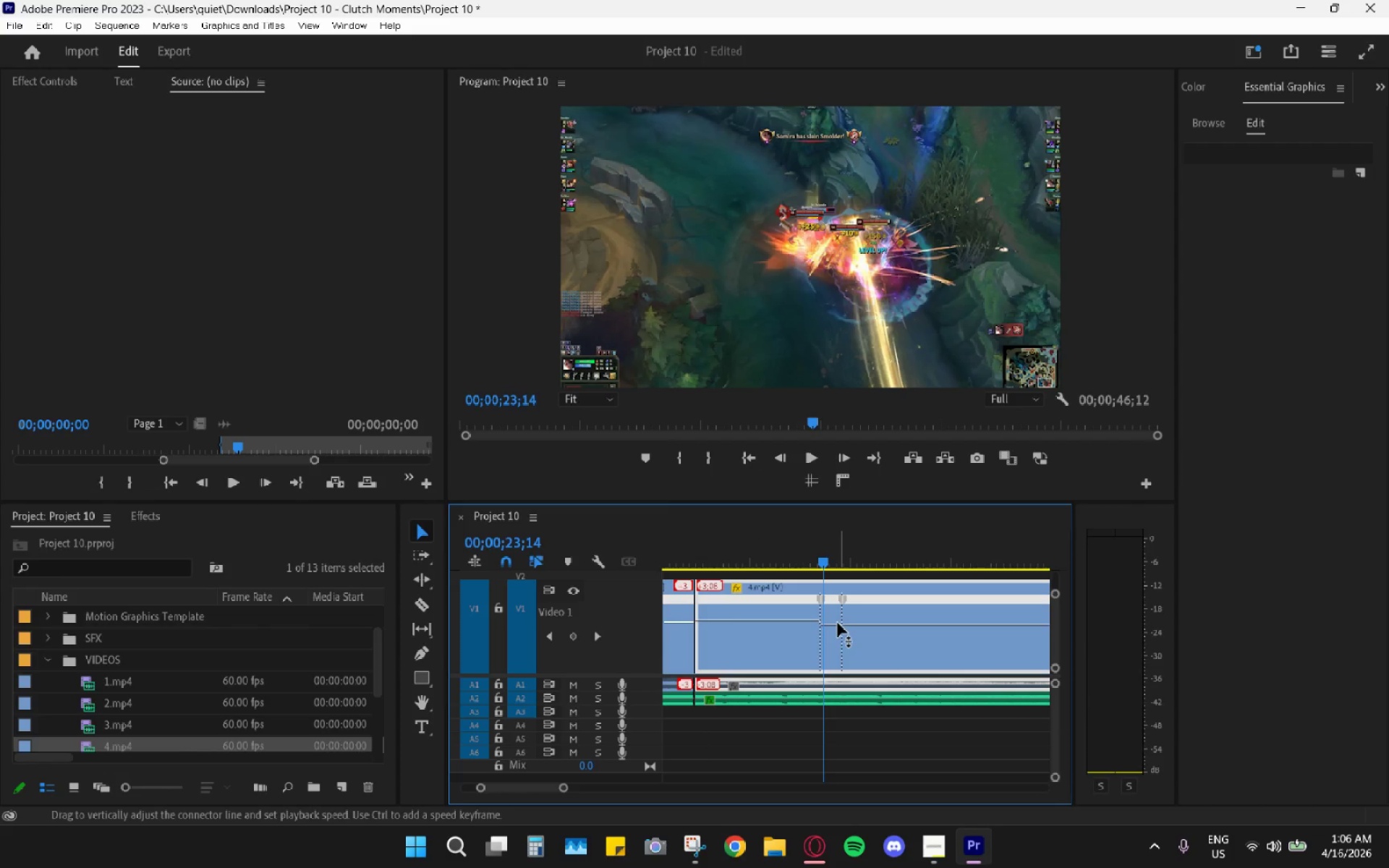 
left_click([836, 626])
 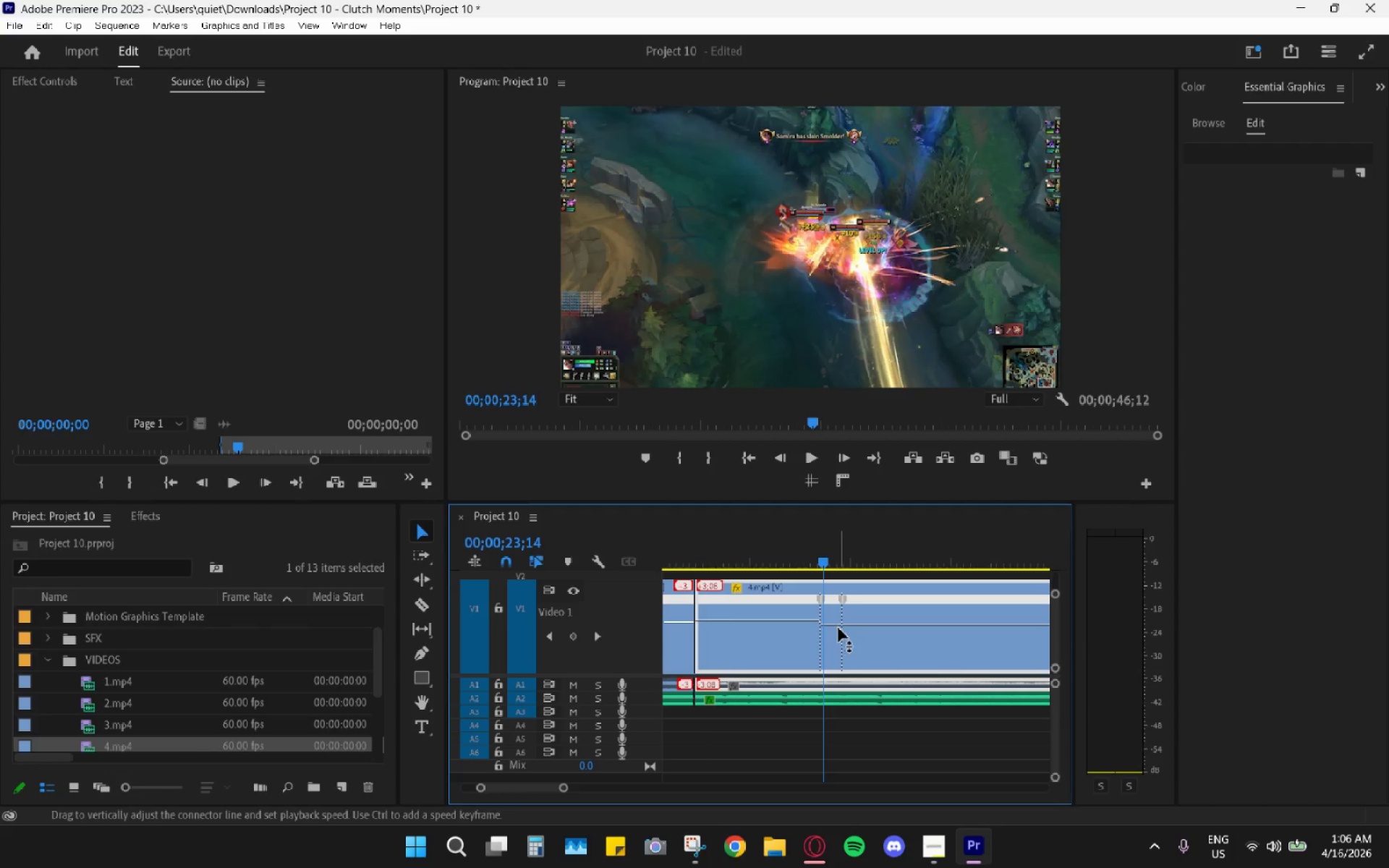 
key(H)
 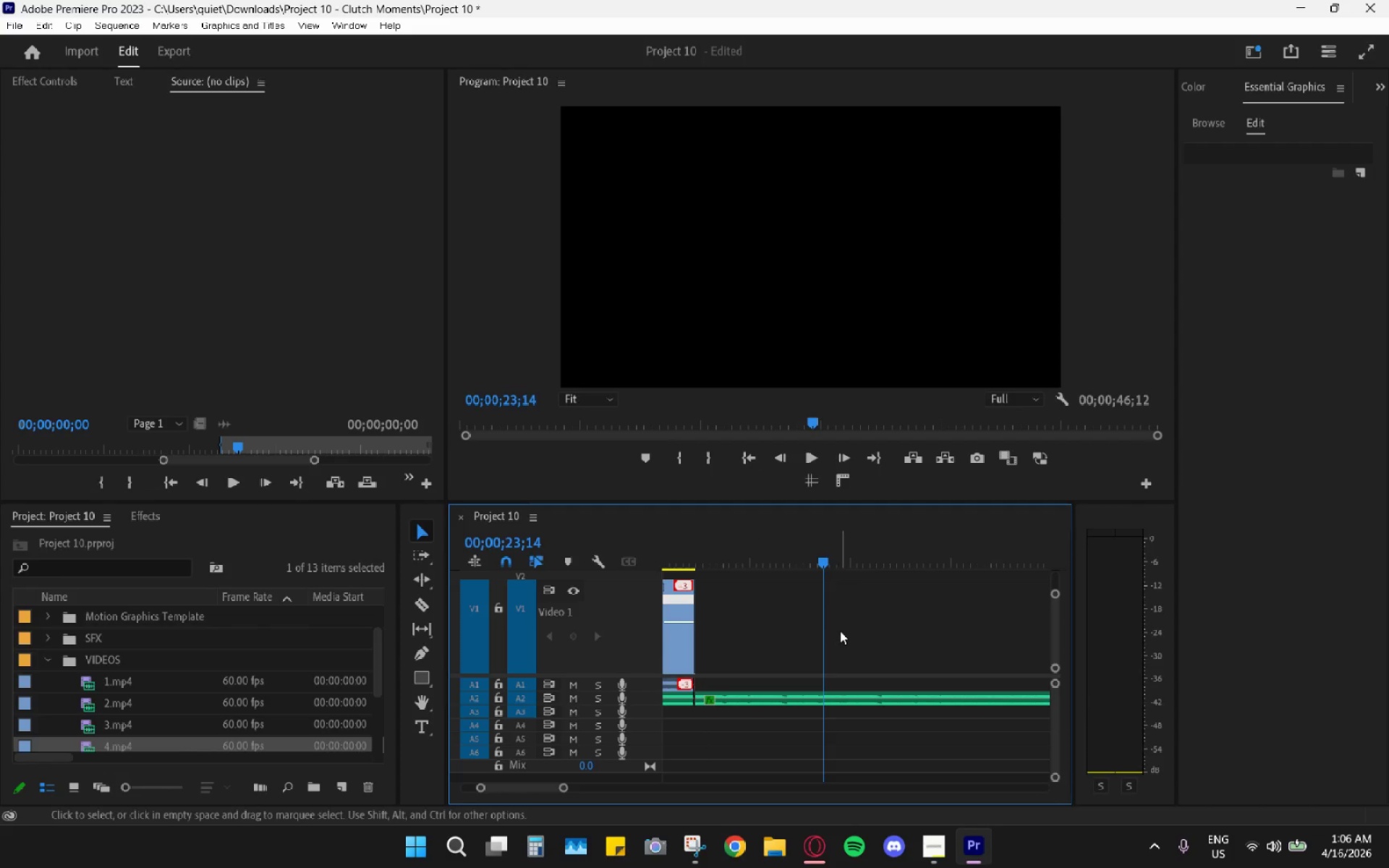 
key(Control+Z)
 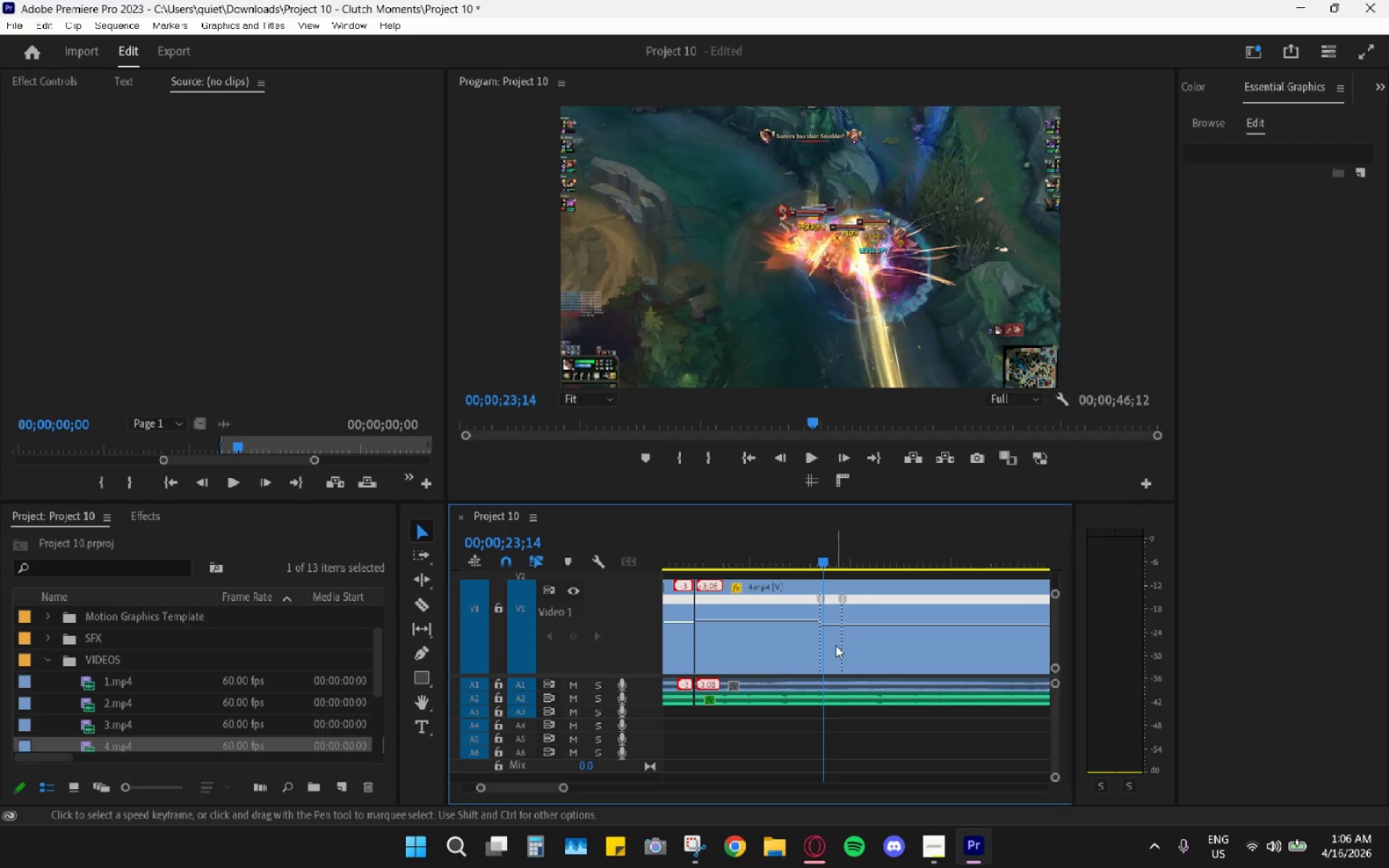 
left_click([841, 644])
 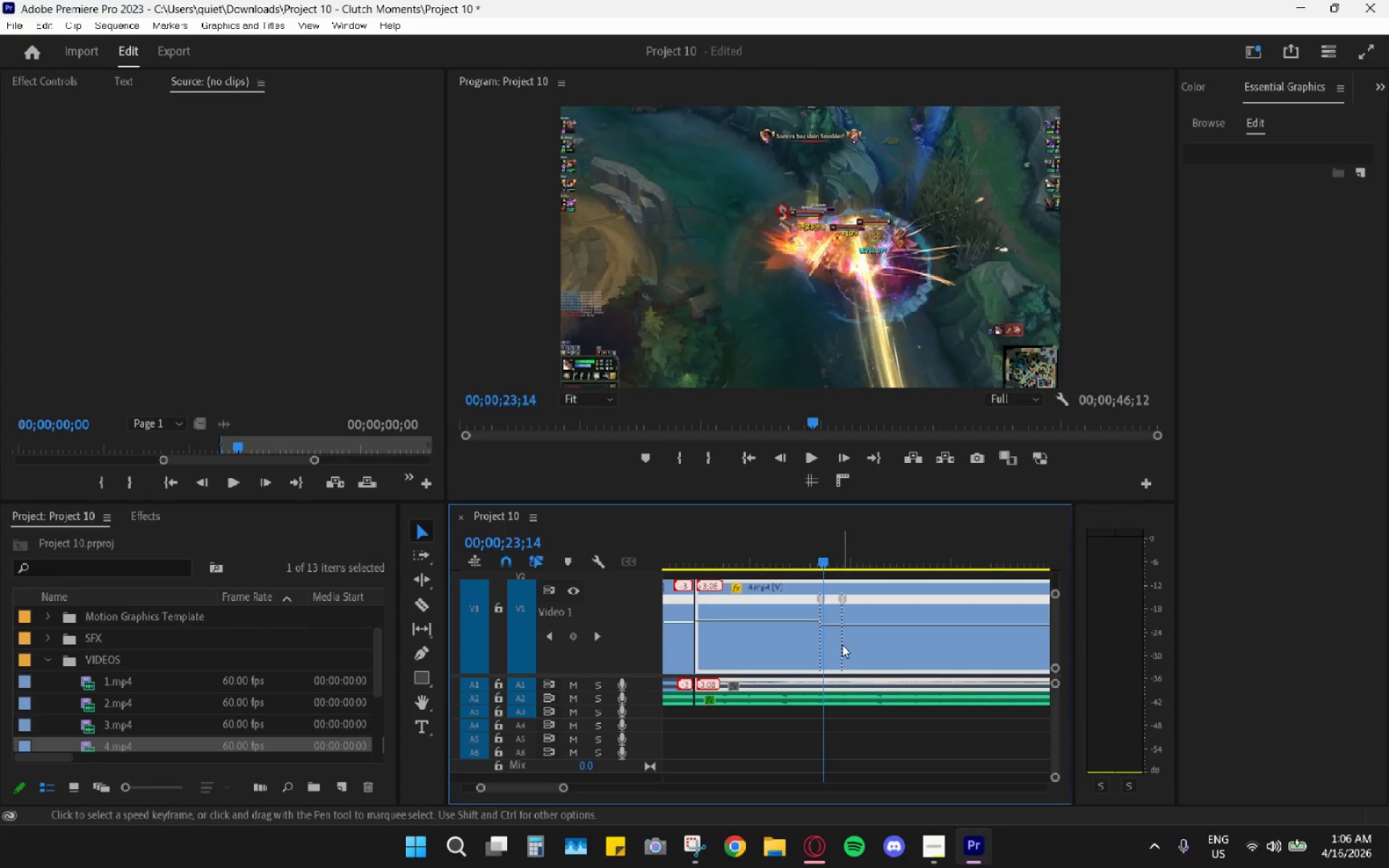 
double_click([843, 644])
 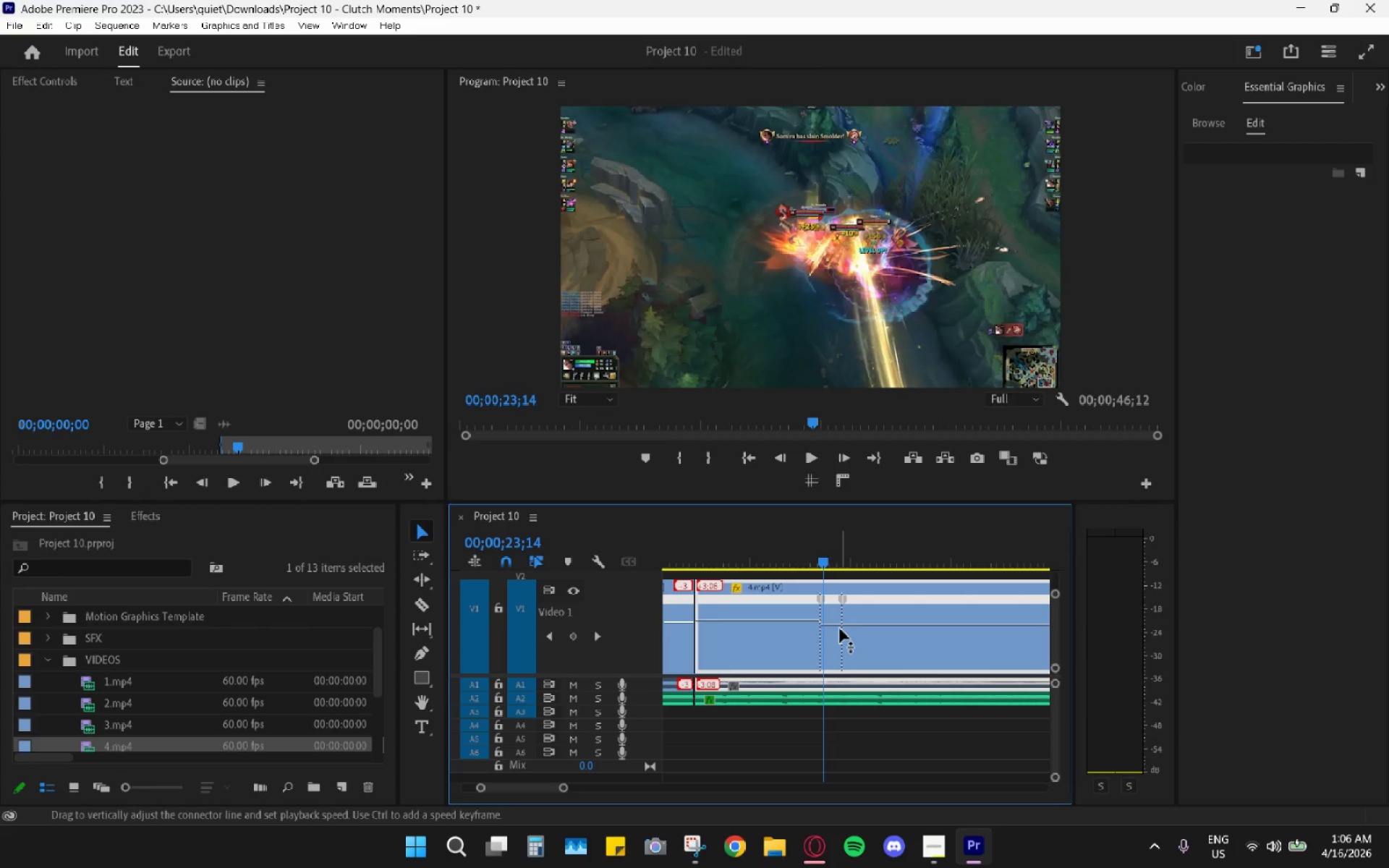 
triple_click([840, 626])
 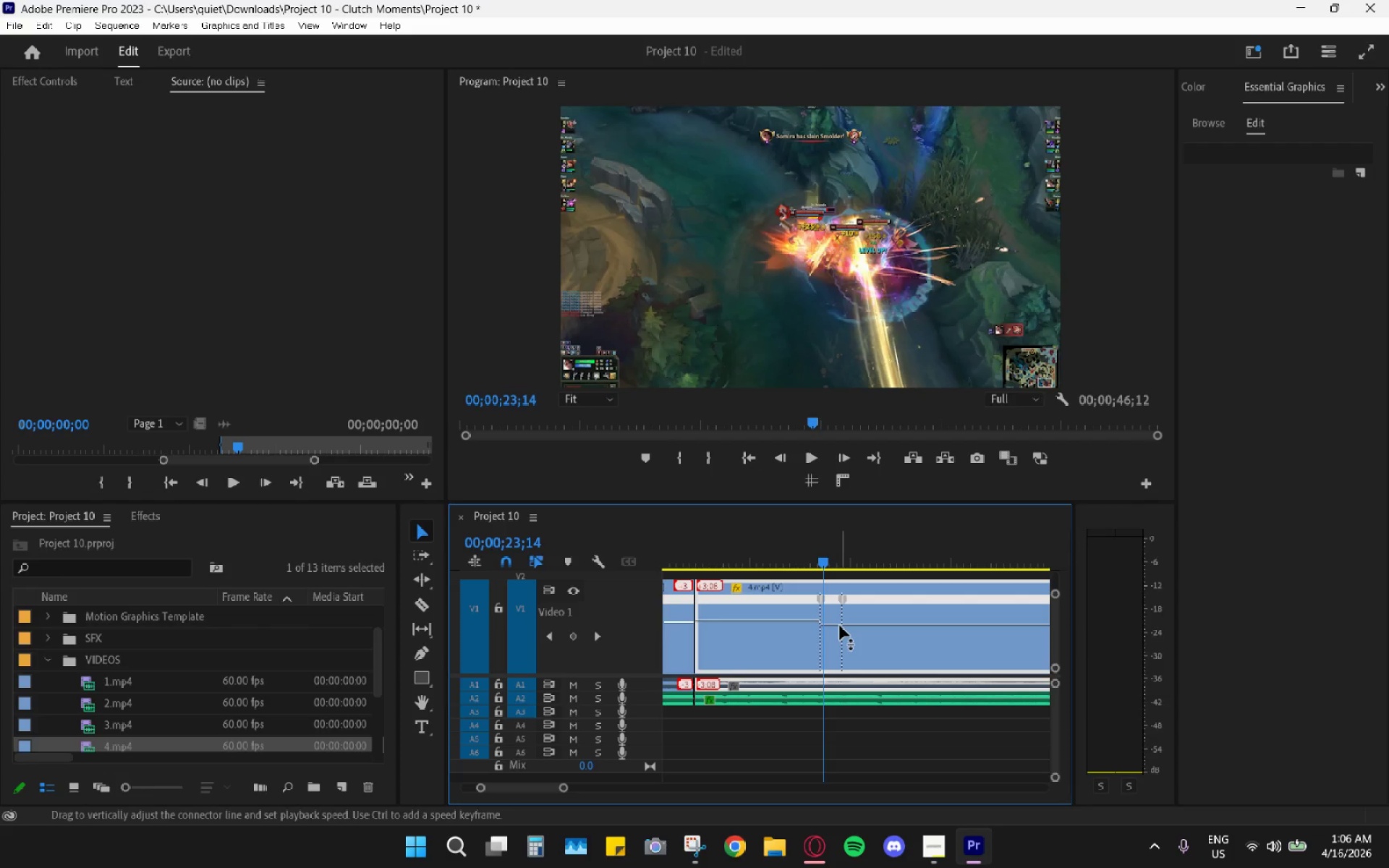 
left_click([840, 626])
 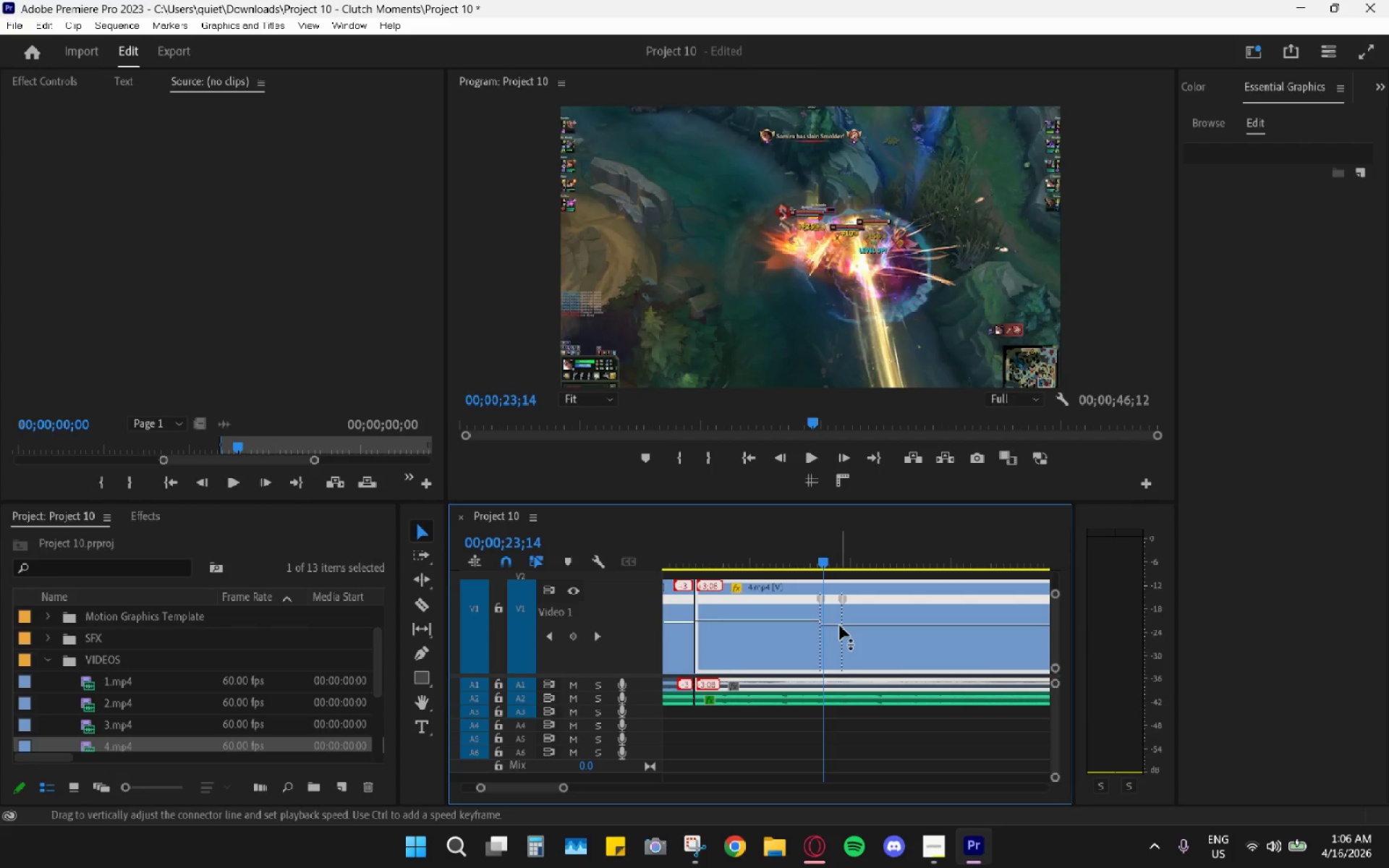 
key(H)
 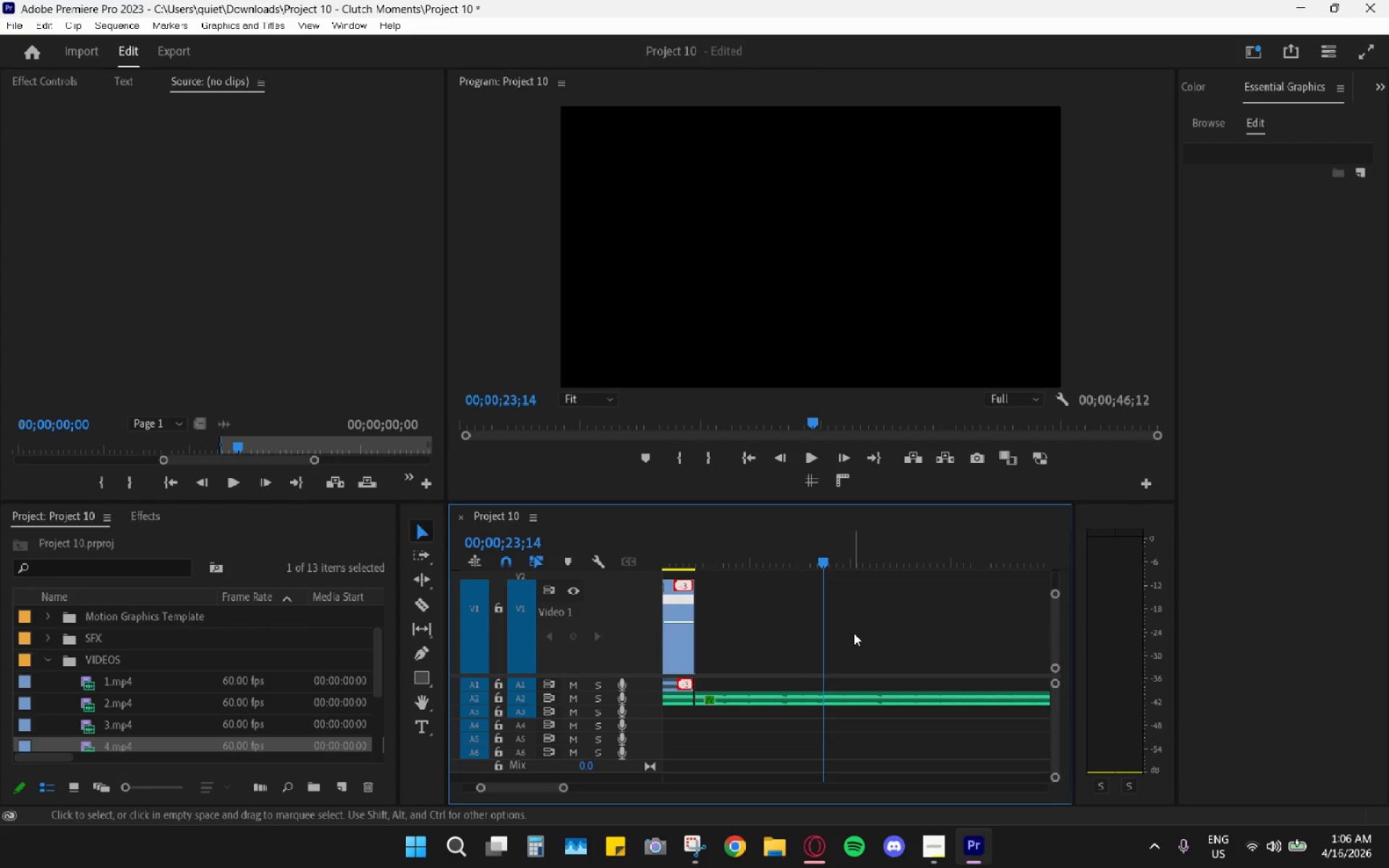 
key(Control+Z)
 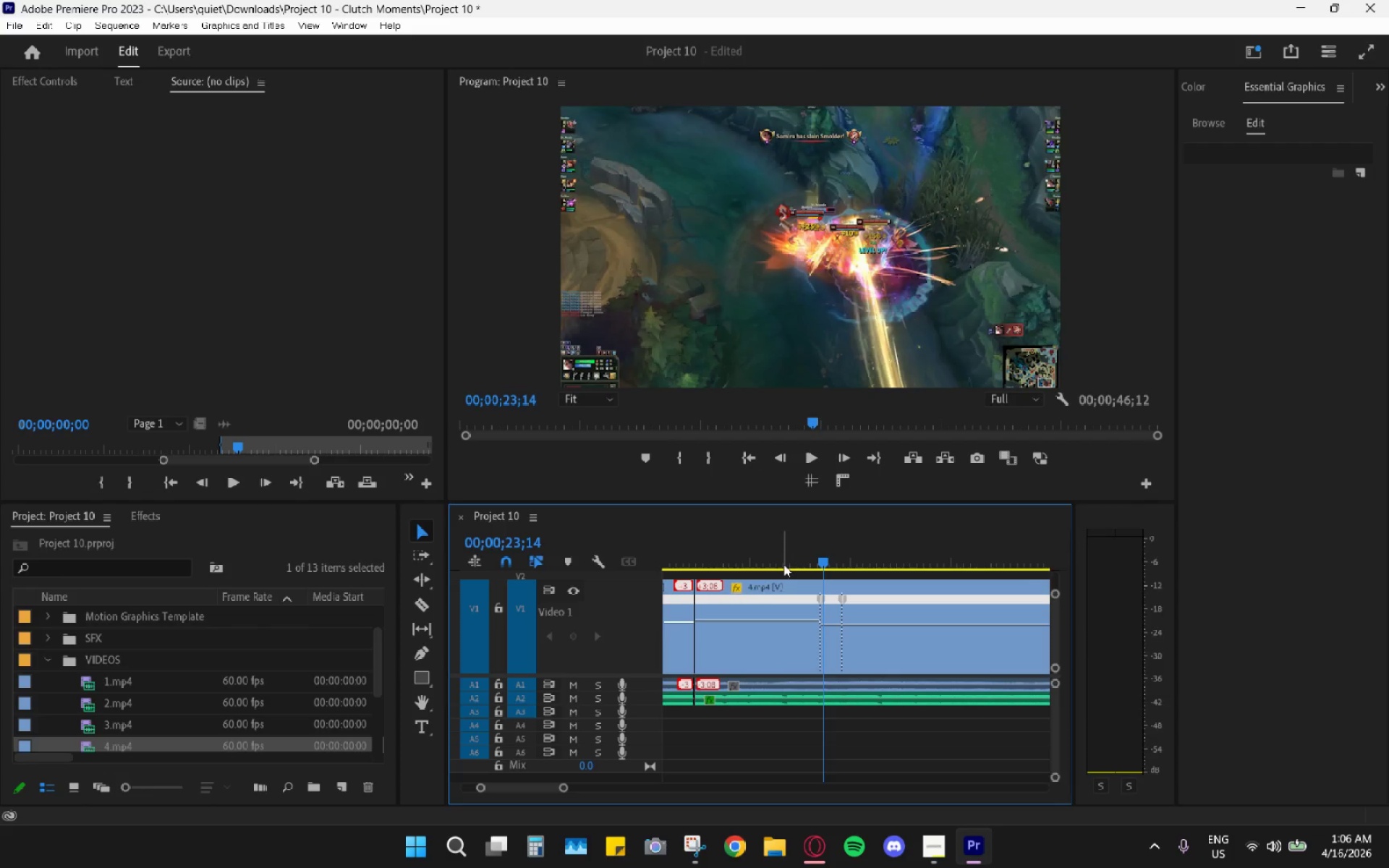 
left_click_drag(start_coordinate=[769, 539], to_coordinate=[708, 539])
 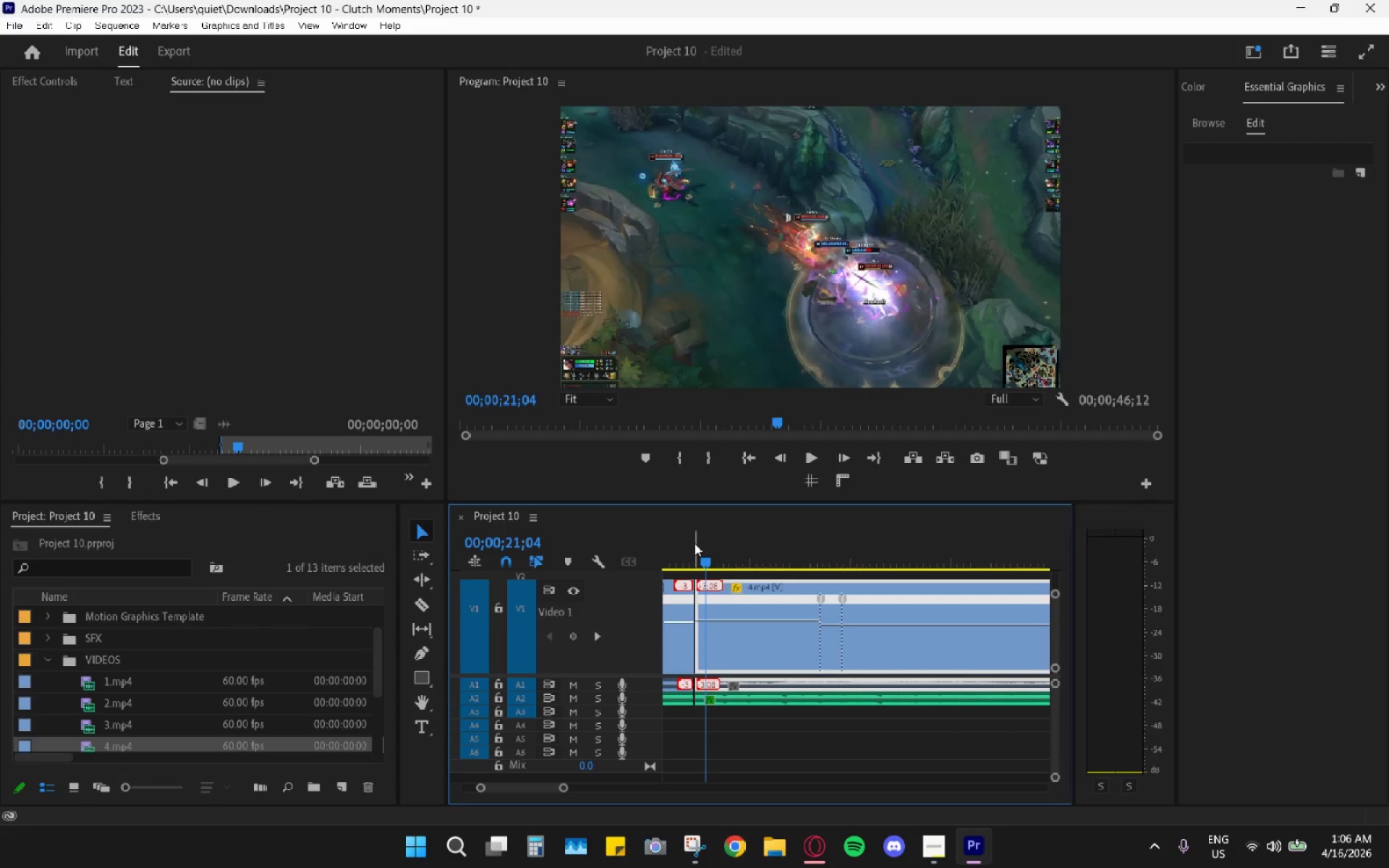 
key(Space)
 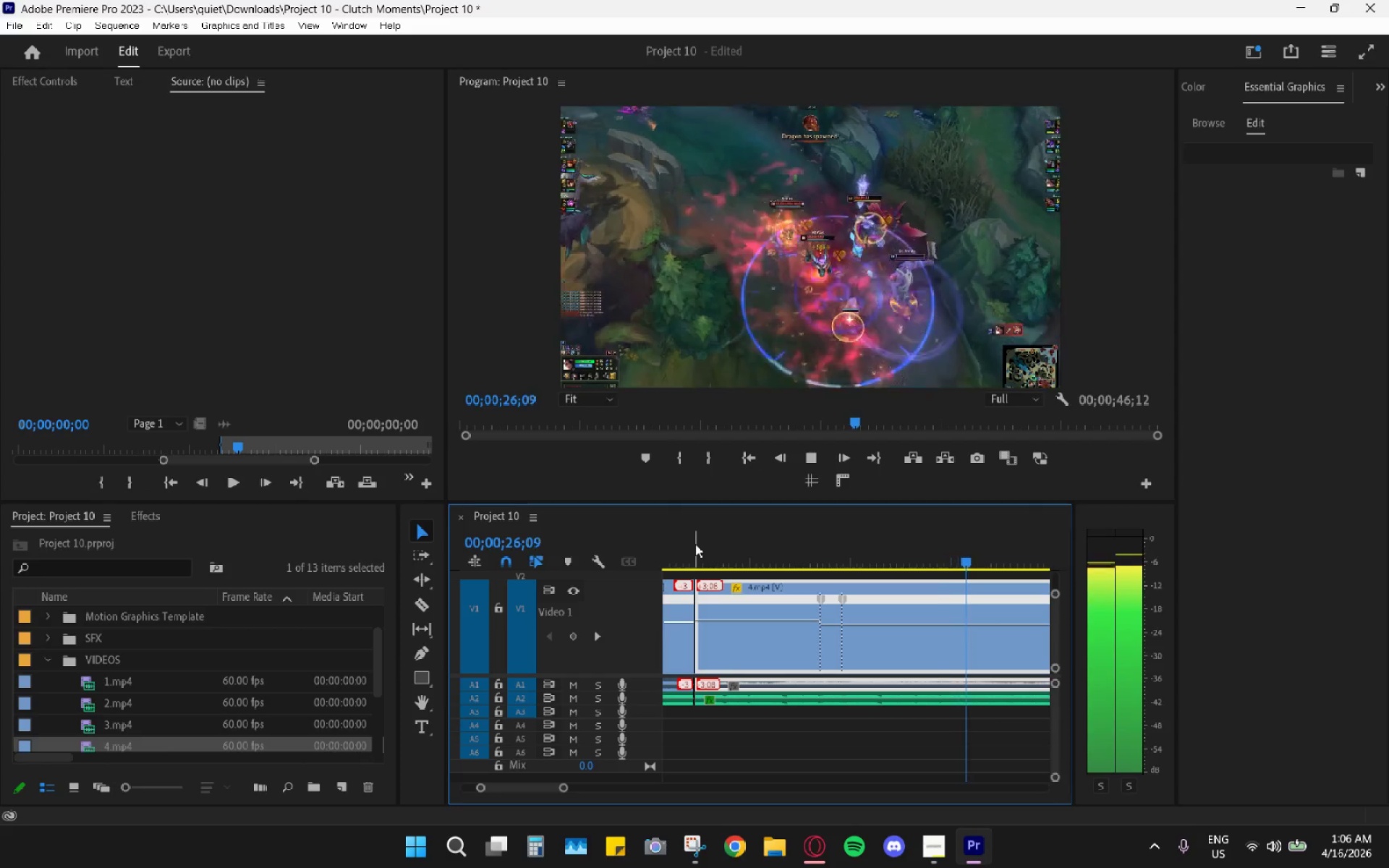 
wait(7.23)
 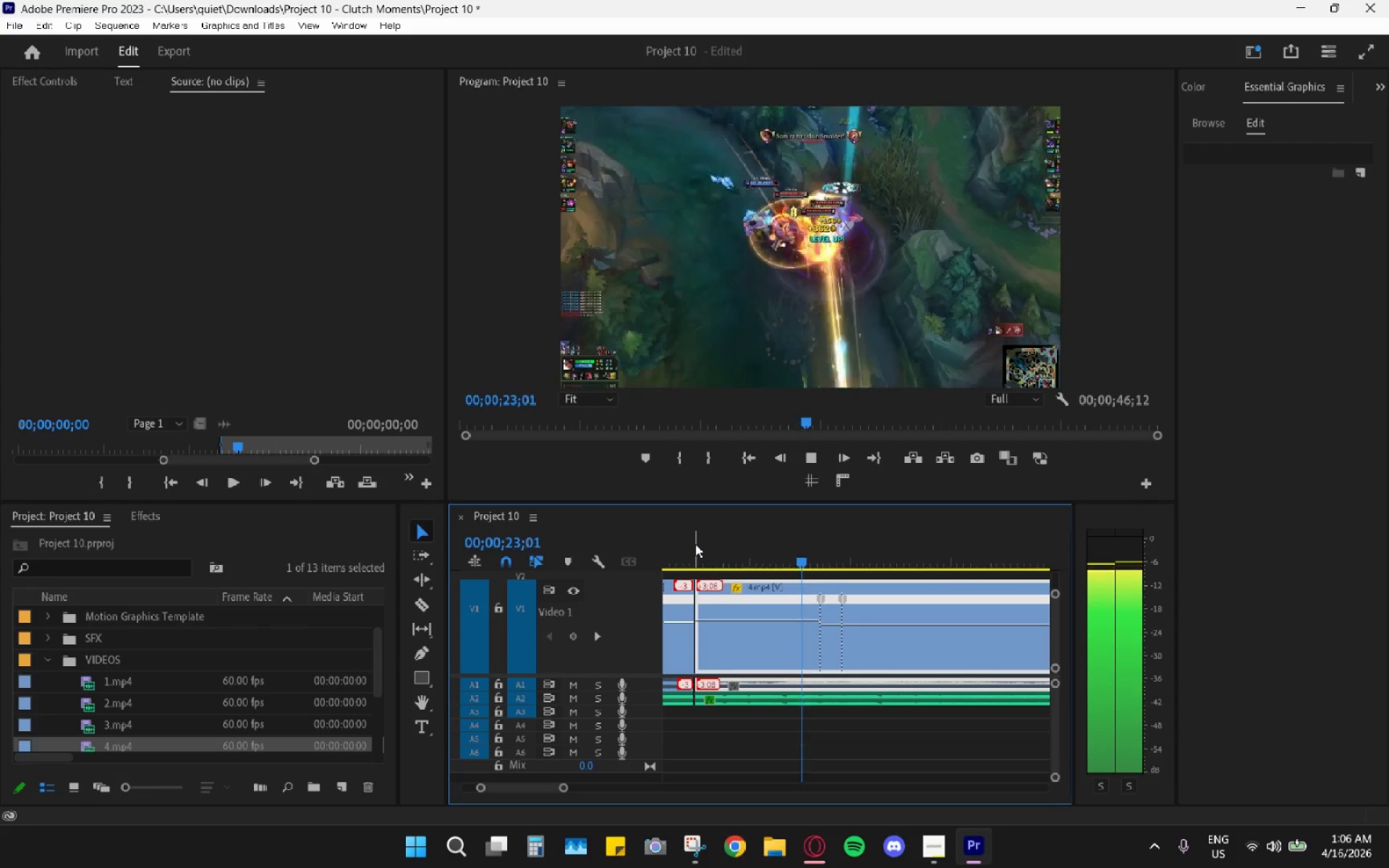 
key(Space)
 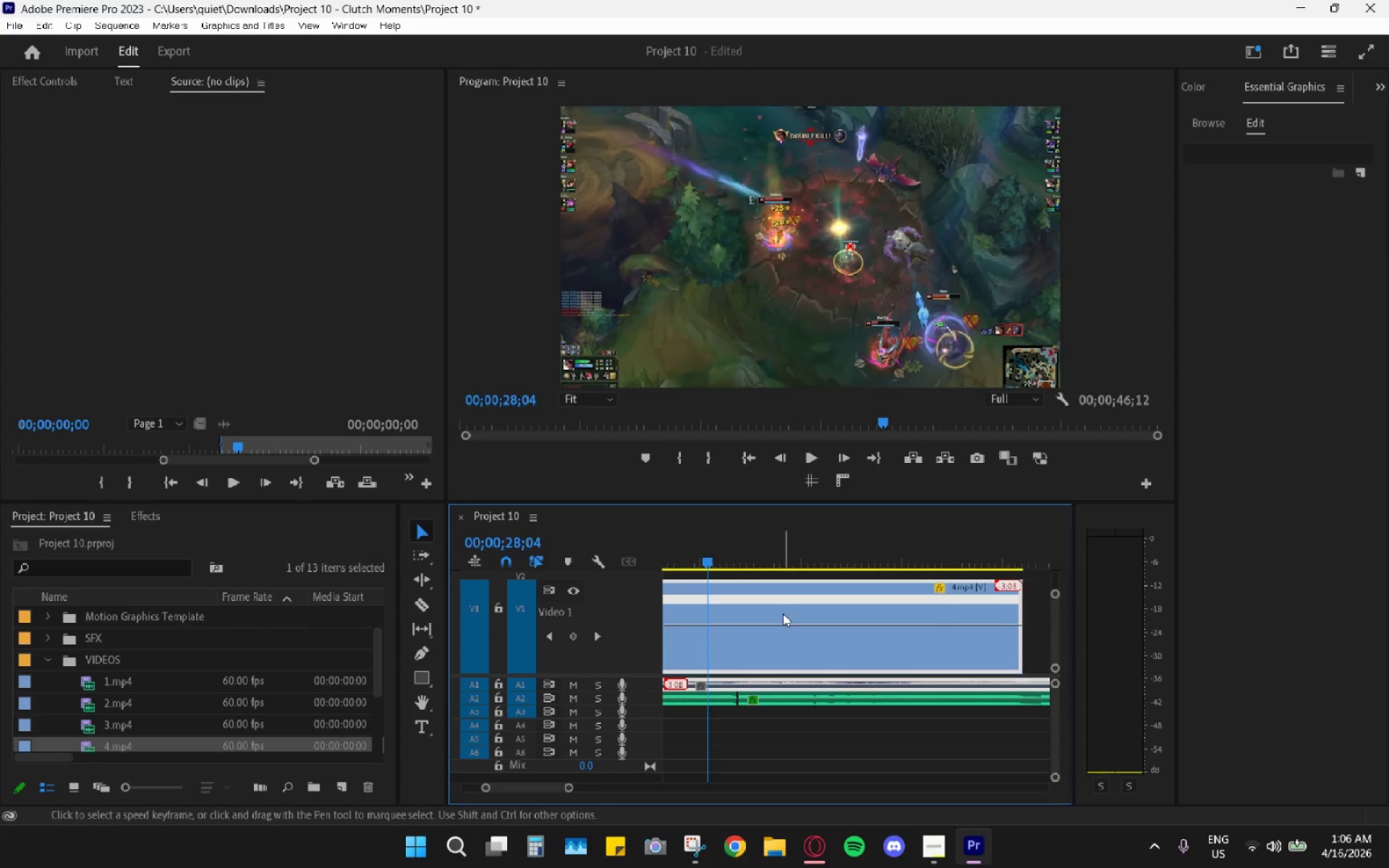 
scroll: coordinate [828, 613], scroll_direction: up, amount: 10.0
 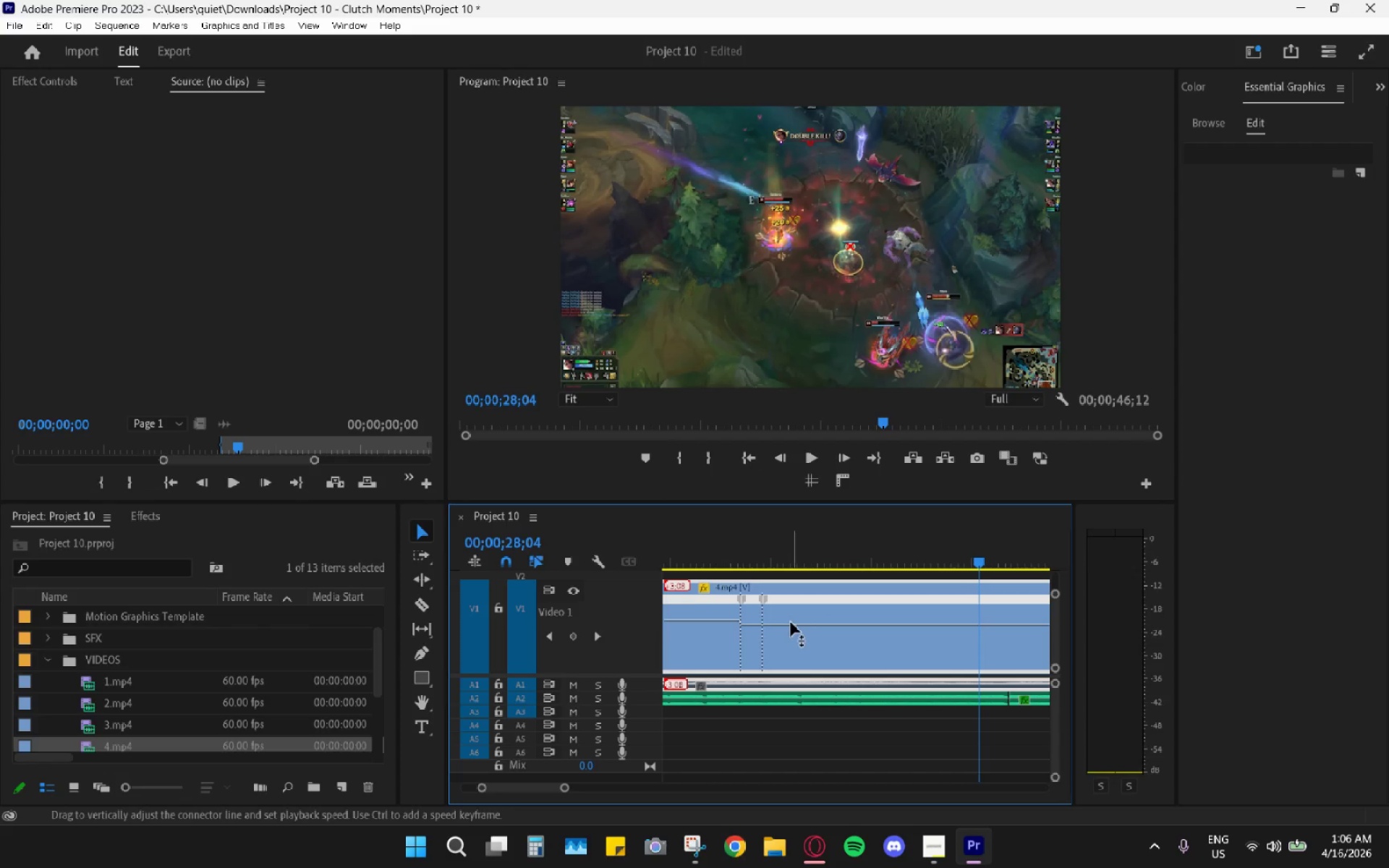 
left_click_drag(start_coordinate=[791, 622], to_coordinate=[789, 596])
 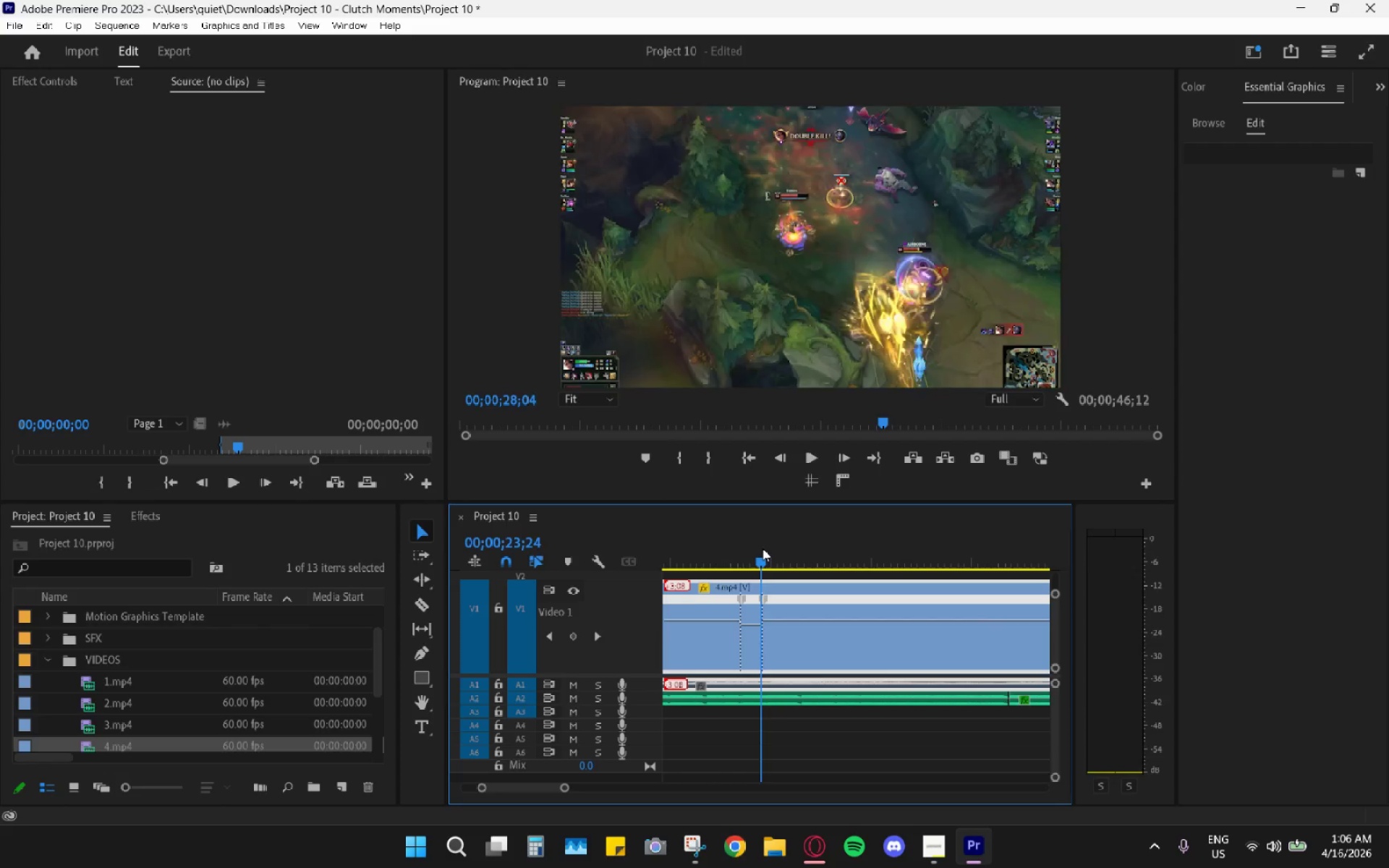 
key(Space)
 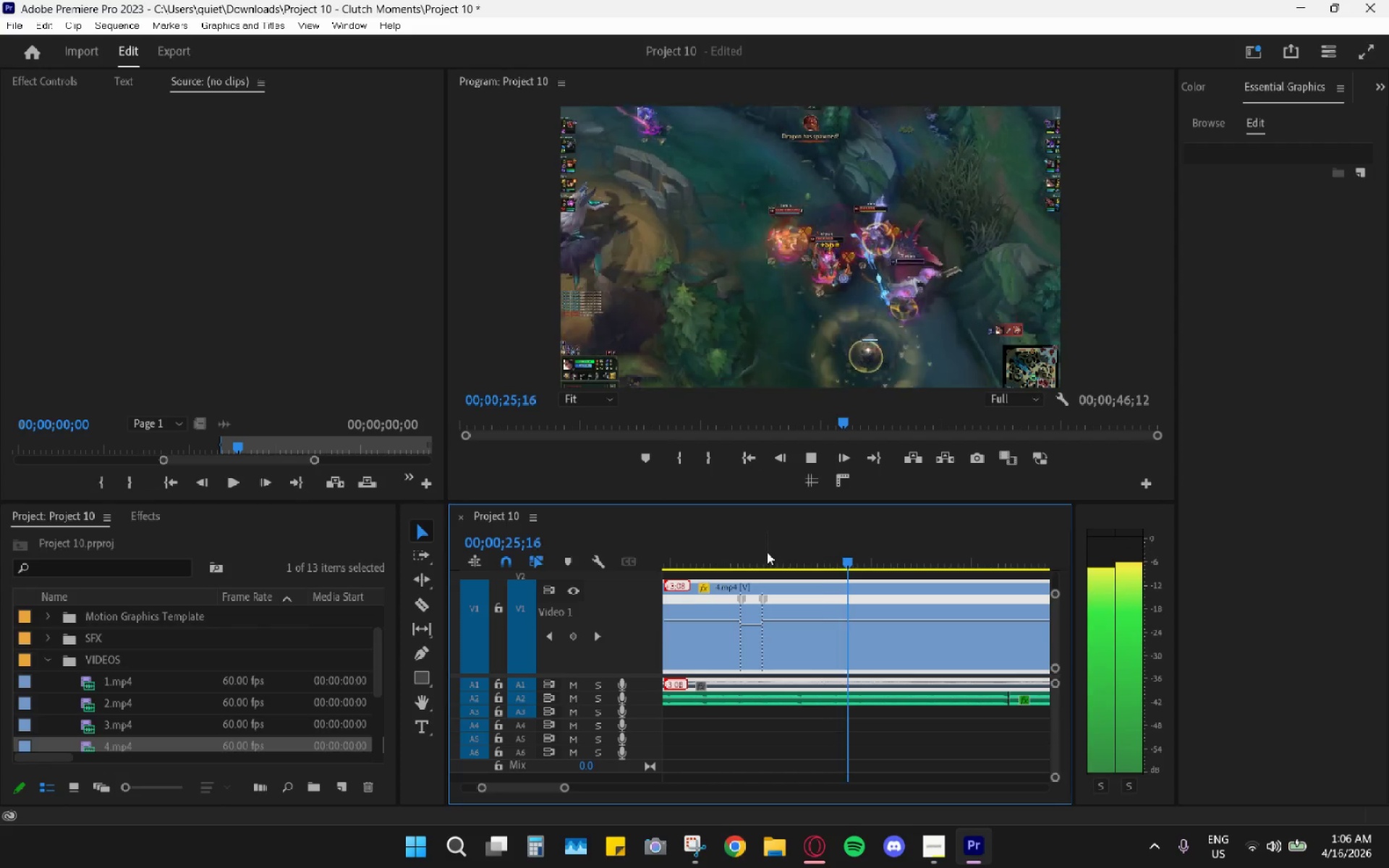 
key(Space)
 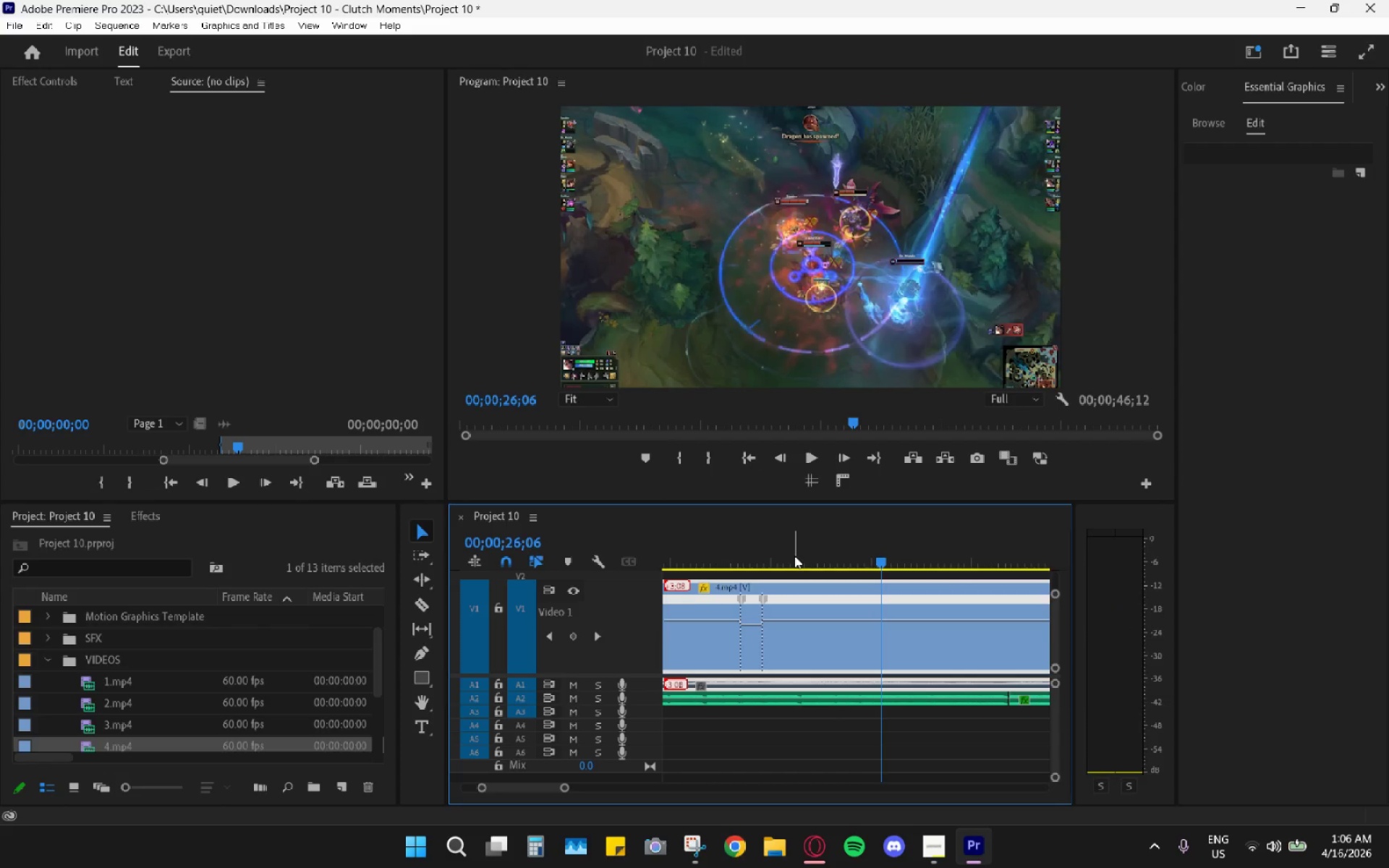 
key(Control+Z)
 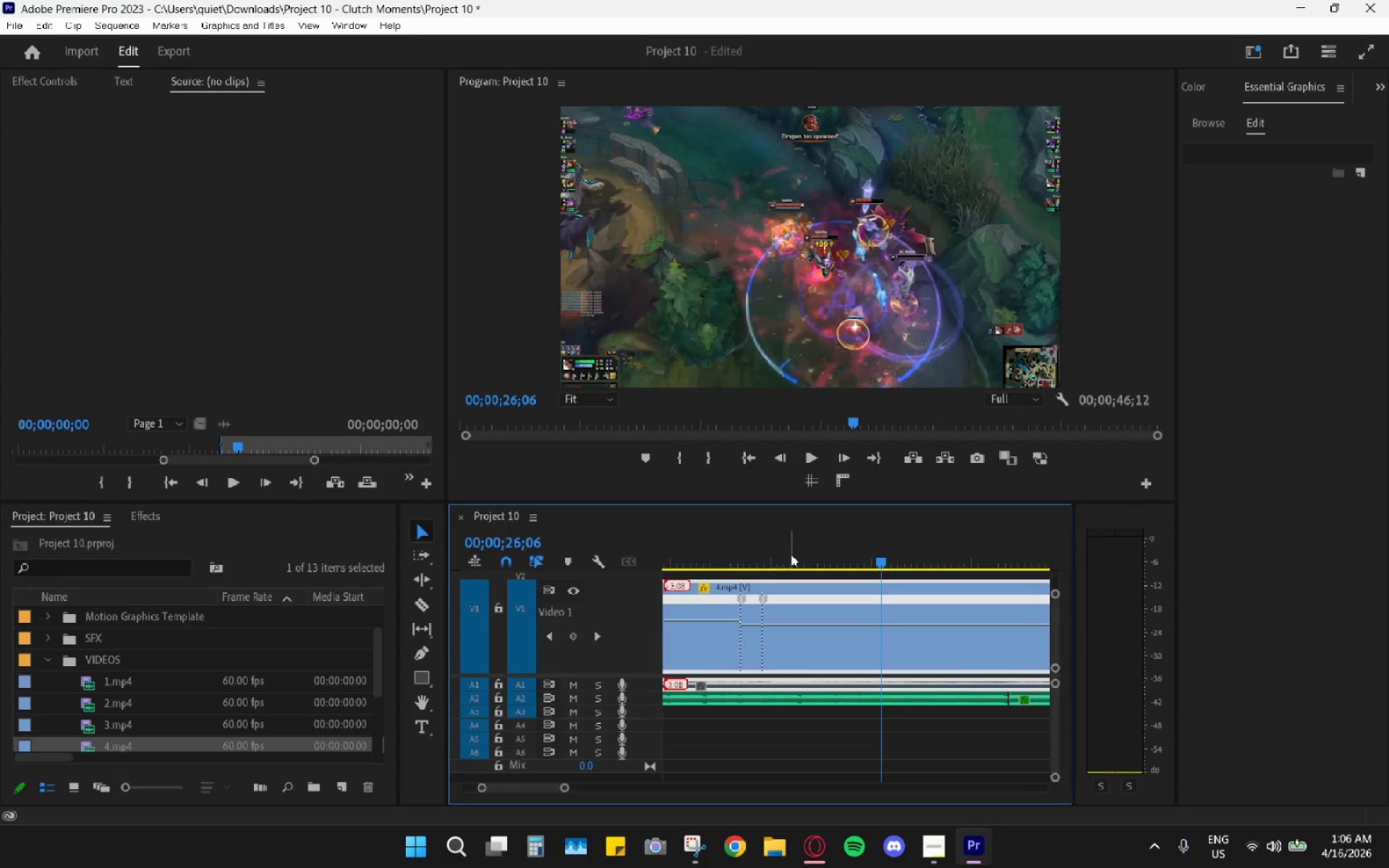 
left_click_drag(start_coordinate=[790, 554], to_coordinate=[772, 549])
 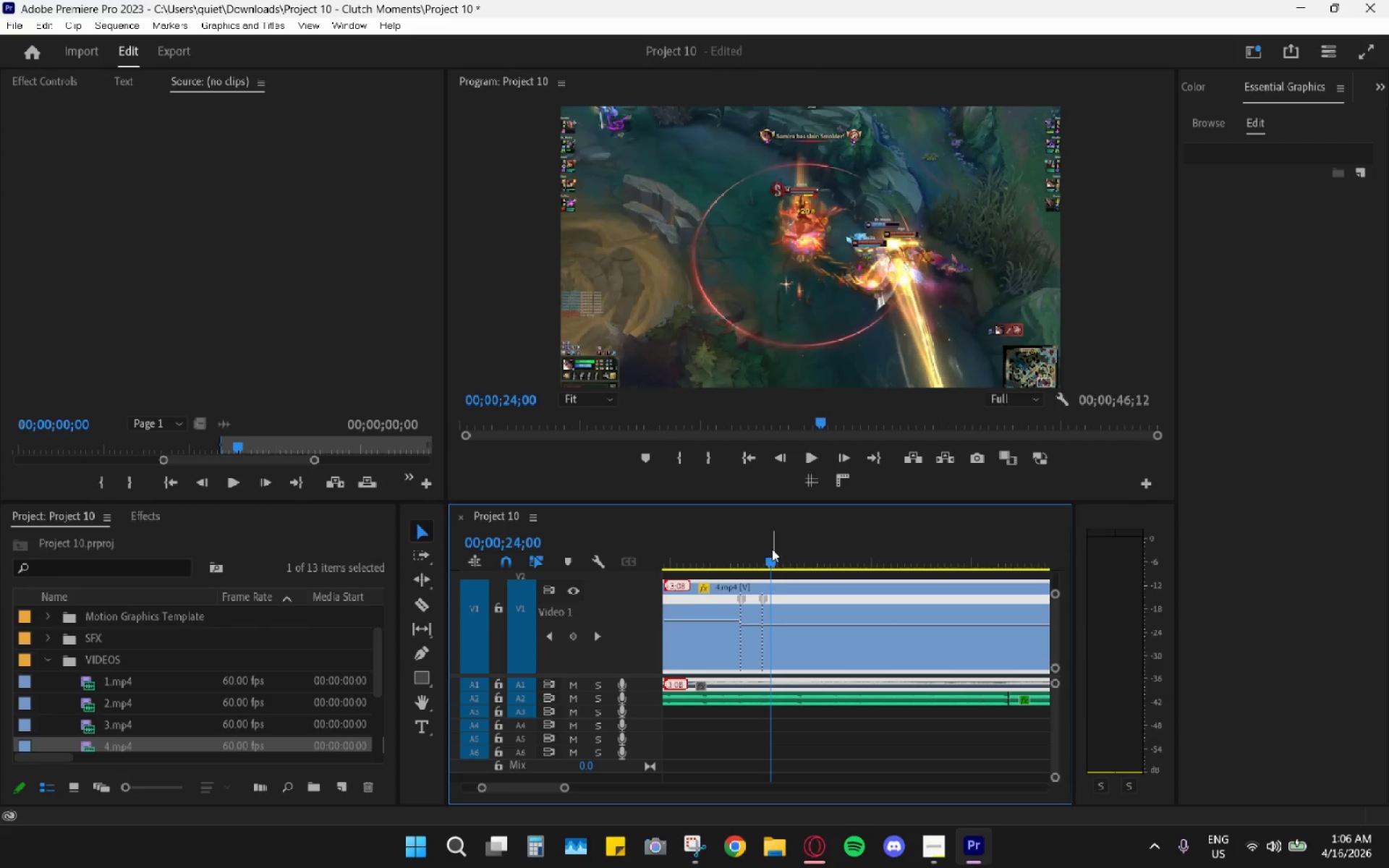 
key(Space)
 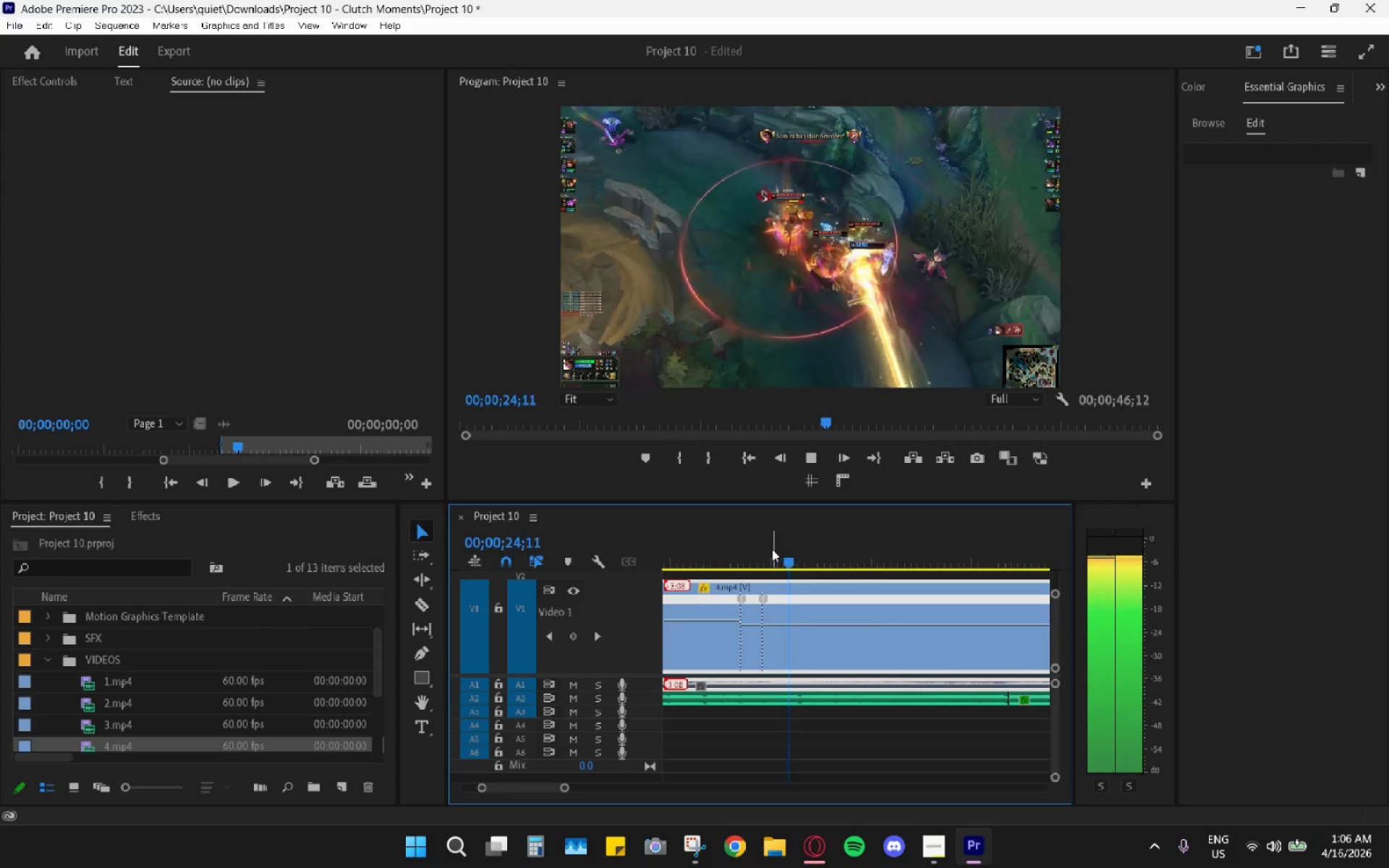 
key(Space)
 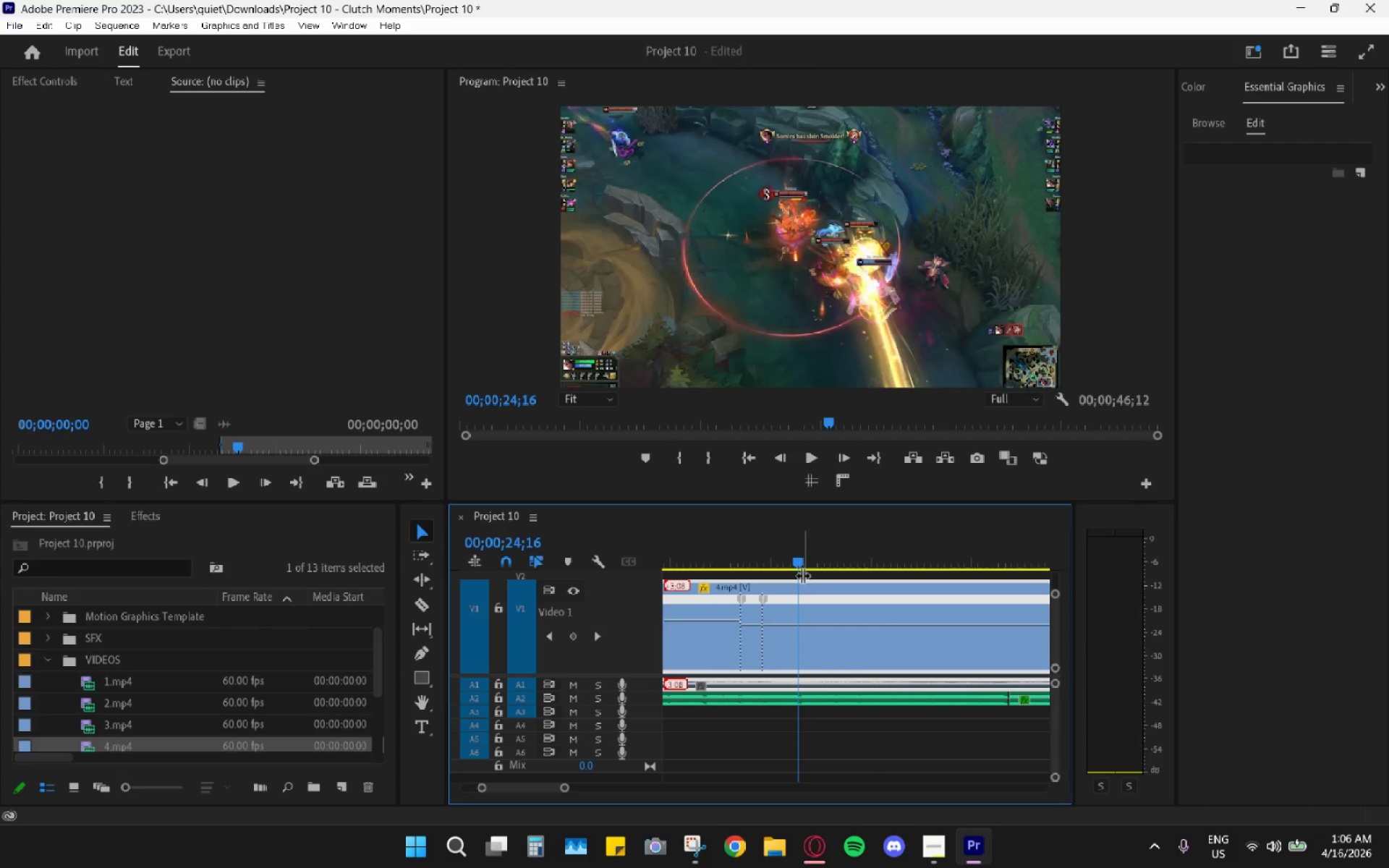 
key(Space)
 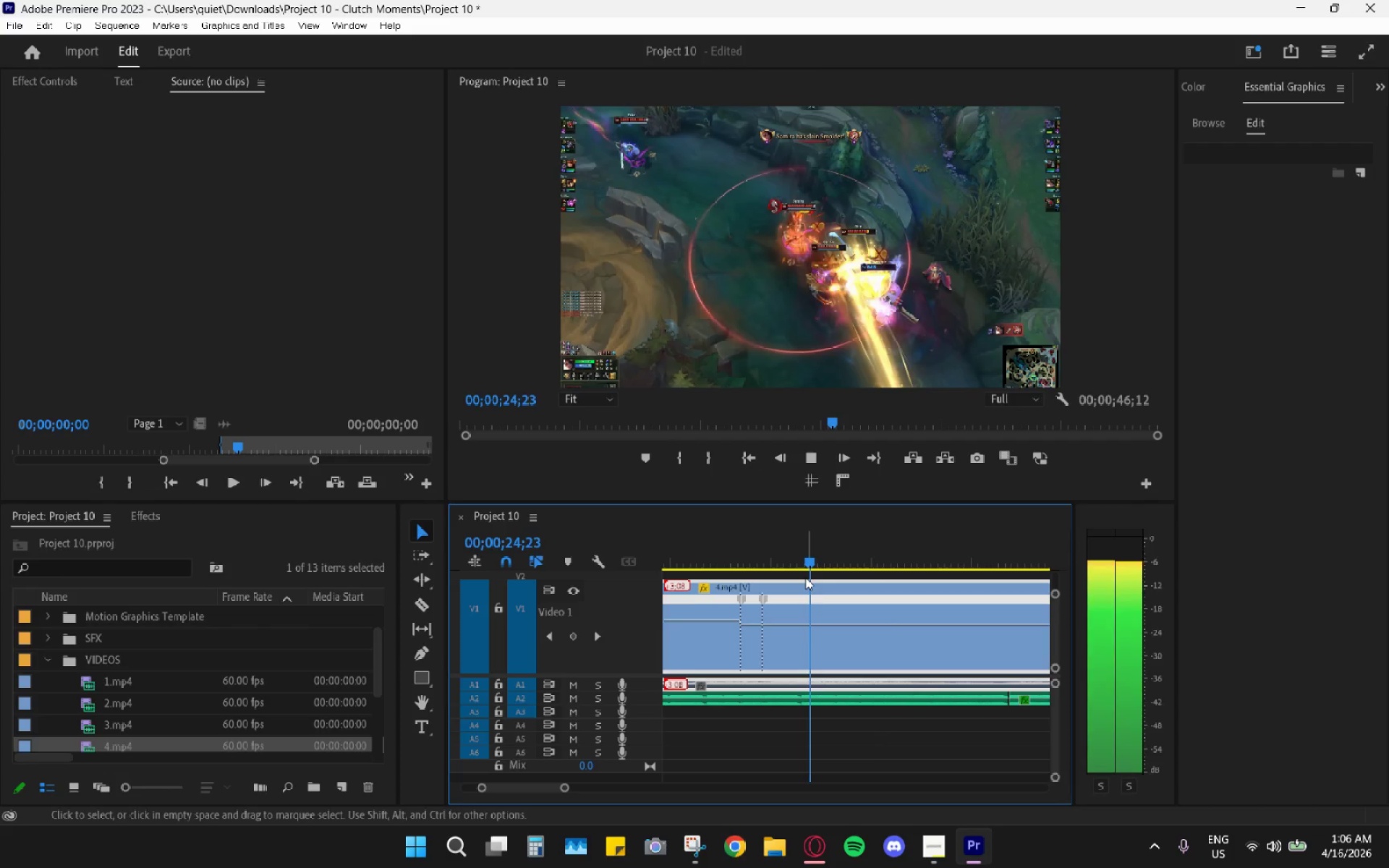 
key(Space)
 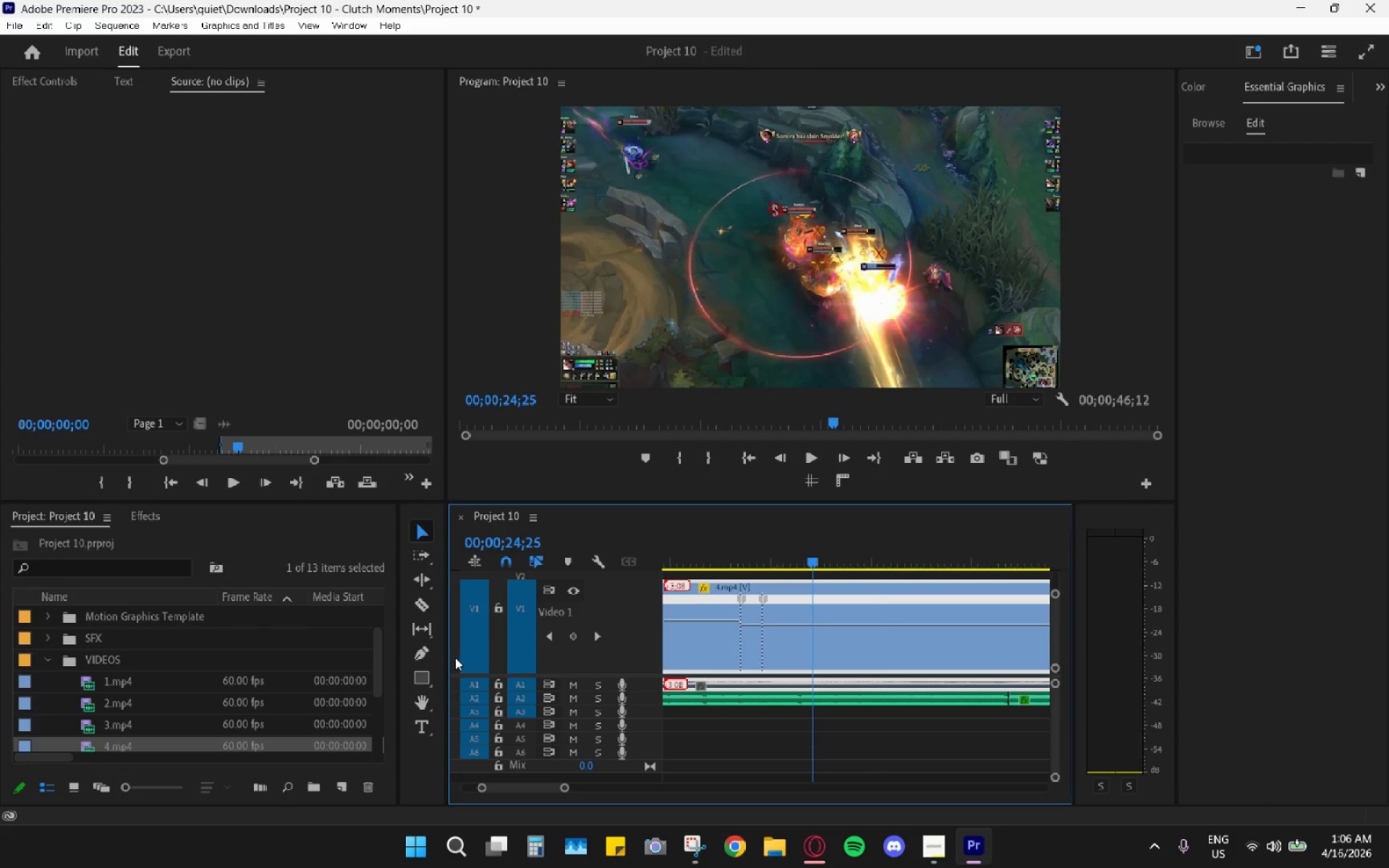 
left_click([425, 658])
 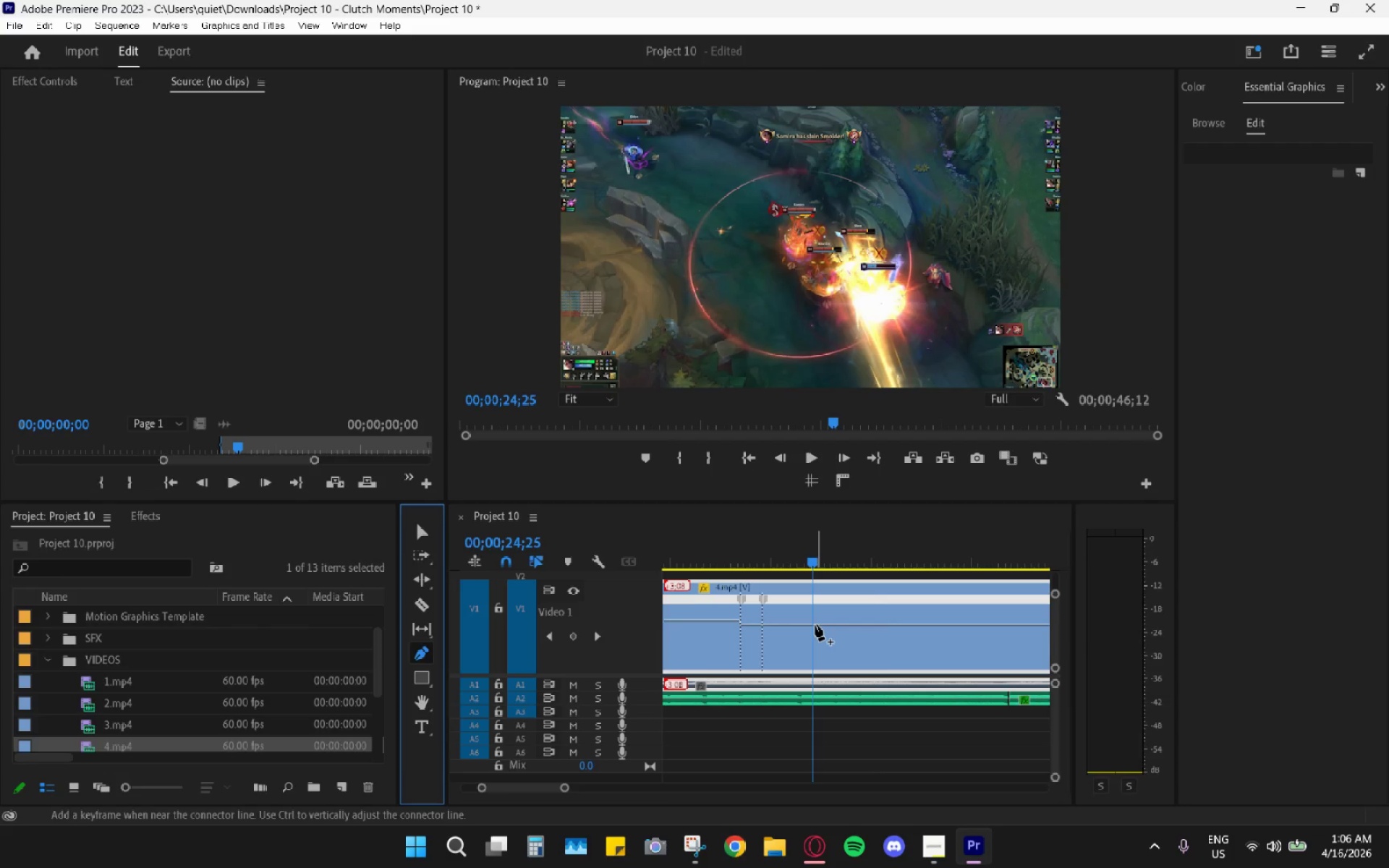 
left_click([815, 625])
 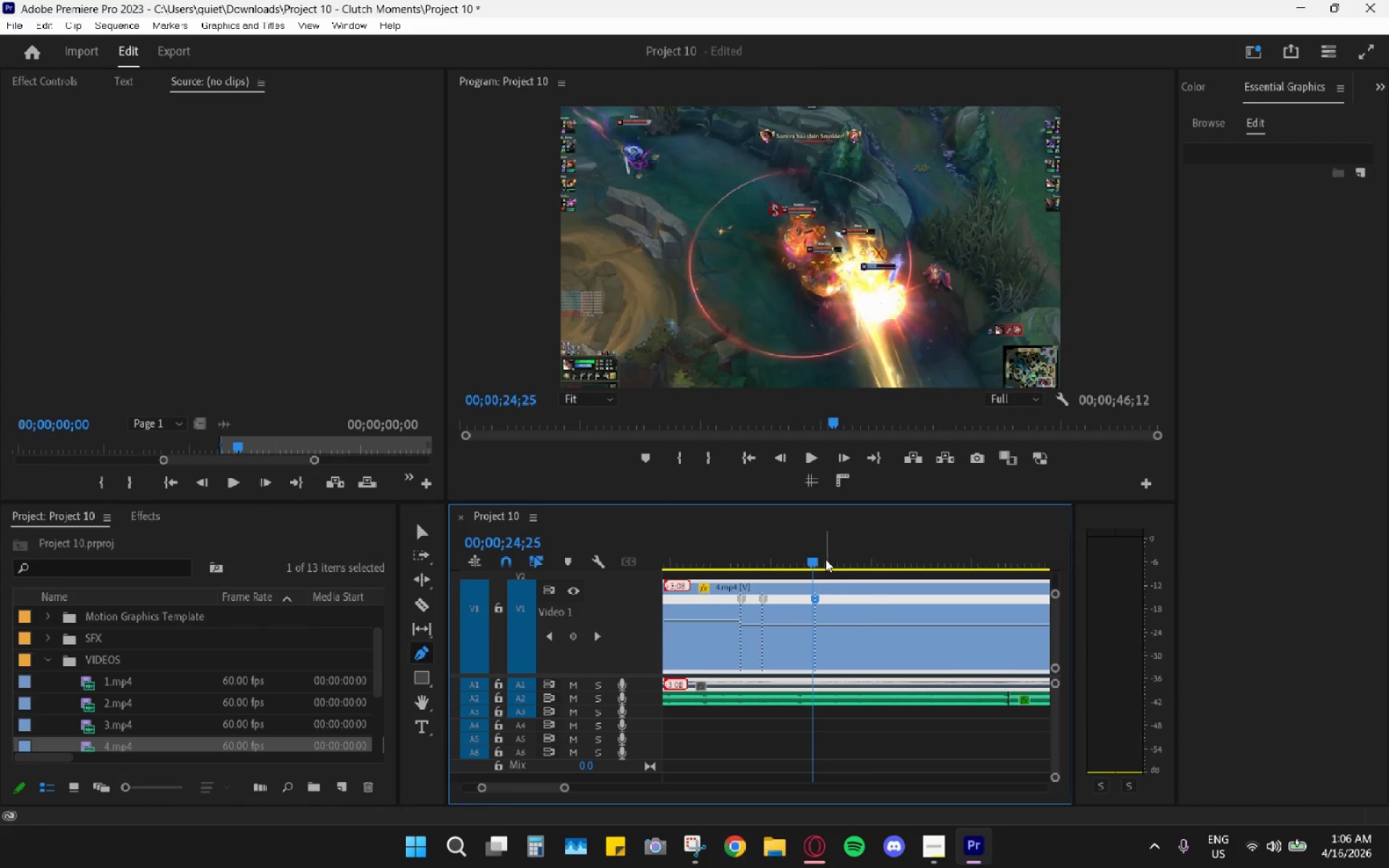 
left_click_drag(start_coordinate=[825, 559], to_coordinate=[939, 576])
 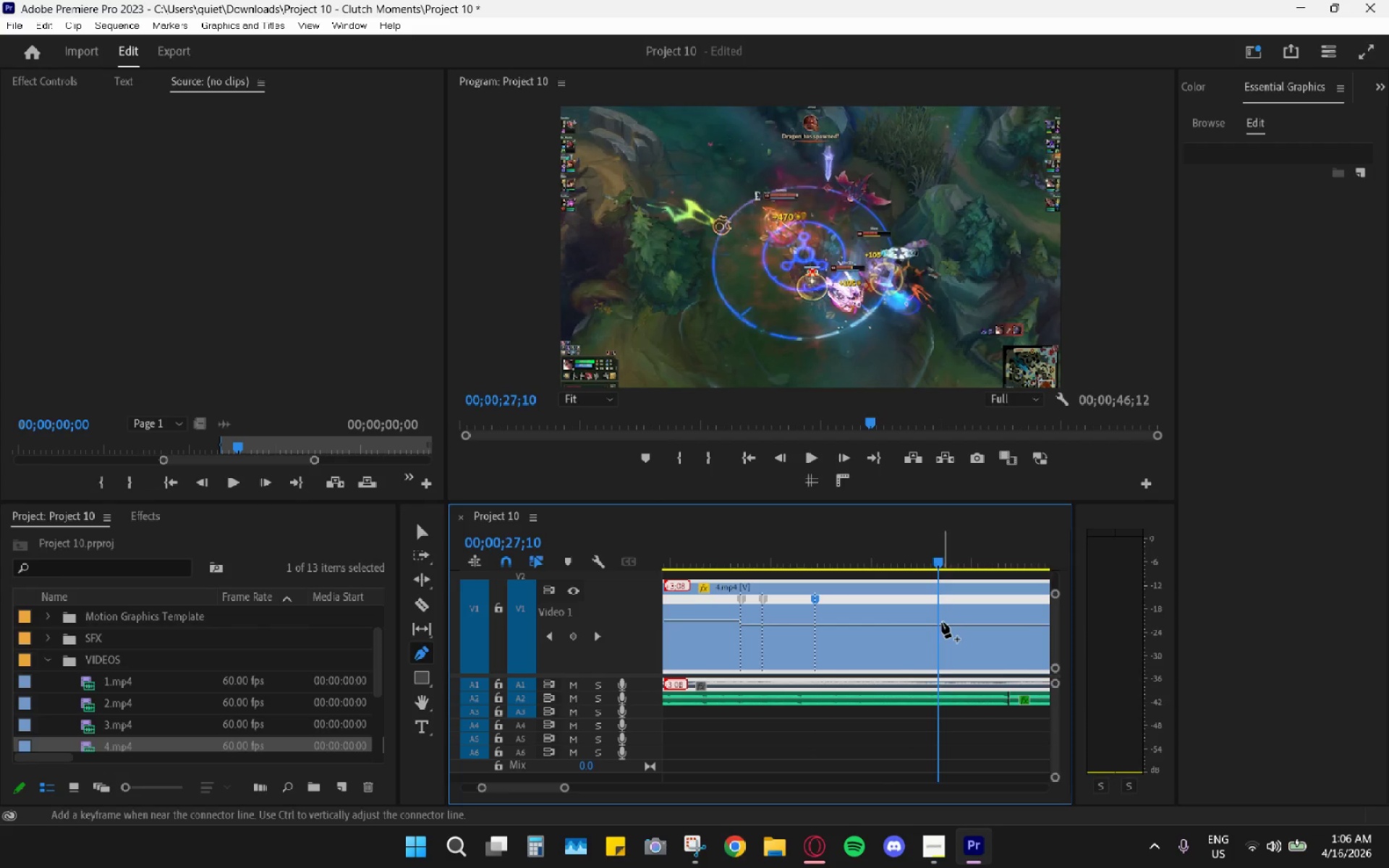 
left_click([940, 623])
 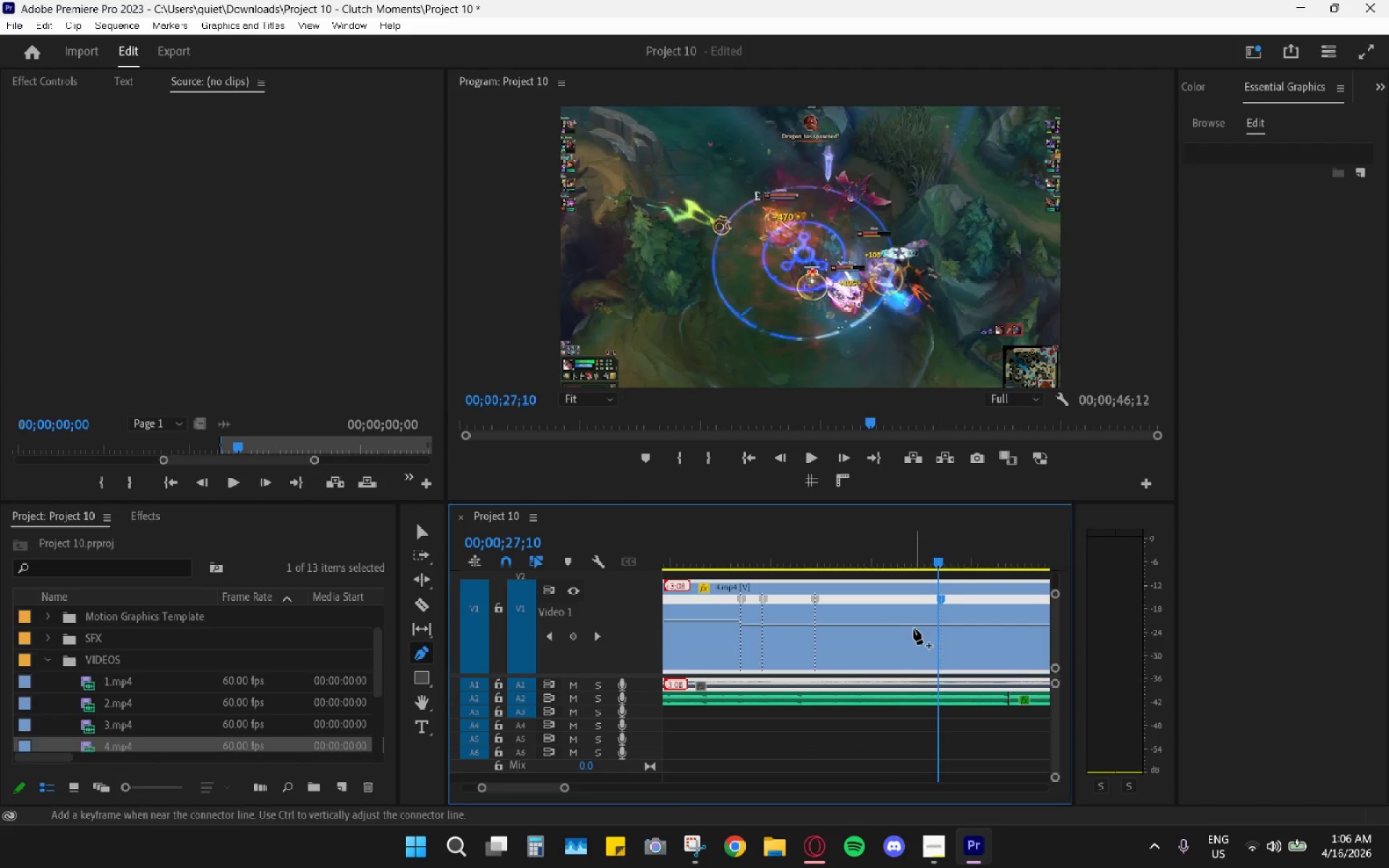 
key(V)
 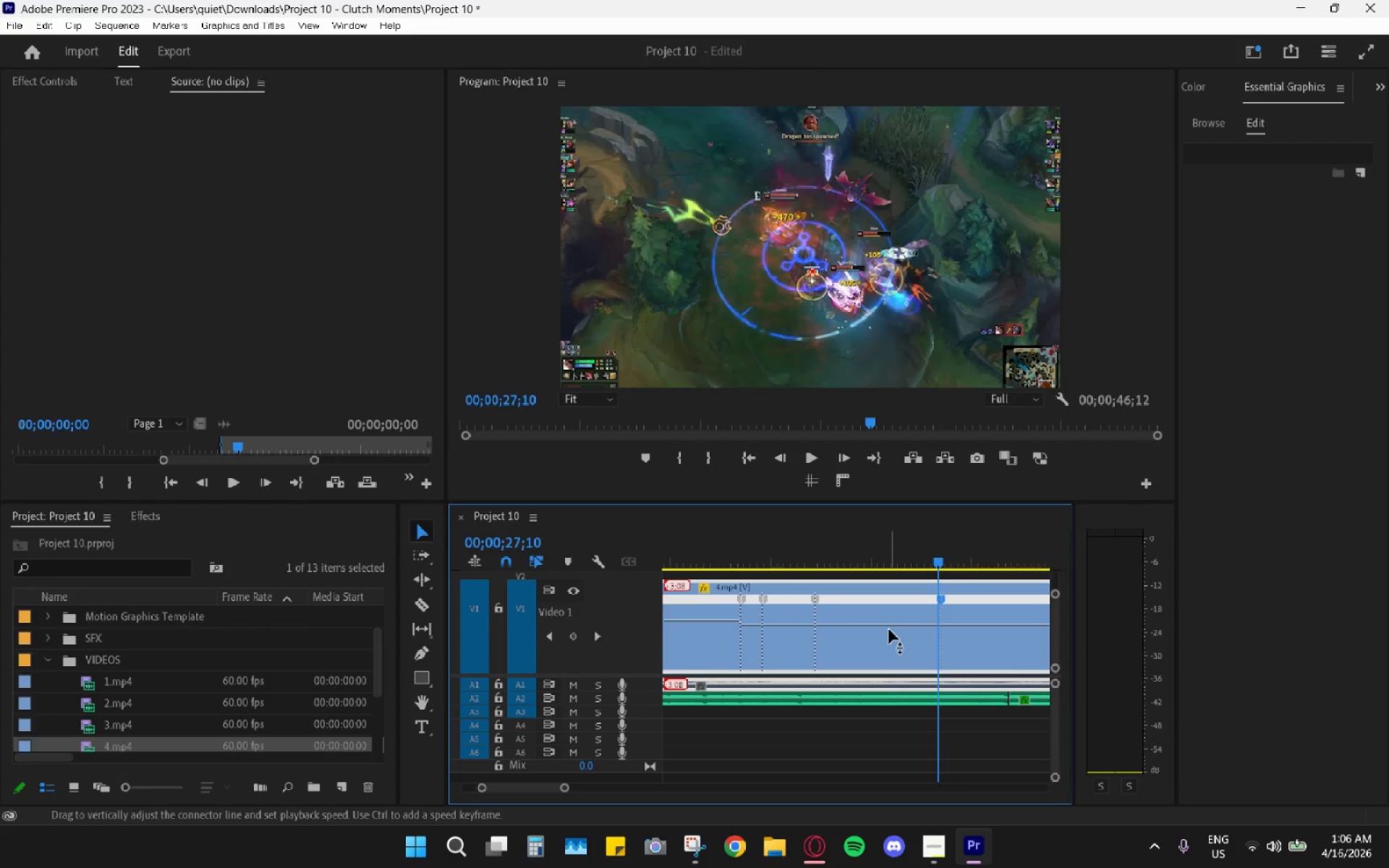 
key(Control+Z)
 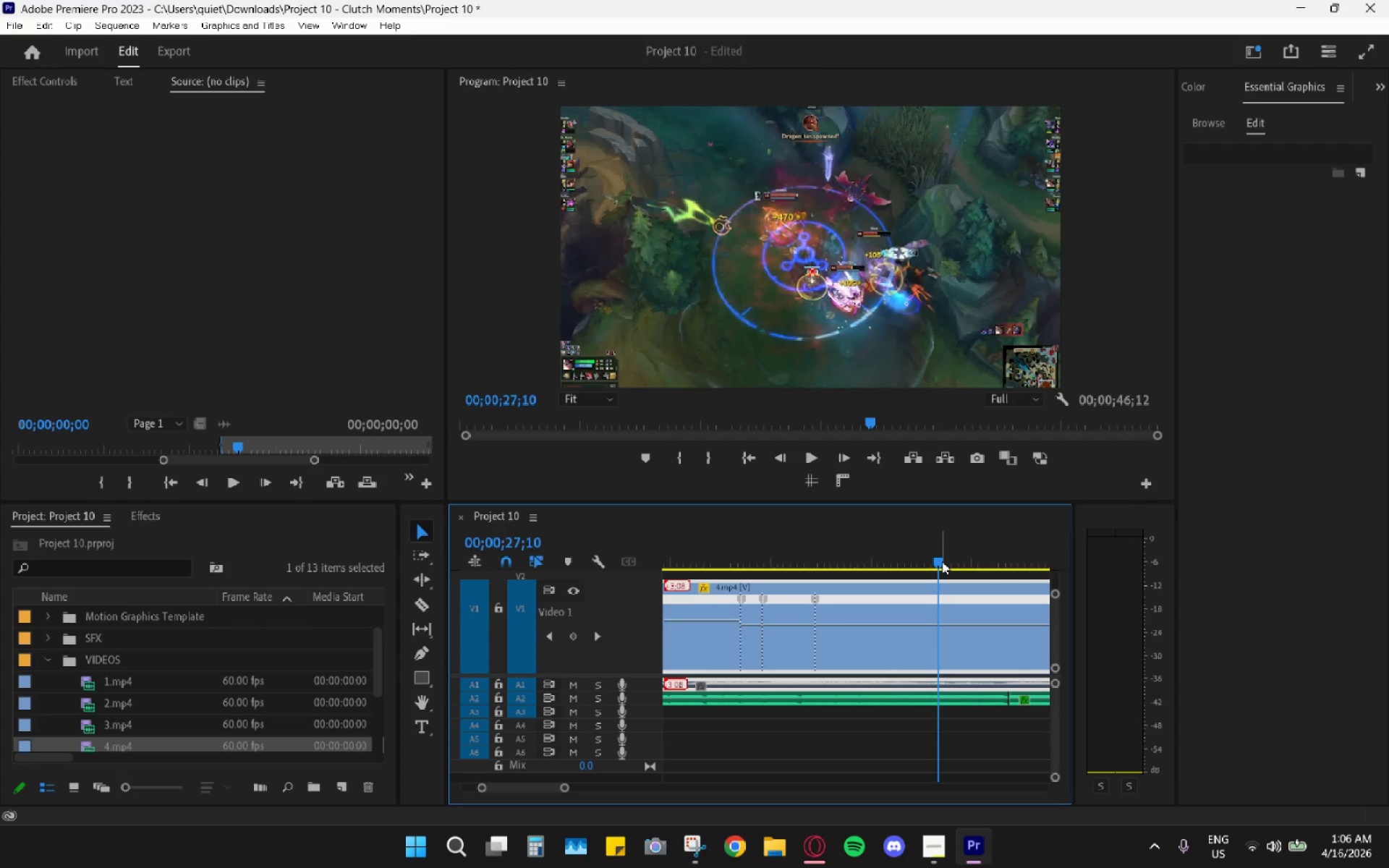 
left_click_drag(start_coordinate=[942, 561], to_coordinate=[924, 556])
 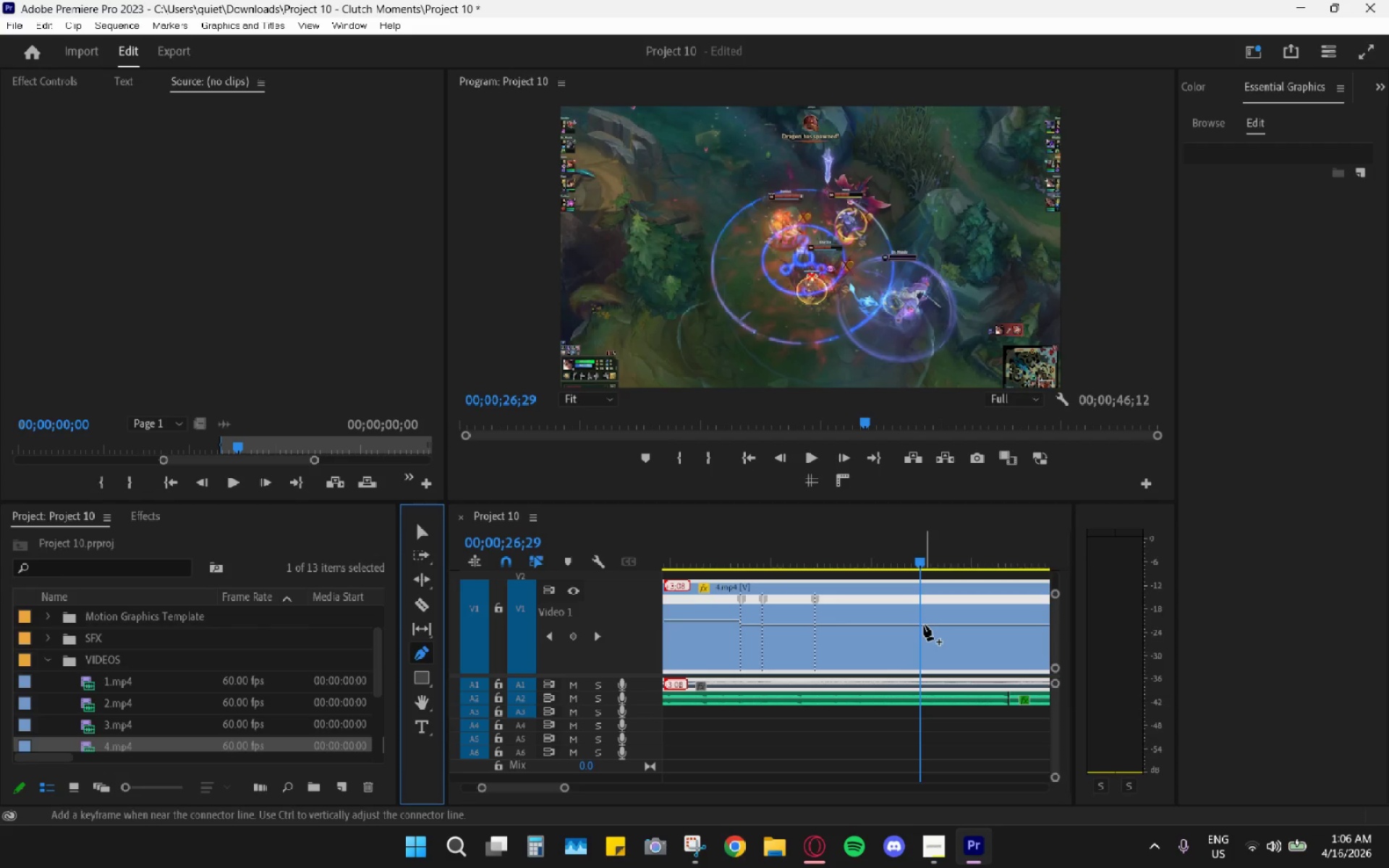 
key(V)
 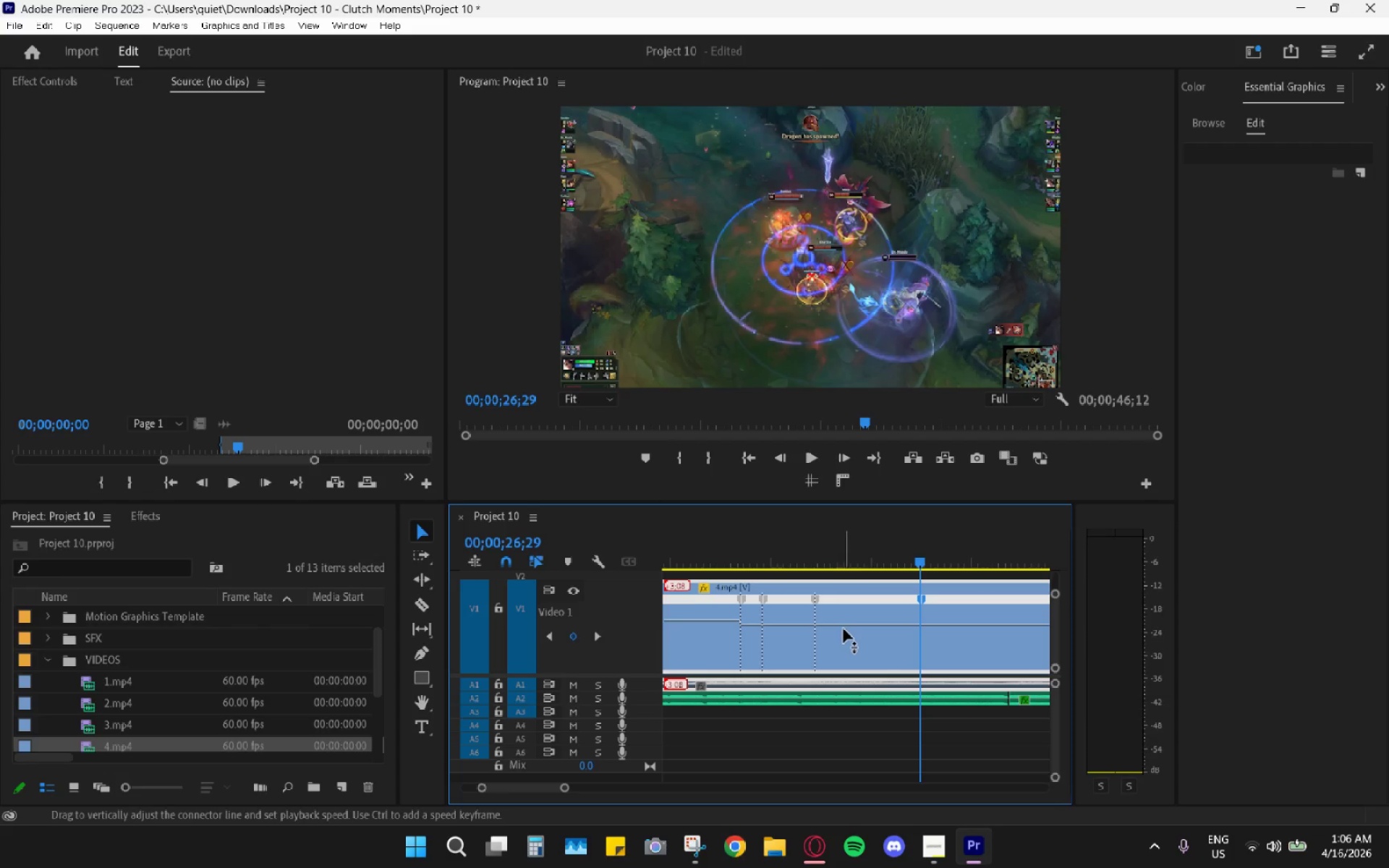 
left_click_drag(start_coordinate=[845, 629], to_coordinate=[847, 579])
 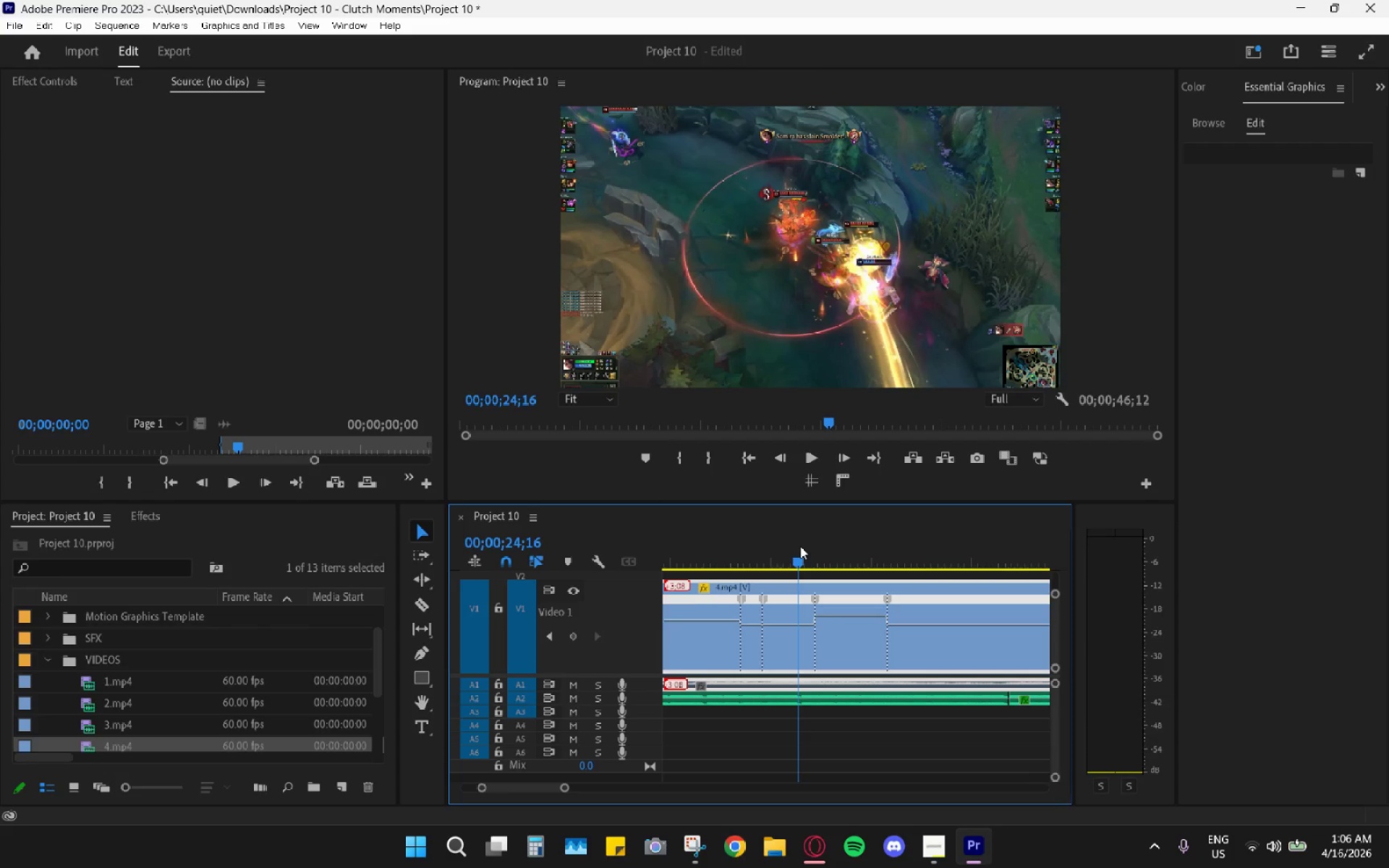 
key(Space)
 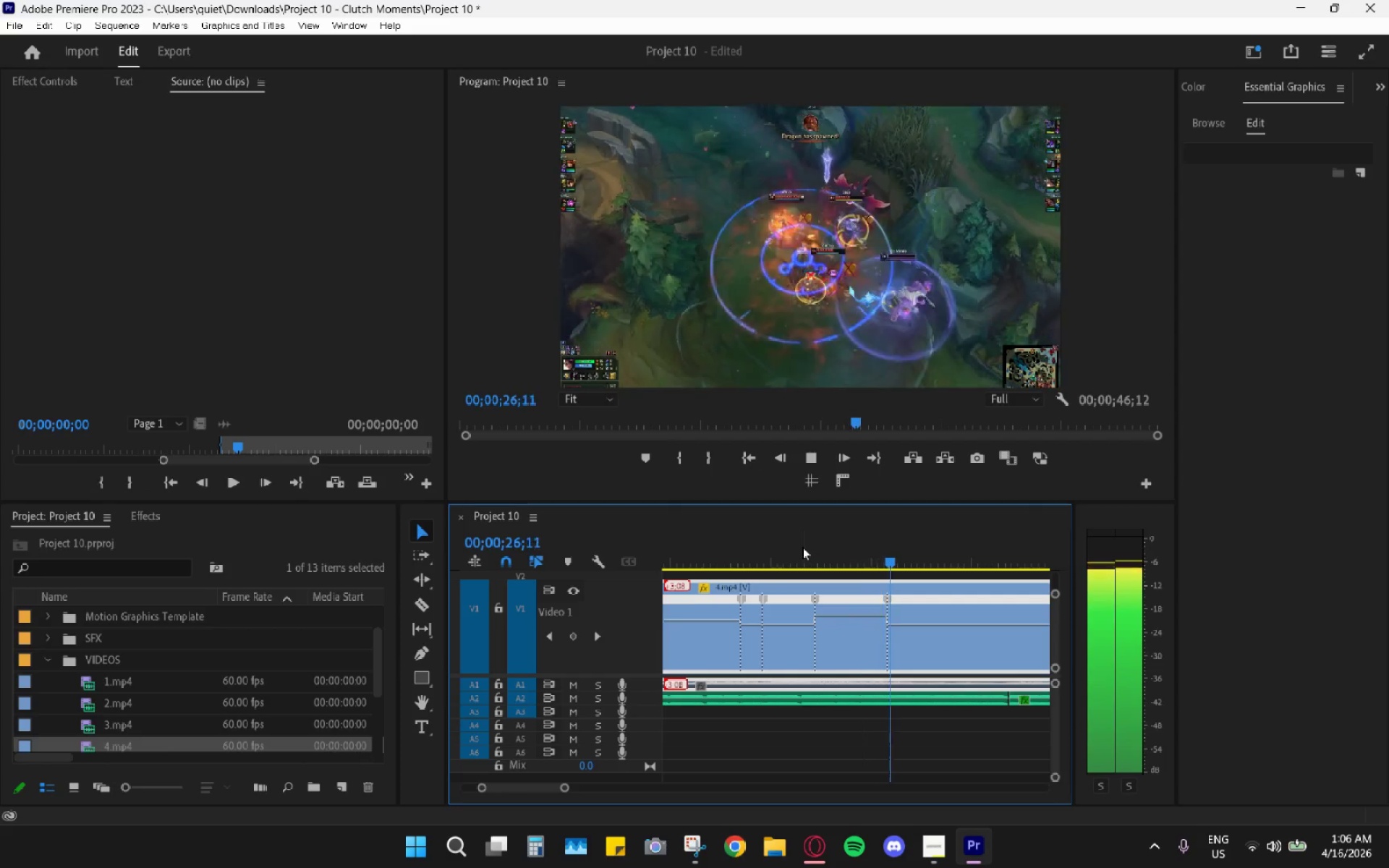 
key(Space)
 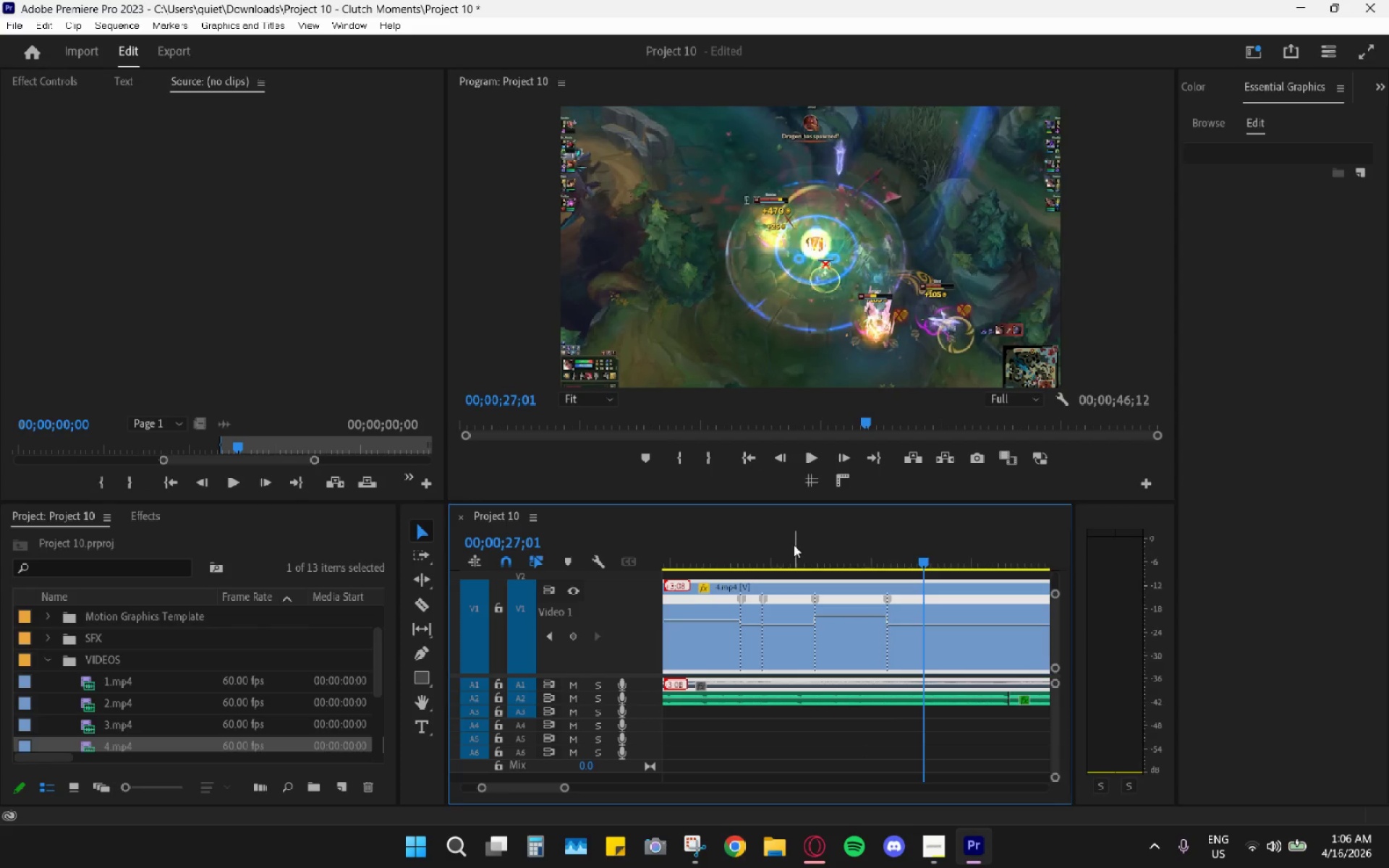 
key(Space)
 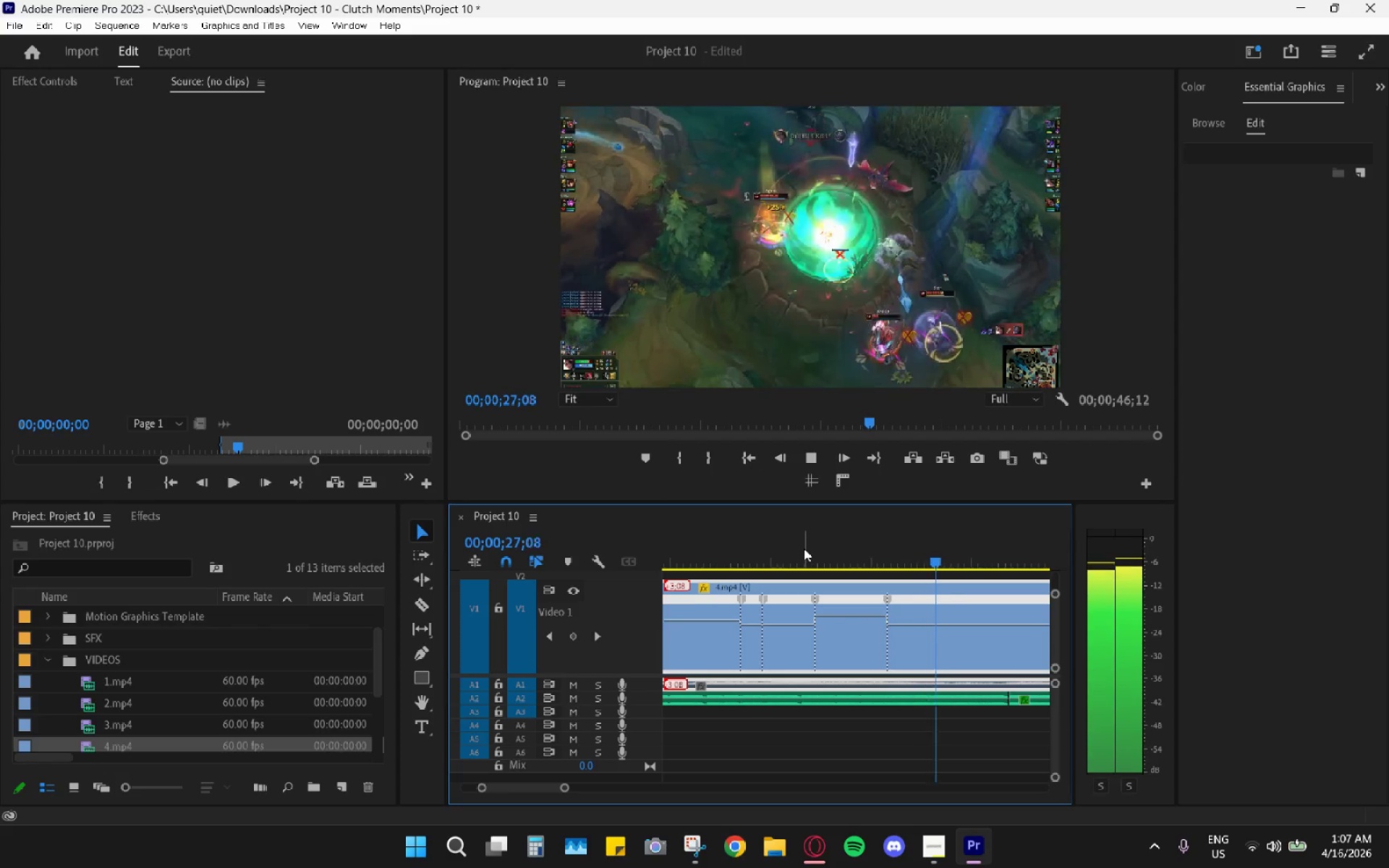 
key(Space)
 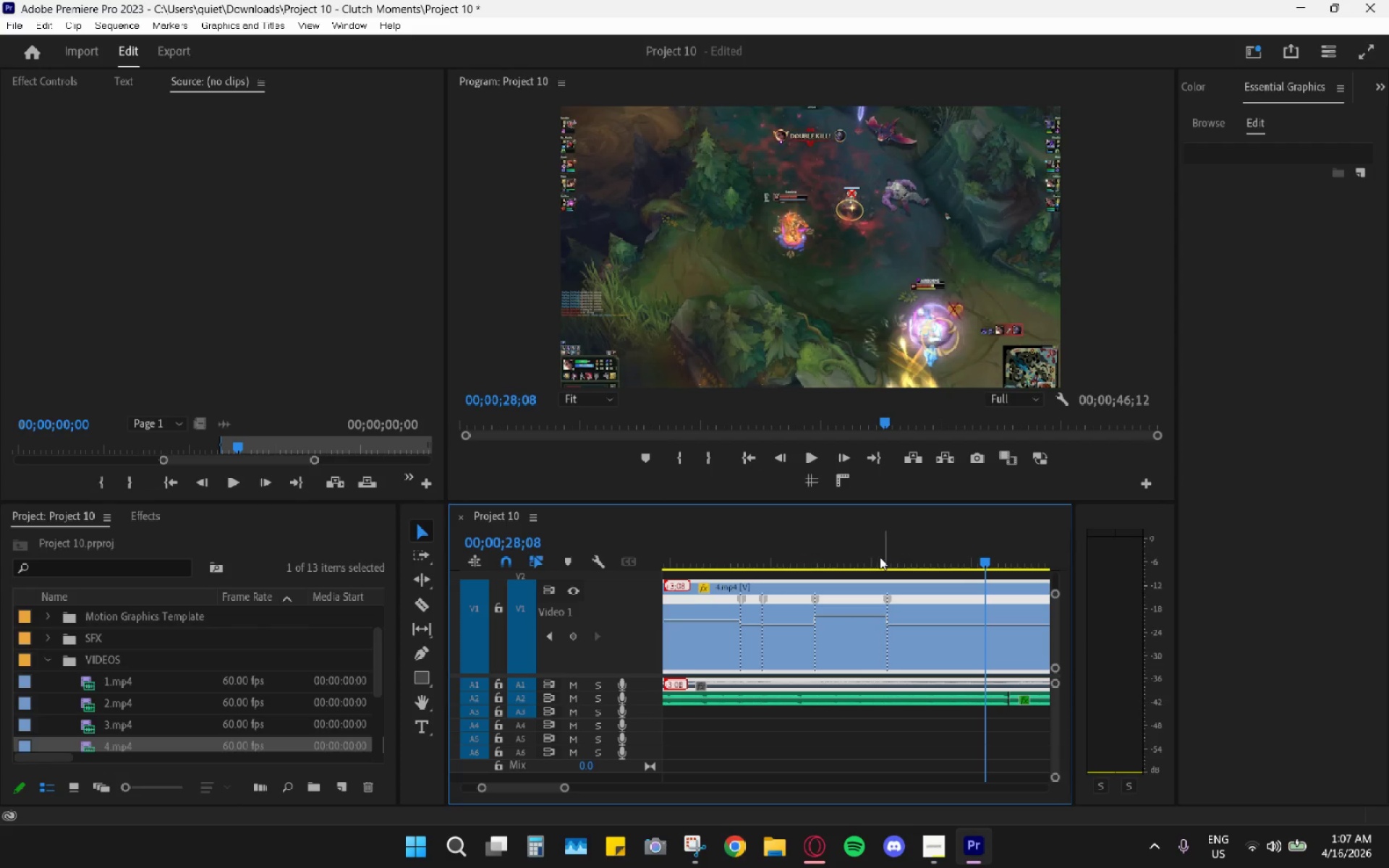 
left_click_drag(start_coordinate=[743, 548], to_coordinate=[700, 548])
 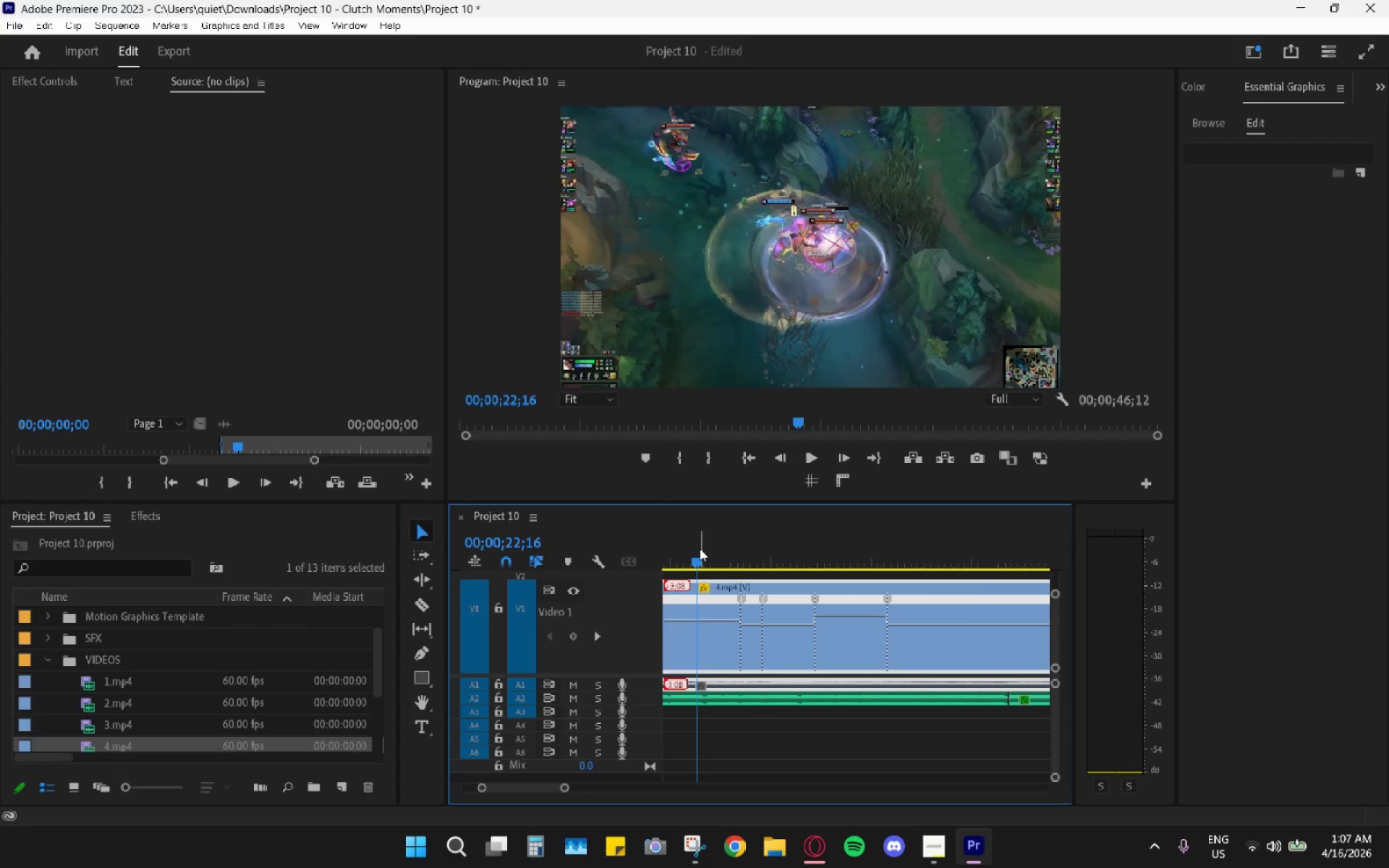 
key(Space)
 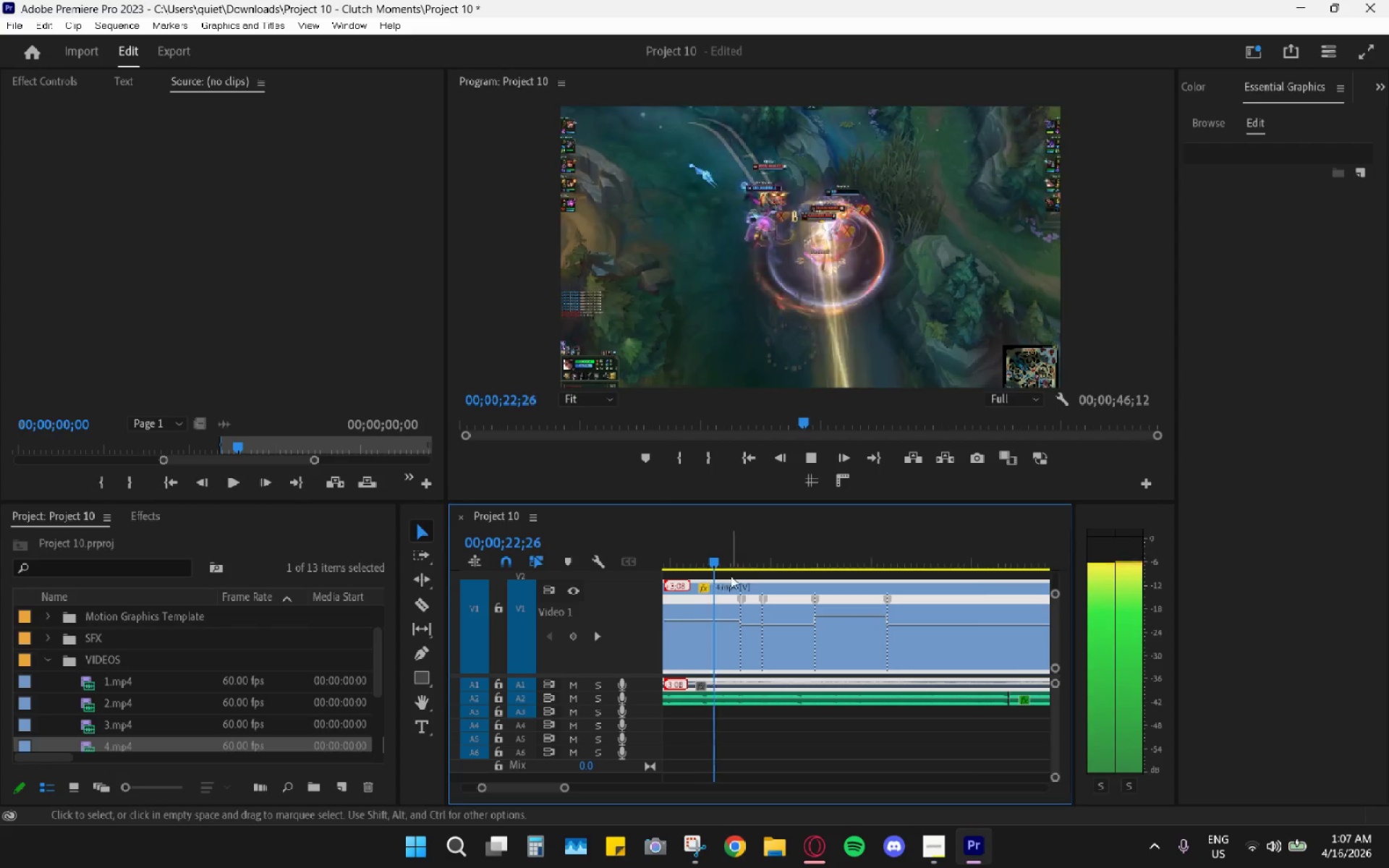 
hold_key(key=AltLeft, duration=0.64)
scroll: coordinate [752, 596], scroll_direction: down, amount: 9.0
 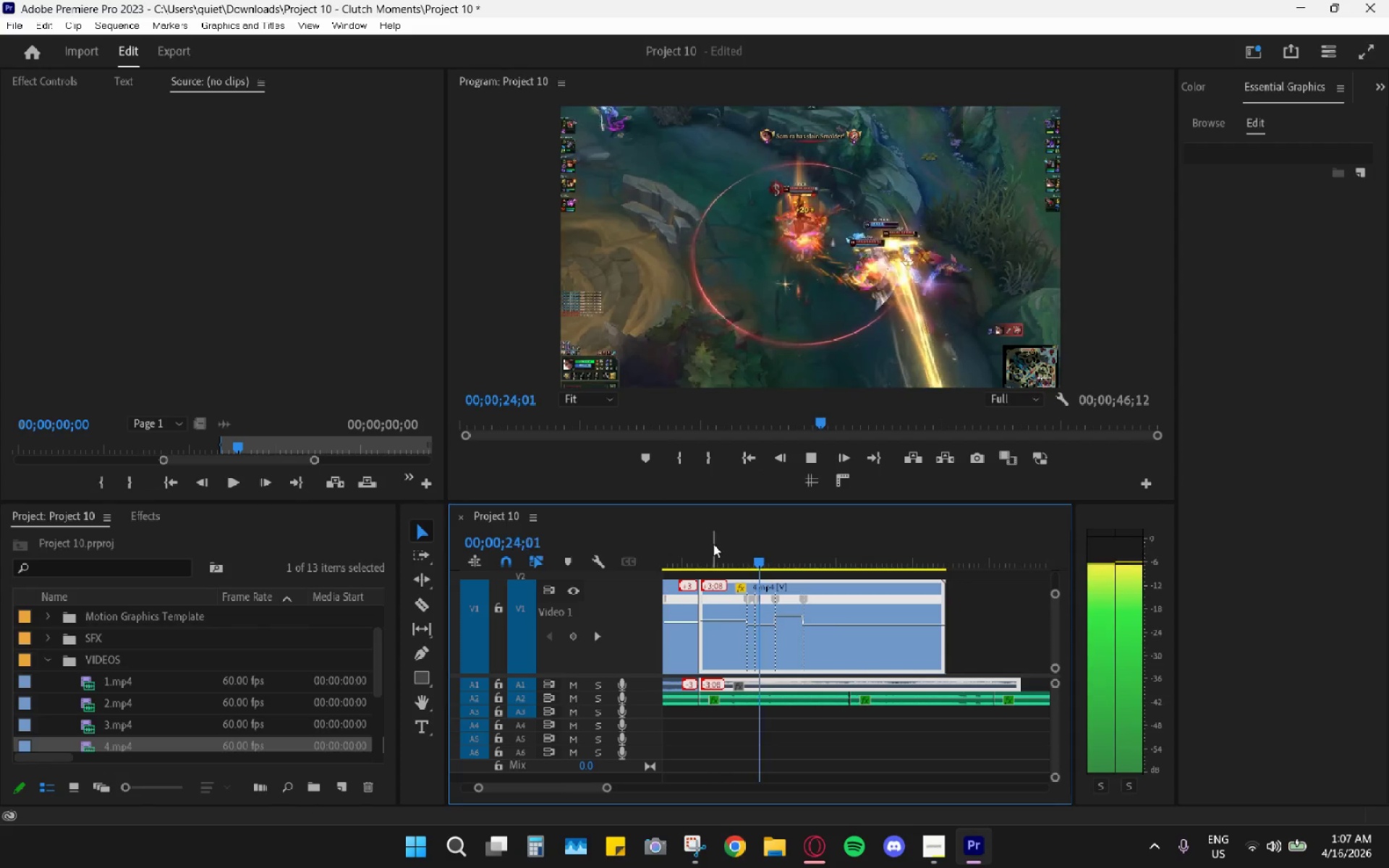 
left_click_drag(start_coordinate=[713, 545], to_coordinate=[697, 547])
 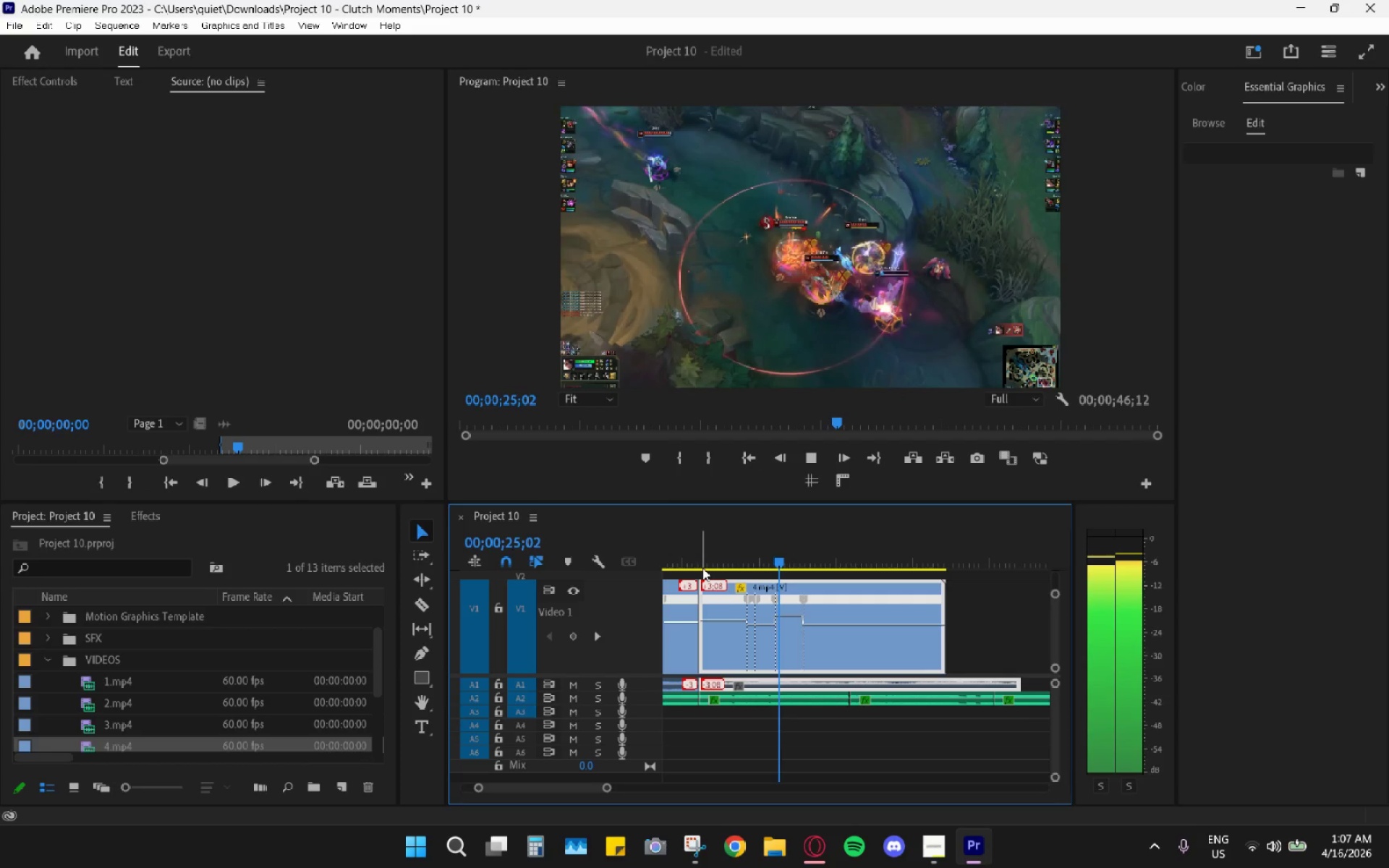 
double_click([702, 568])
 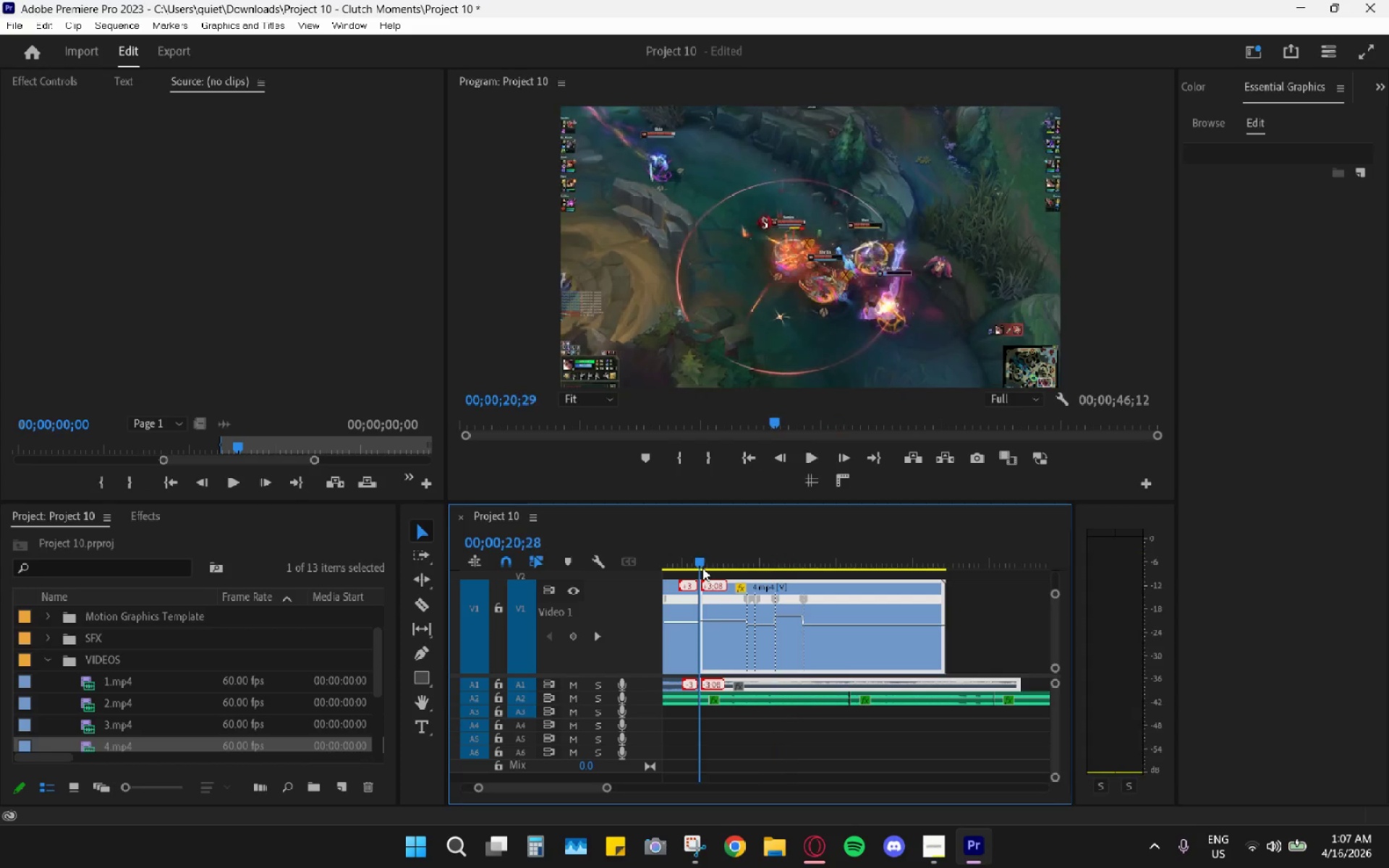 
key(Space)
 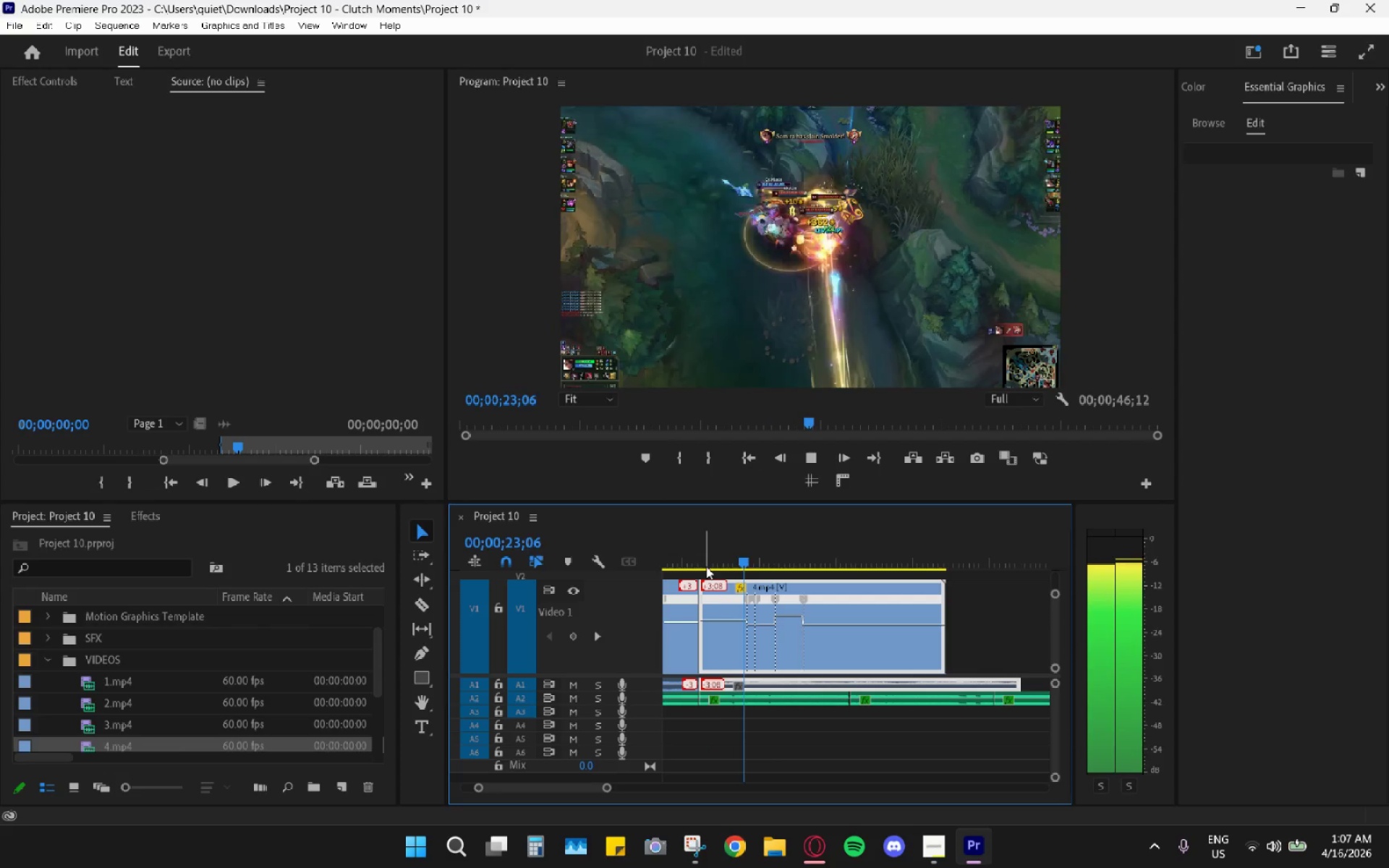 
hold_key(key=AltLeft, duration=0.55)
scroll: coordinate [757, 592], scroll_direction: down, amount: 4.0
 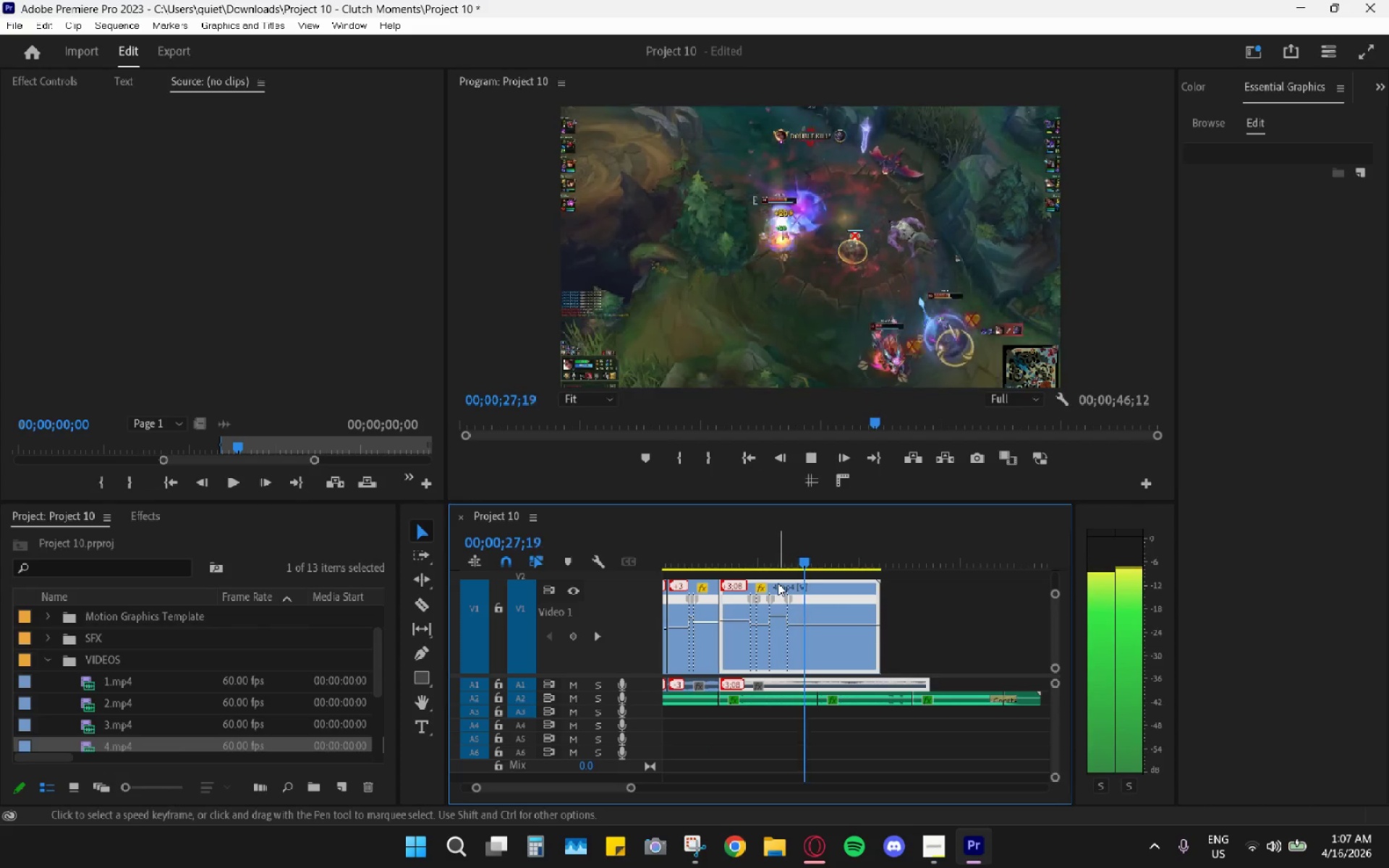 
key(Space)
 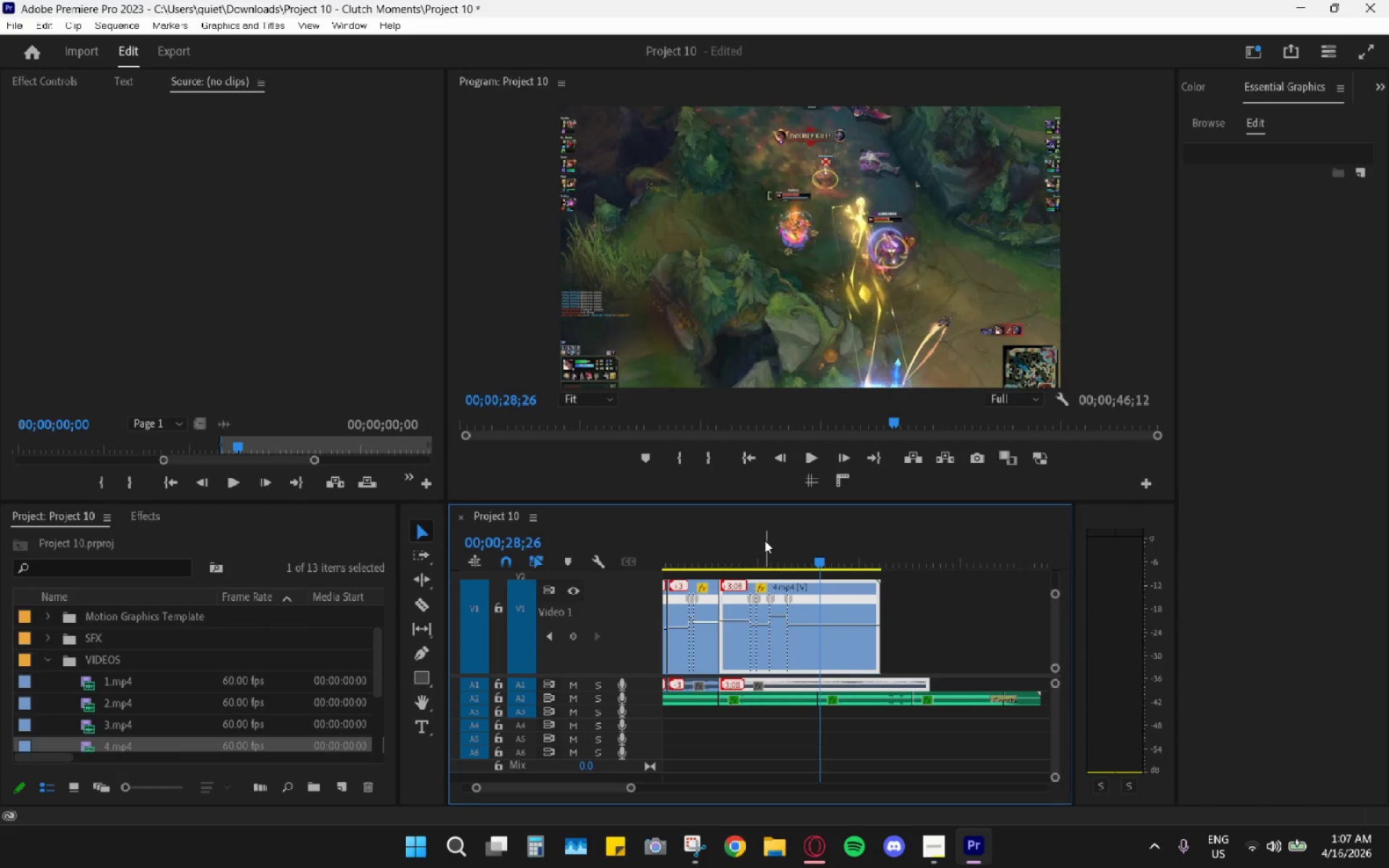 
left_click_drag(start_coordinate=[752, 540], to_coordinate=[725, 536])
 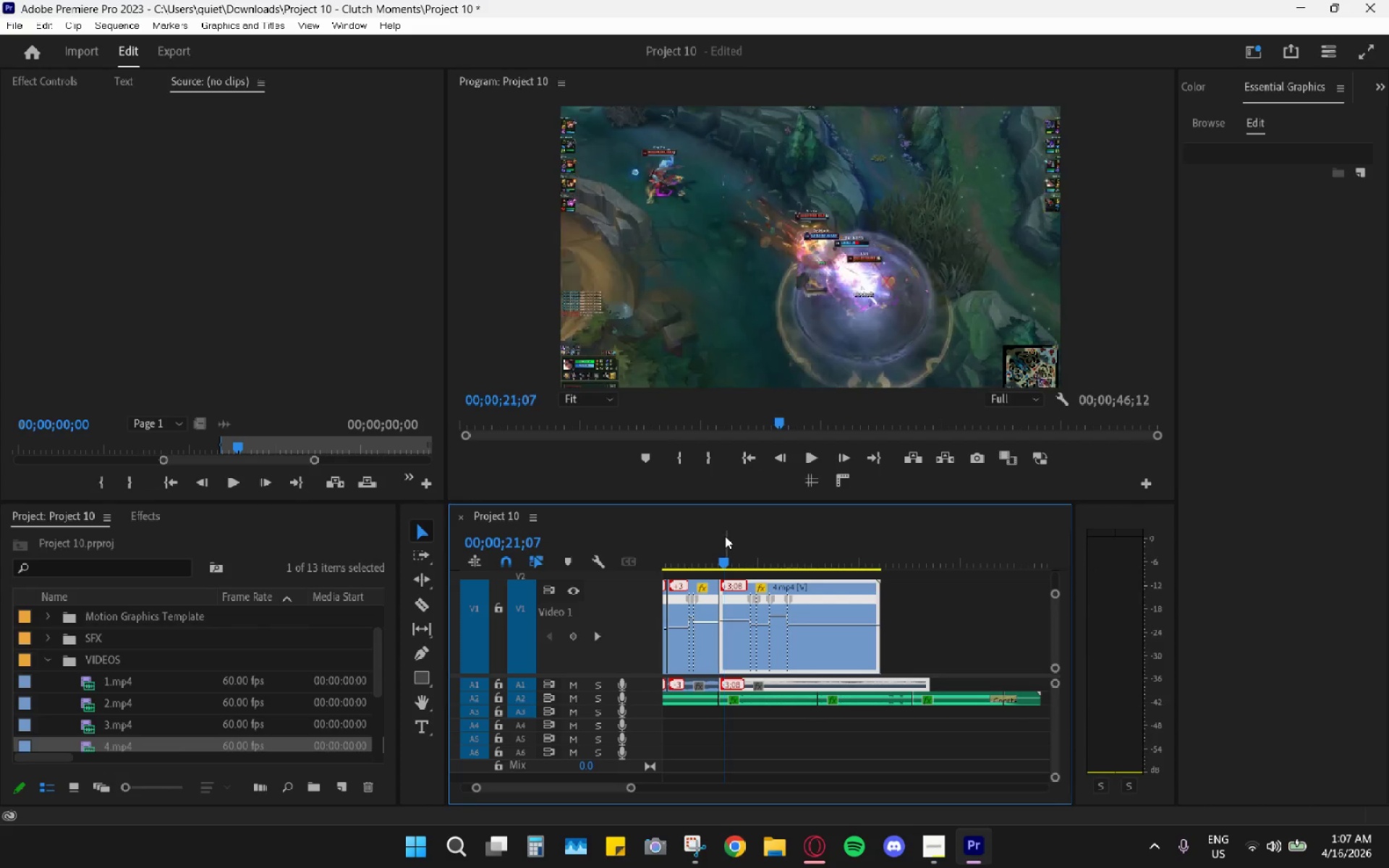 
key(Space)
 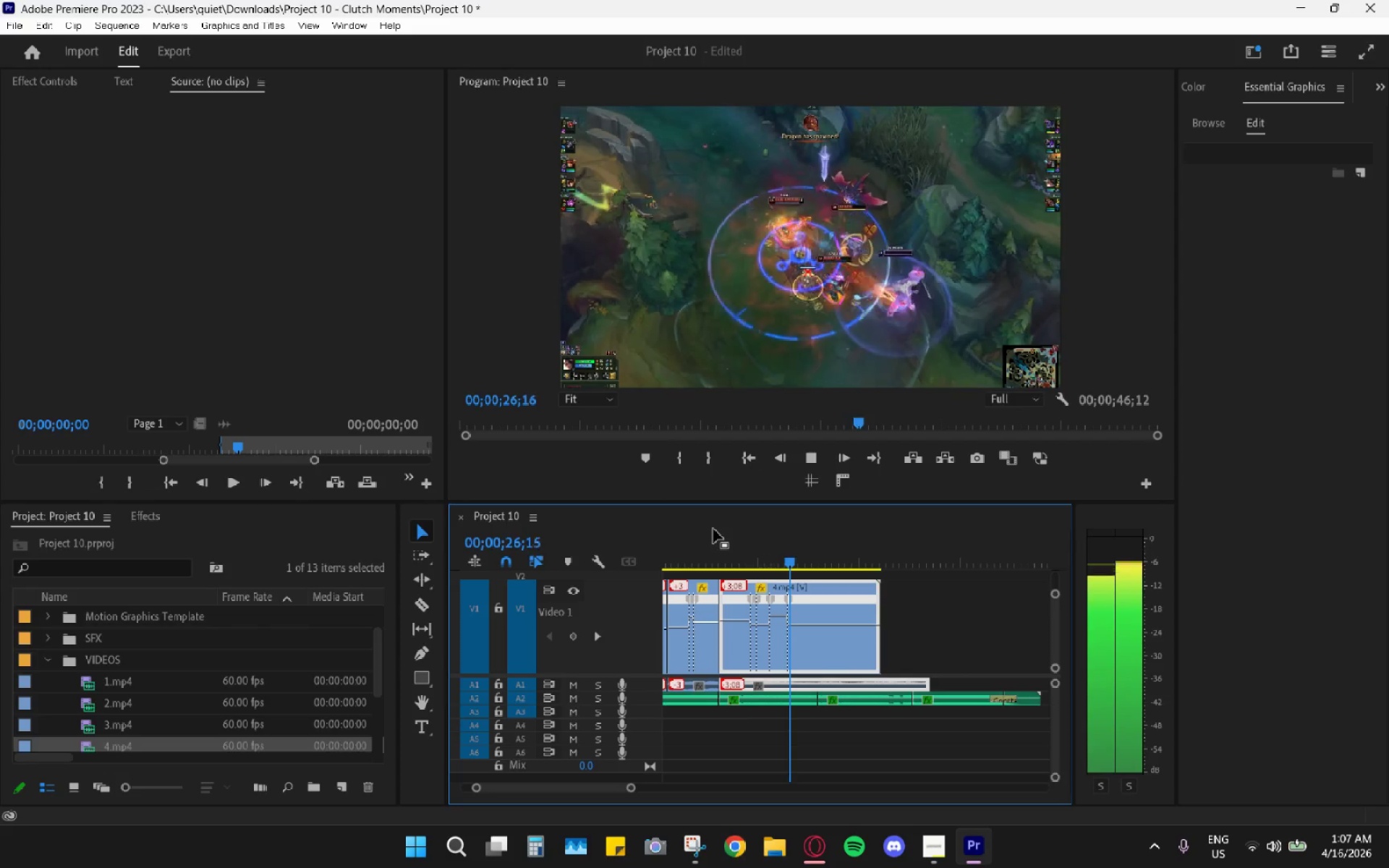 
wait(7.62)
 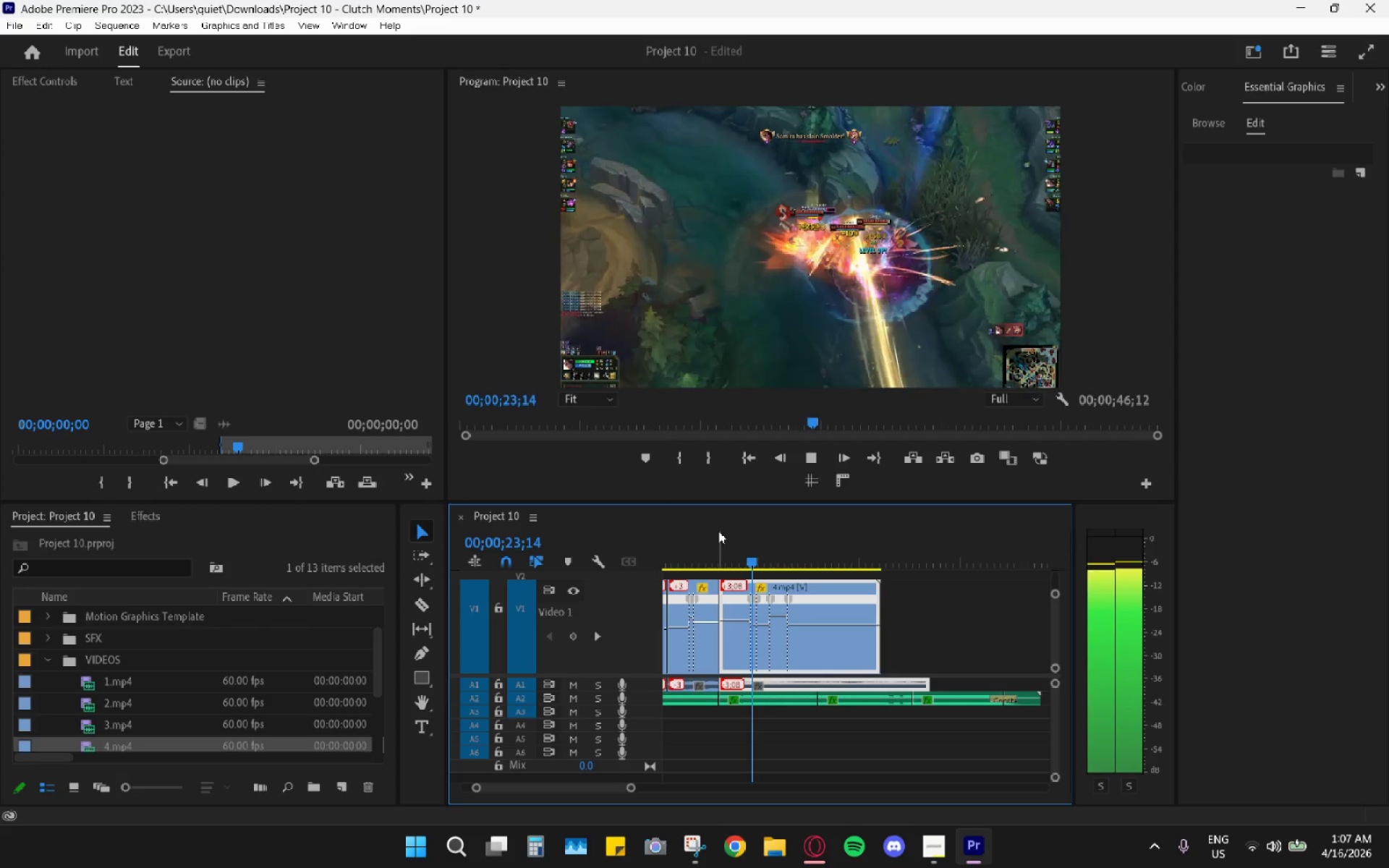 
key(Space)
 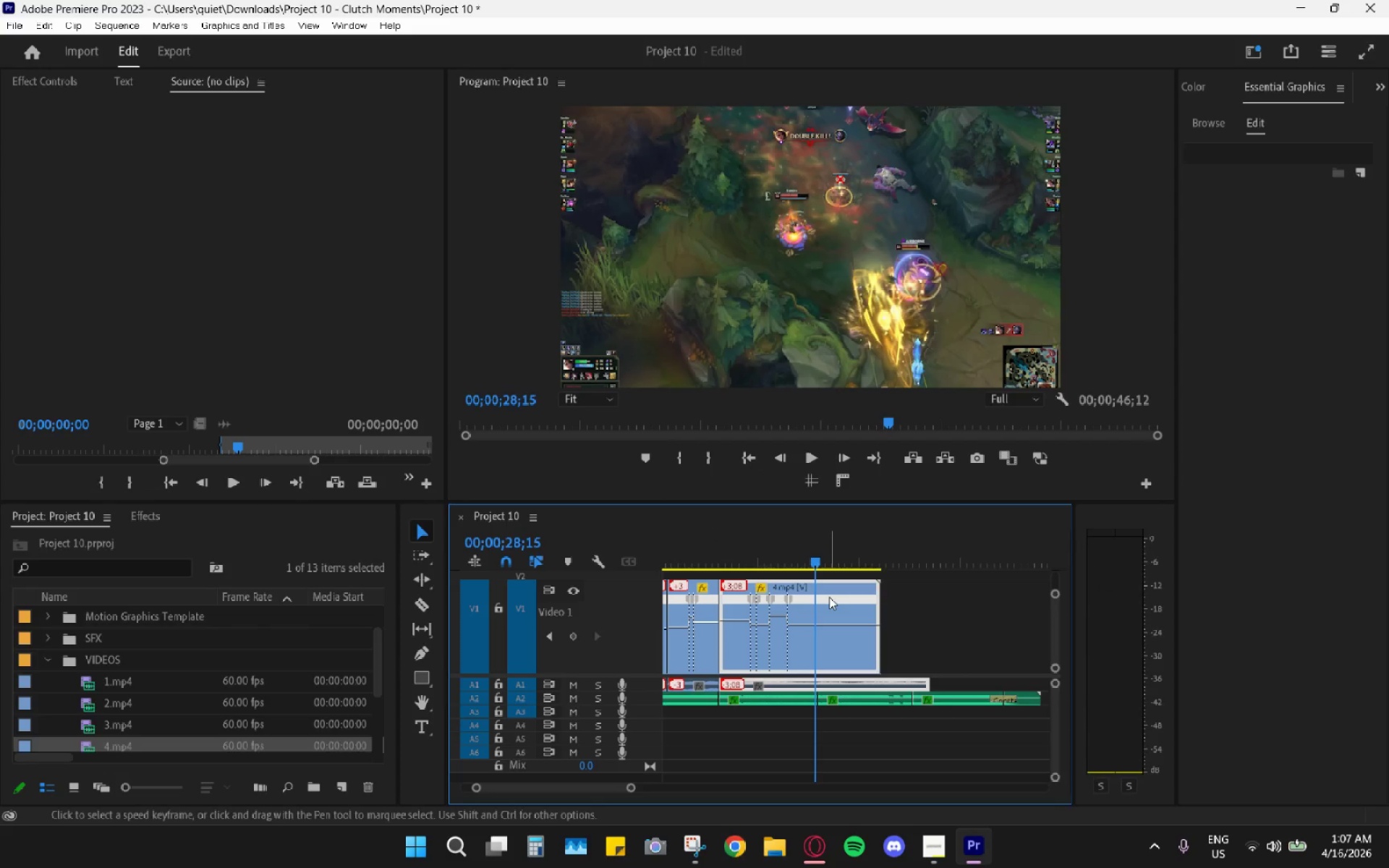 
hold_key(key=X, duration=0.34)
 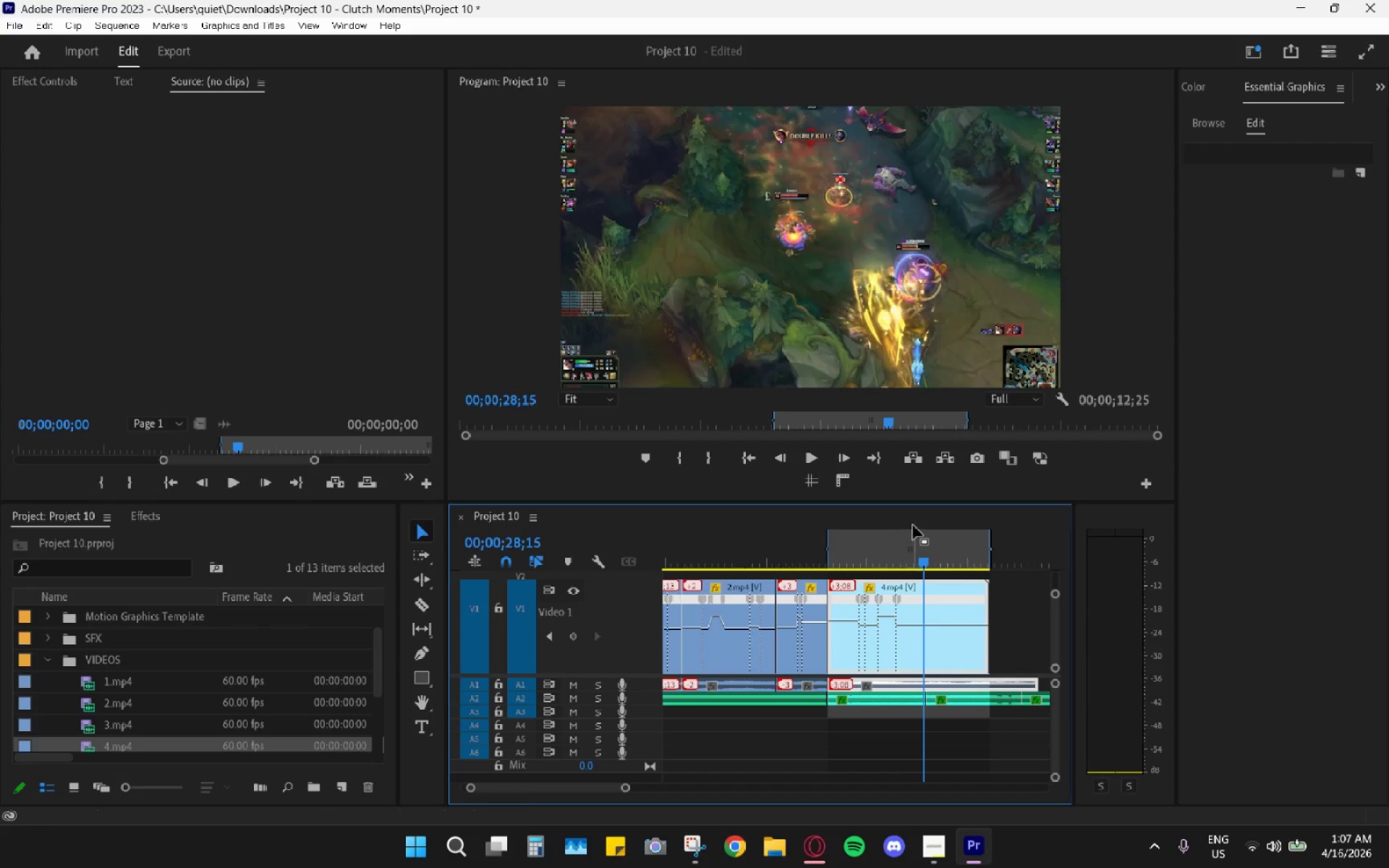 
scroll: coordinate [810, 636], scroll_direction: up, amount: 4.0
 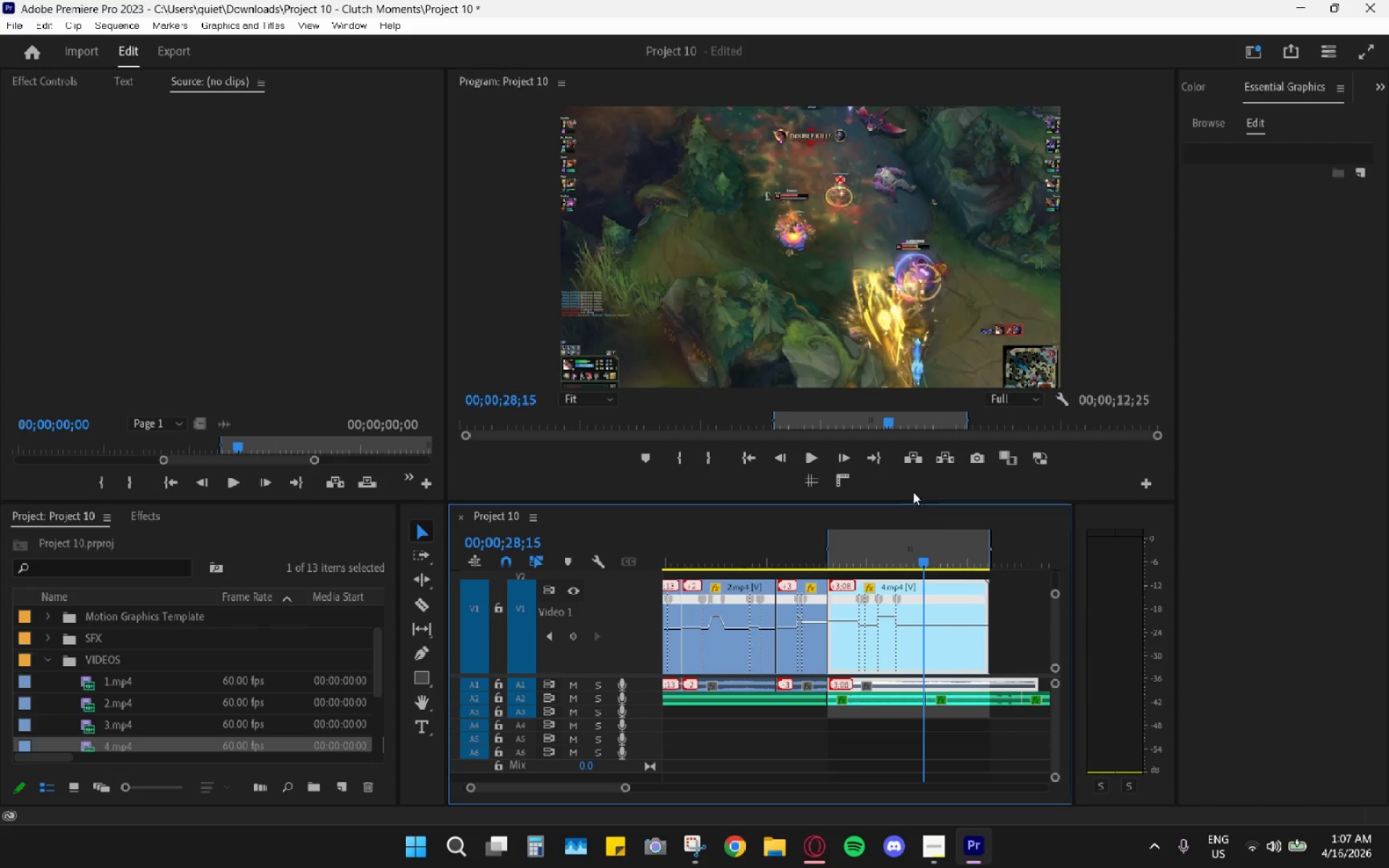 
right_click([896, 535])
 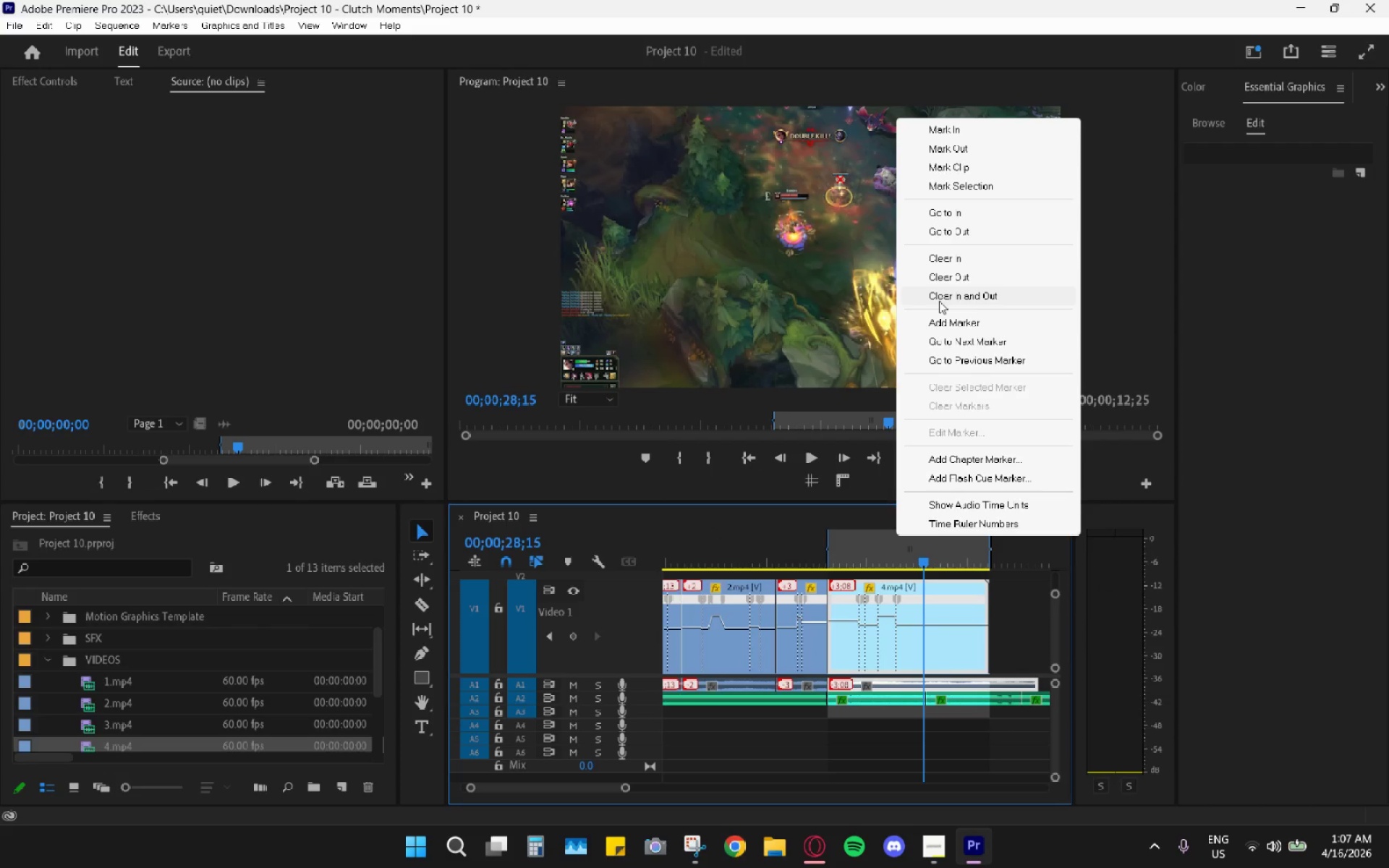 
left_click([940, 301])
 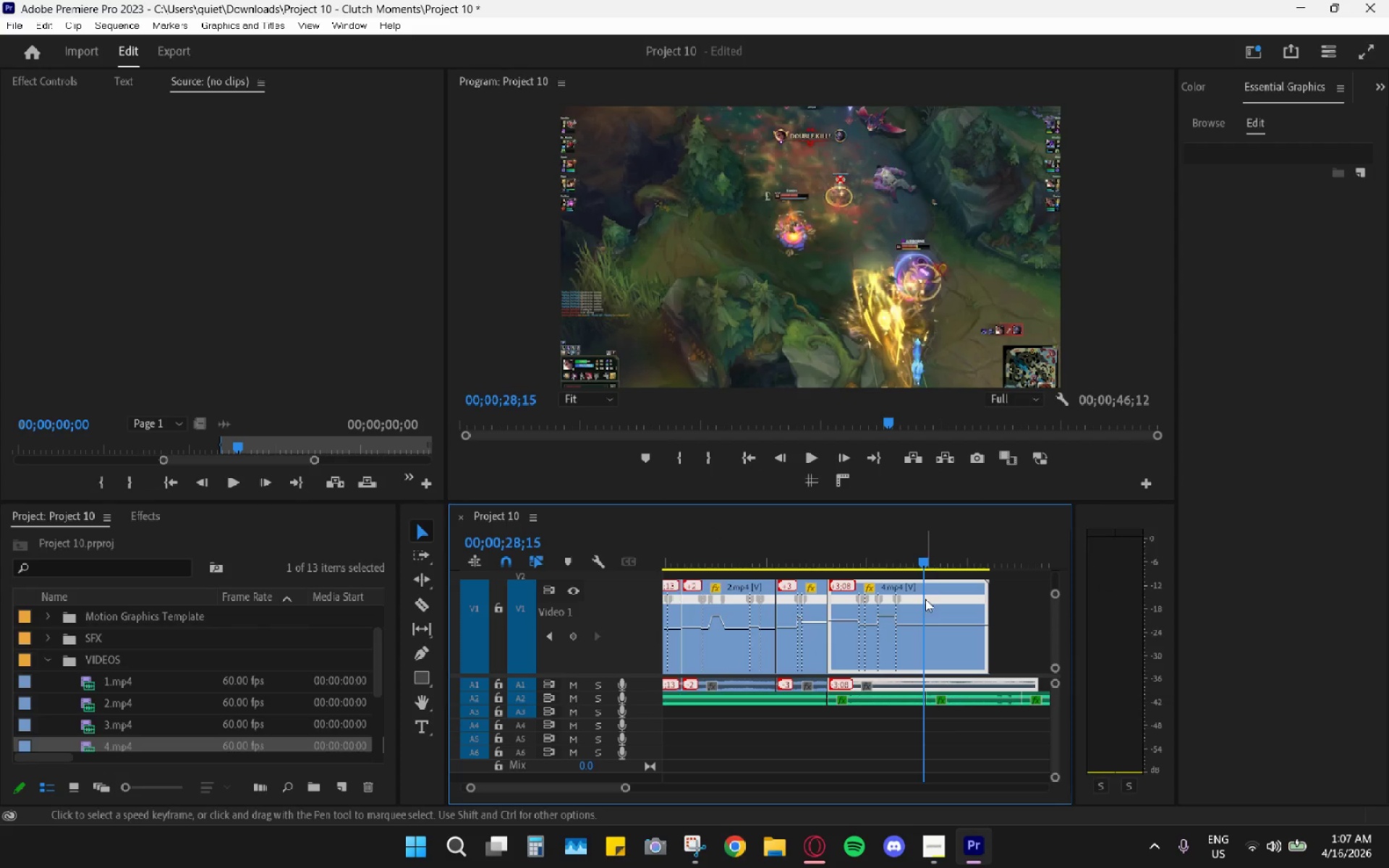 
hold_key(key=AltLeft, duration=0.72)
 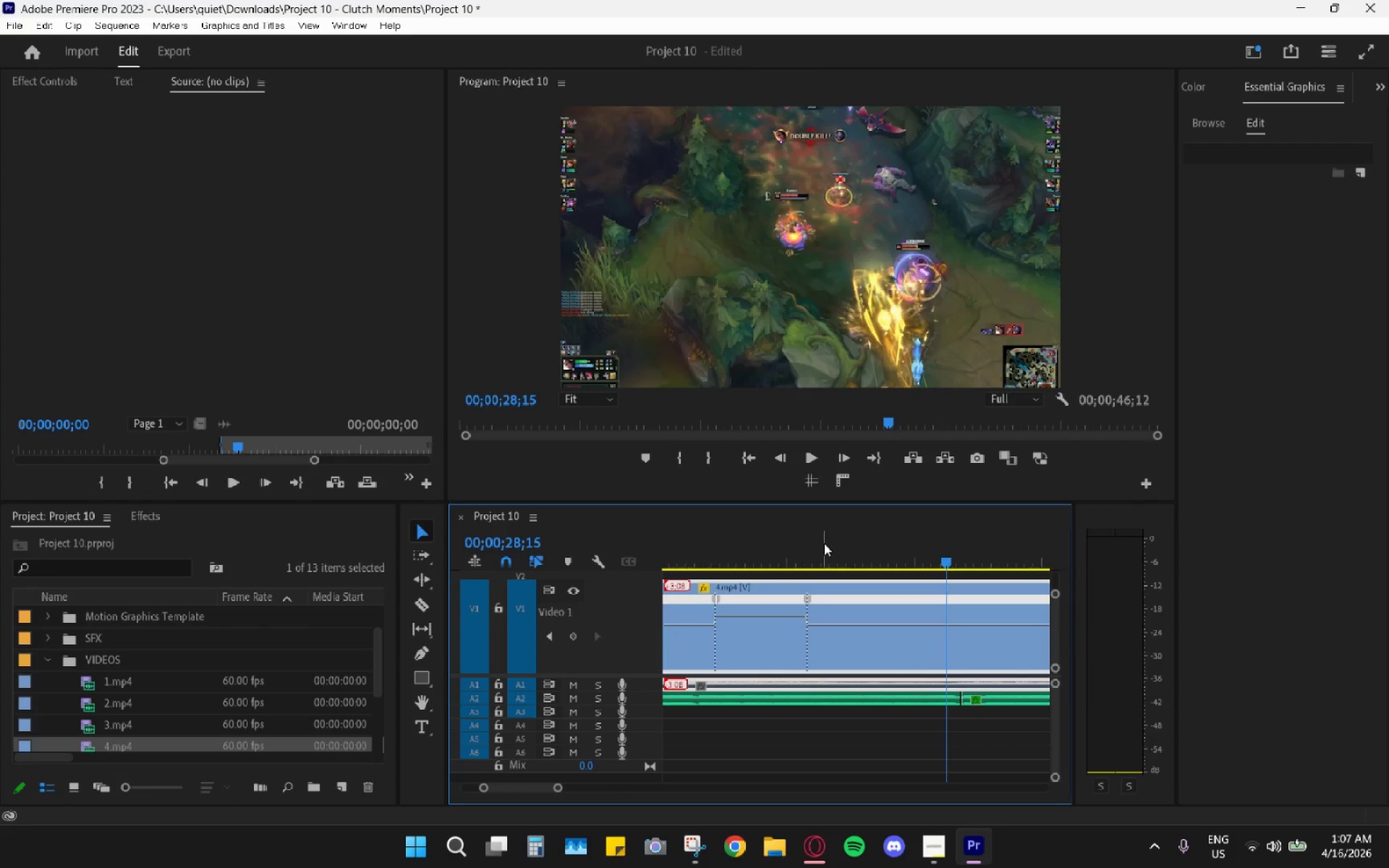 
left_click([824, 543])
 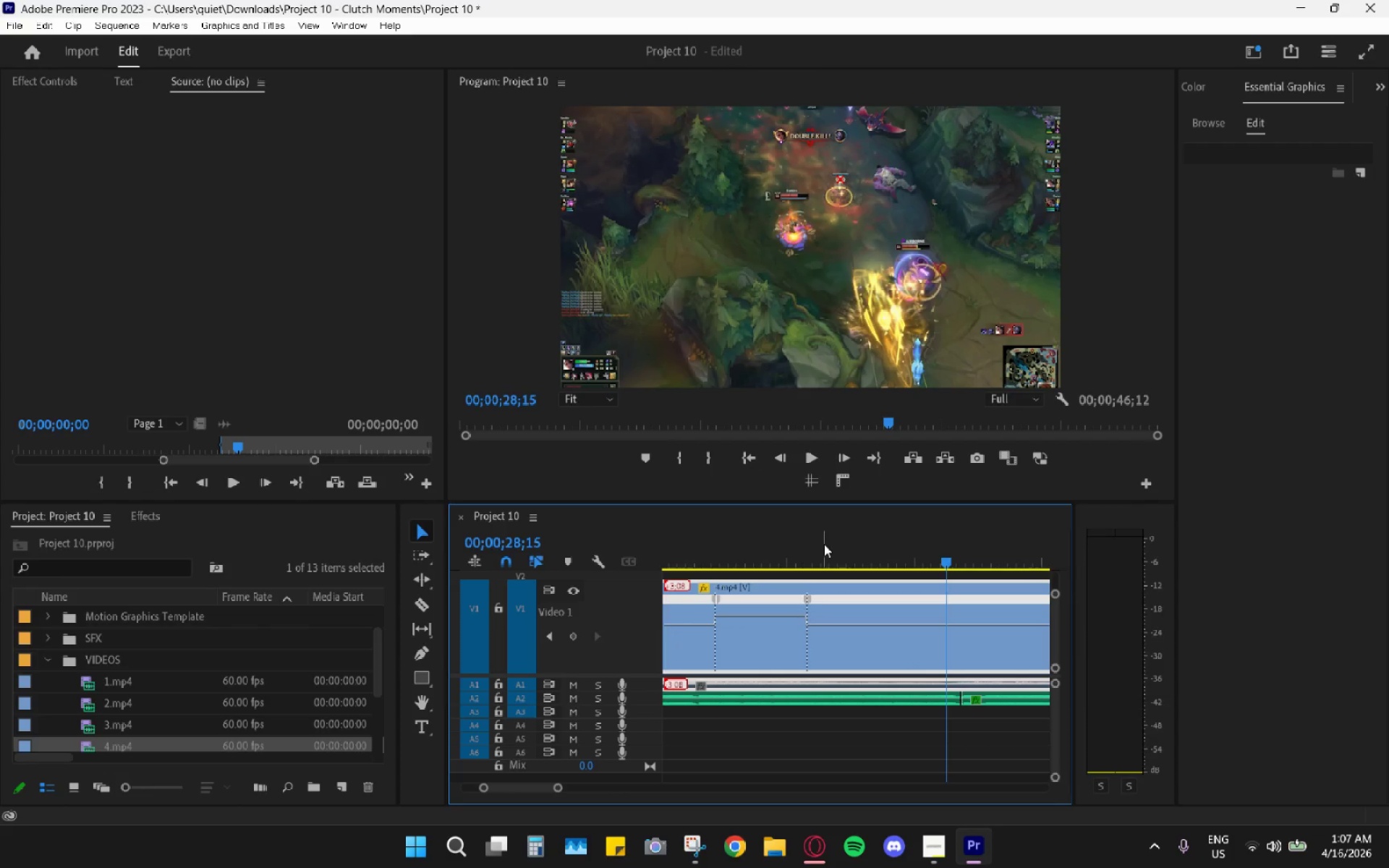 
scroll: coordinate [909, 664], scroll_direction: up, amount: 15.0
 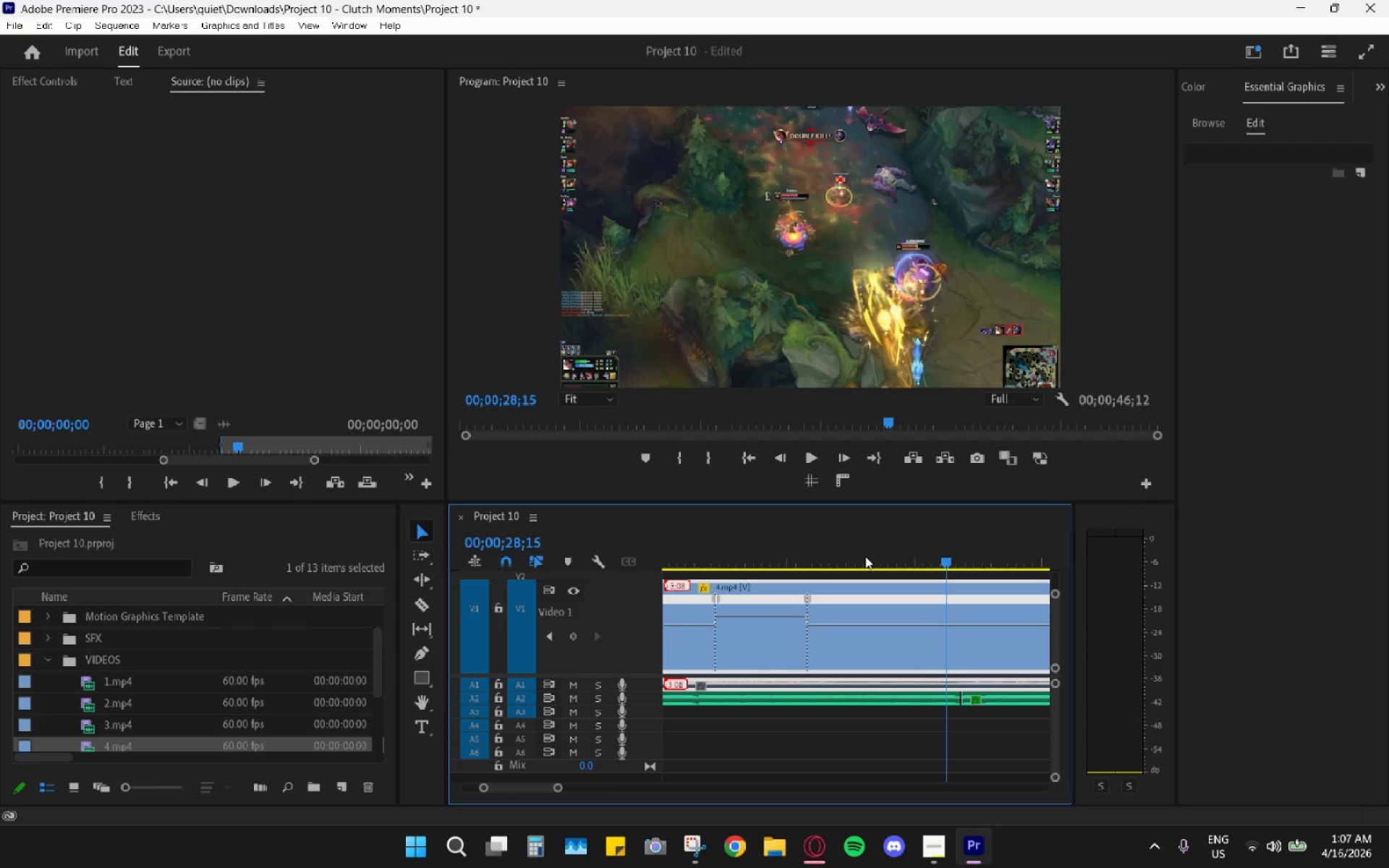 
double_click([838, 556])
 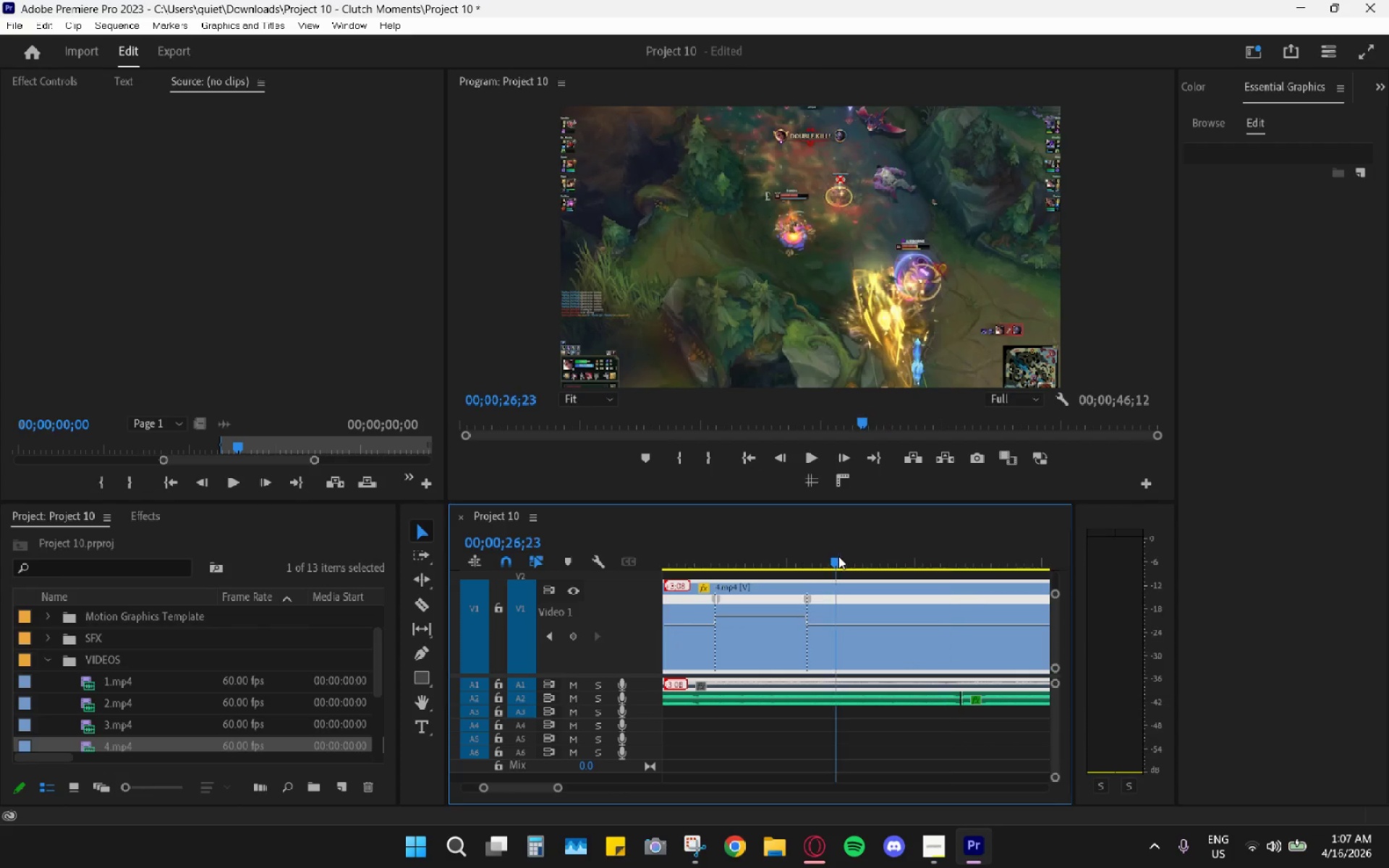 
key(Space)
 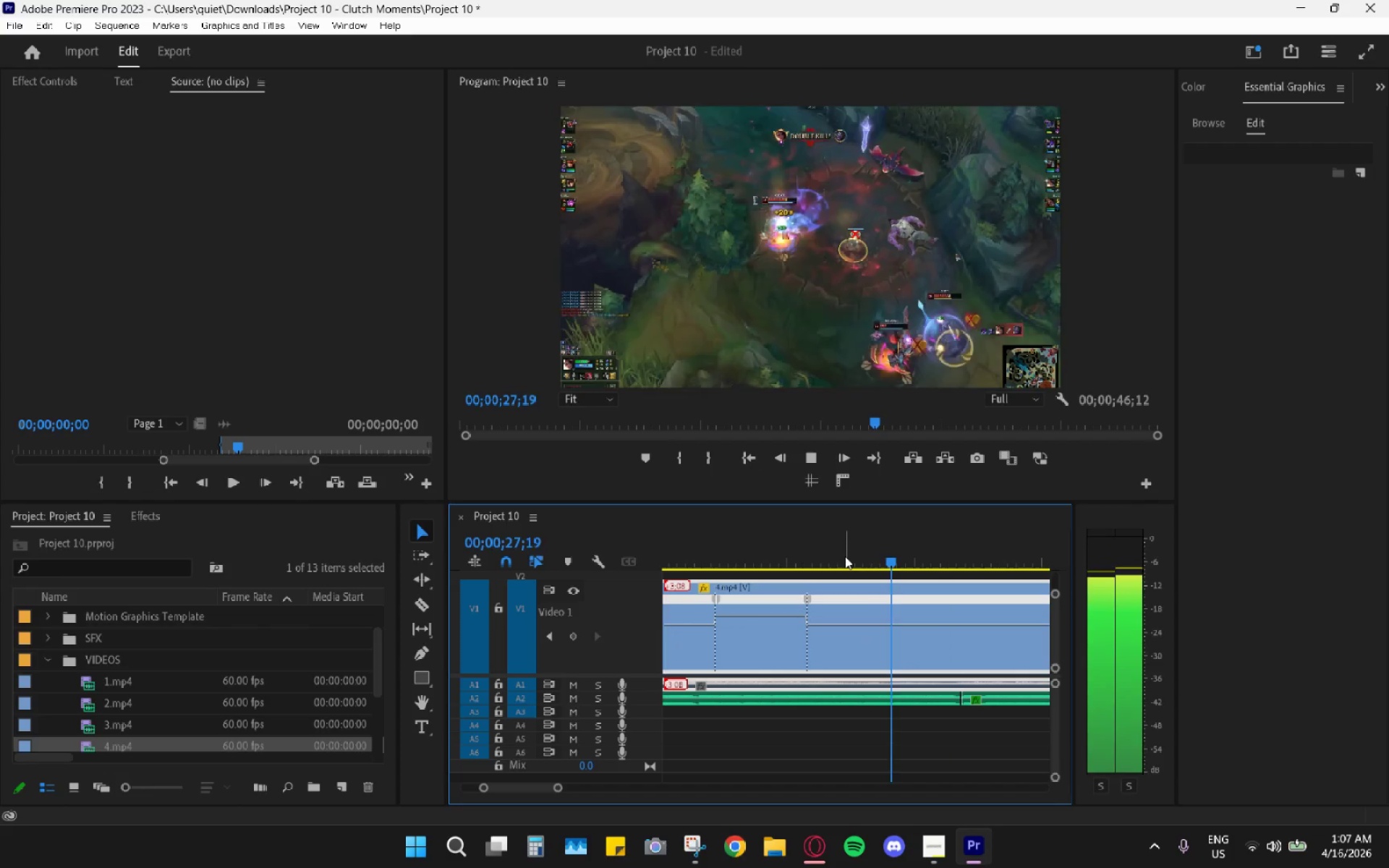 
key(Space)
 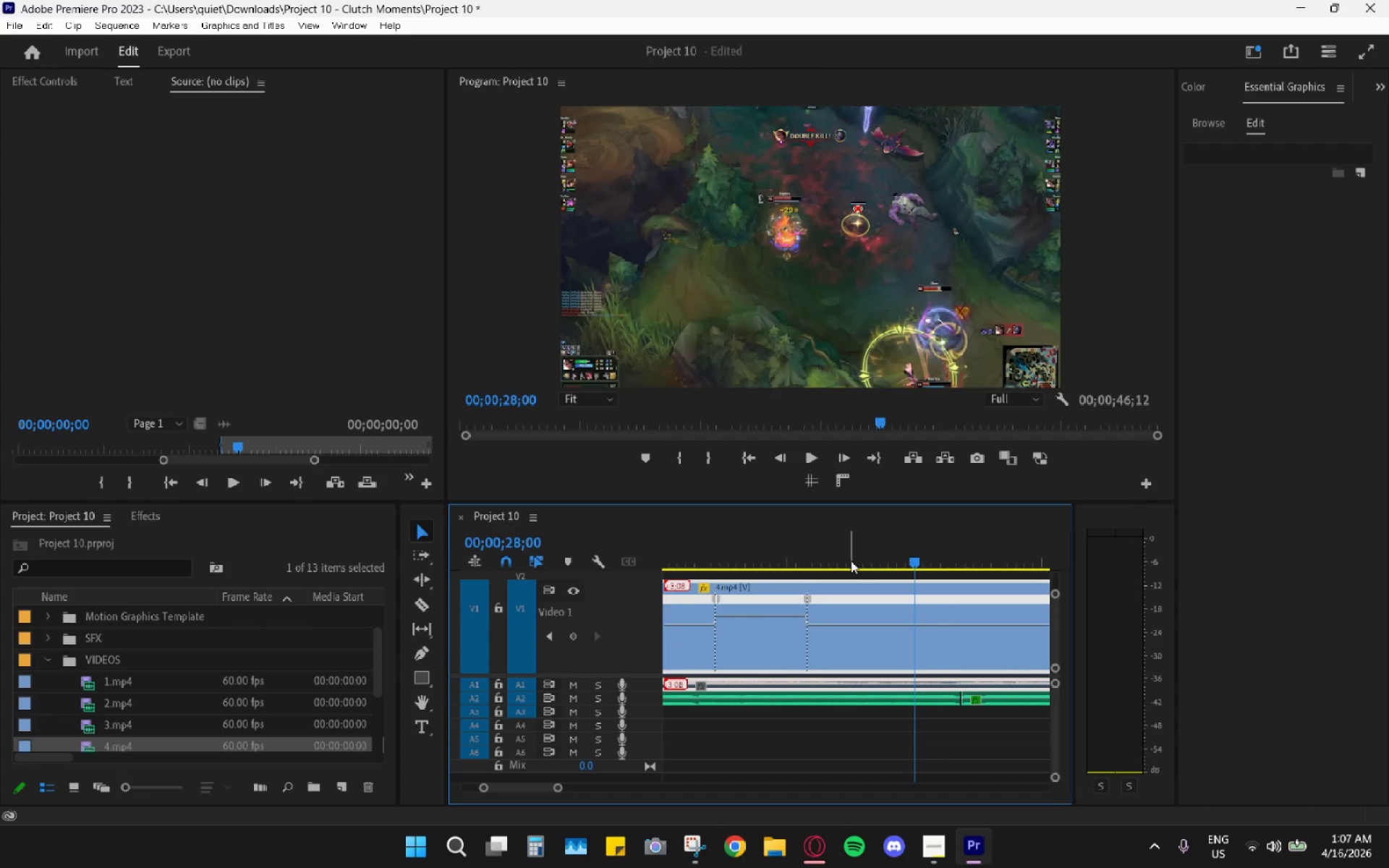 
key(Space)
 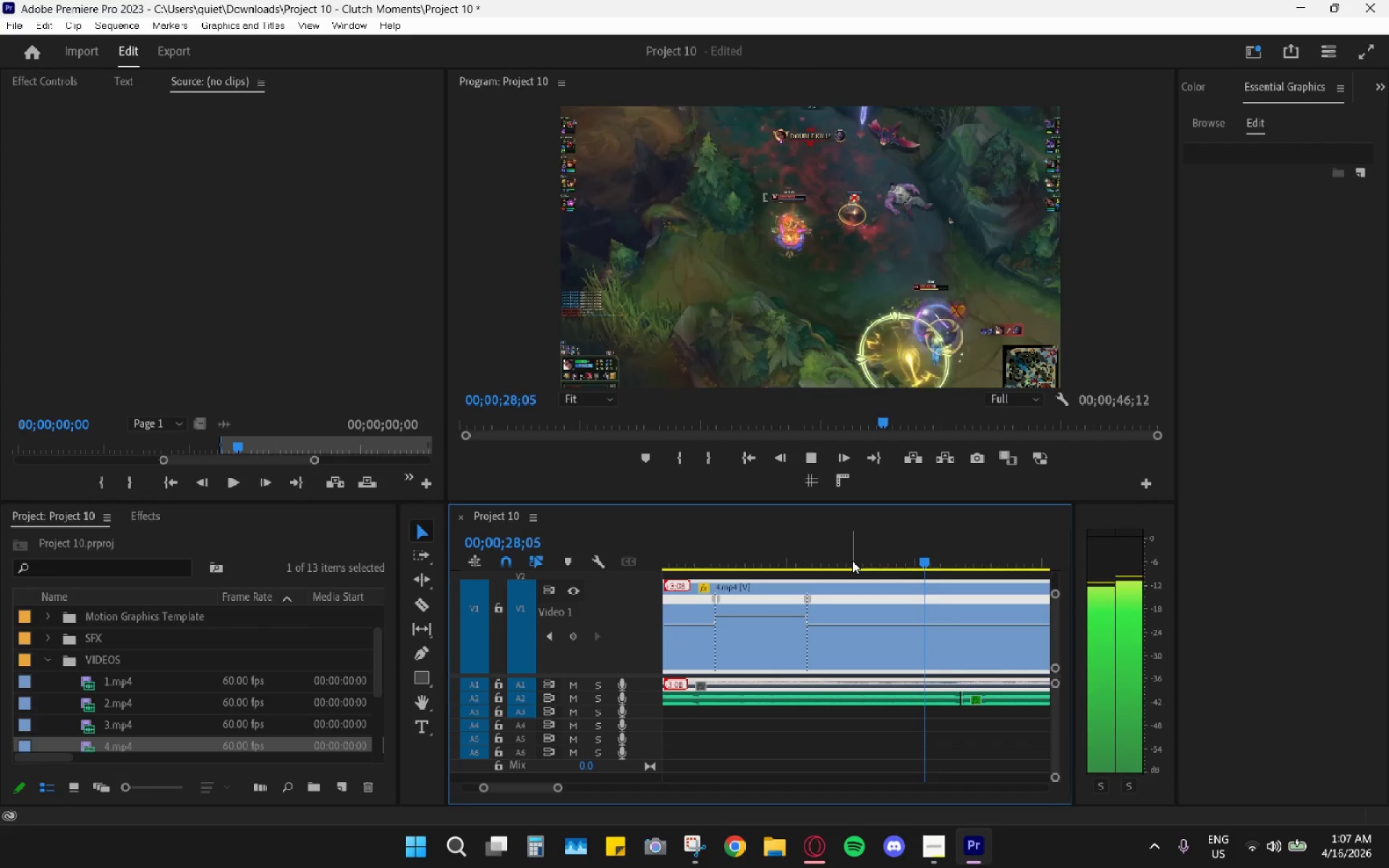 
key(Space)
 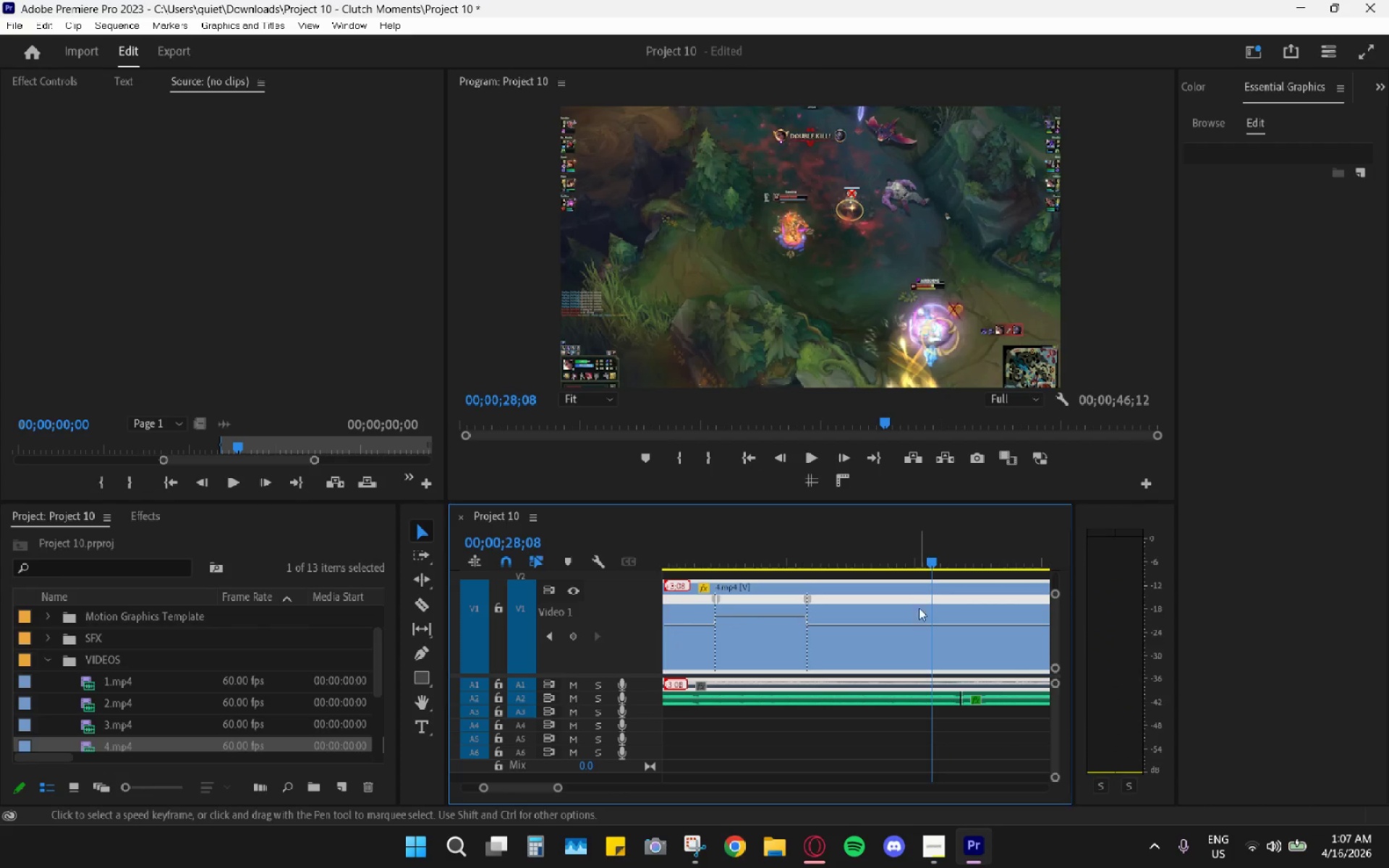 
key(C)
 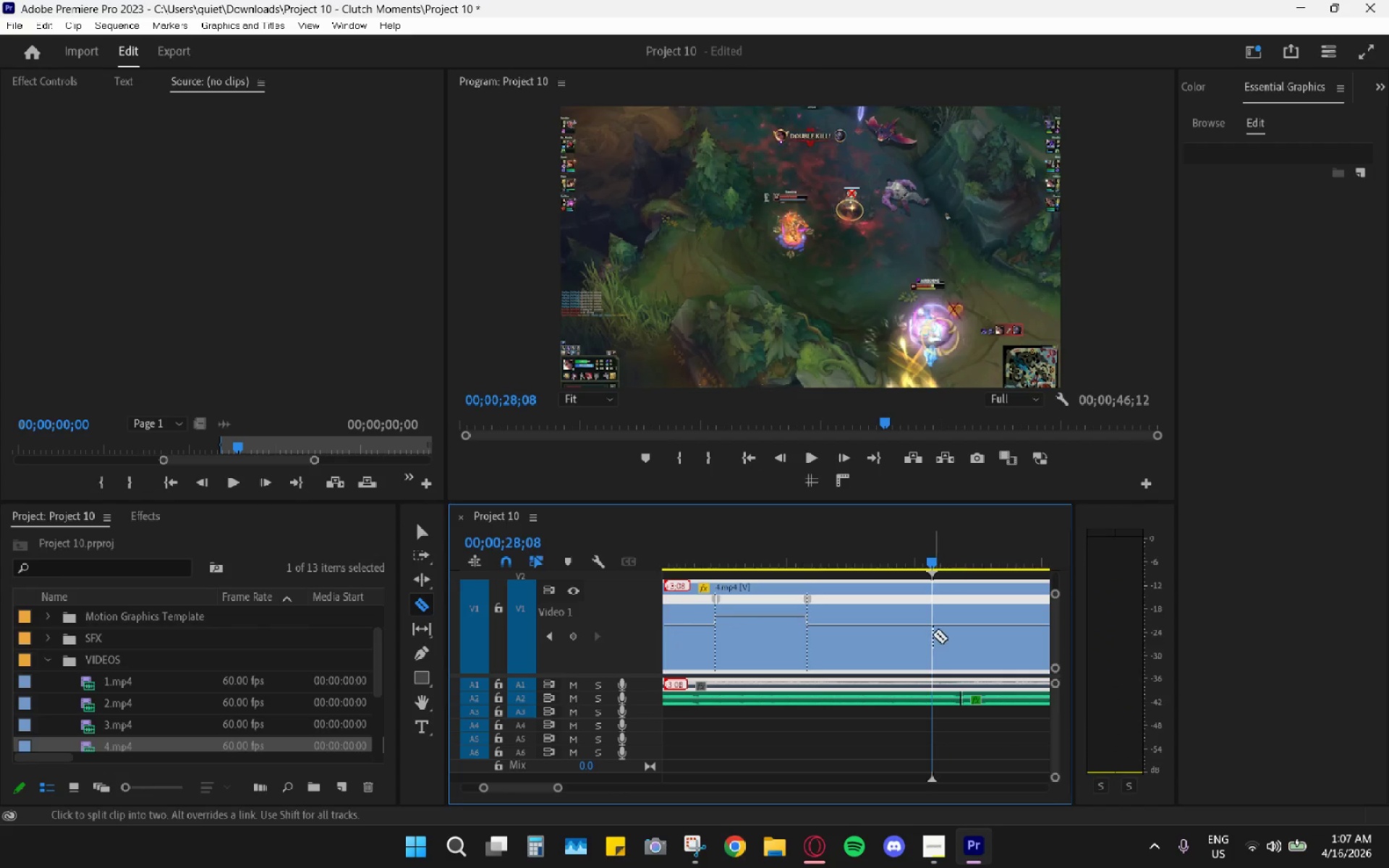 
left_click([933, 634])
 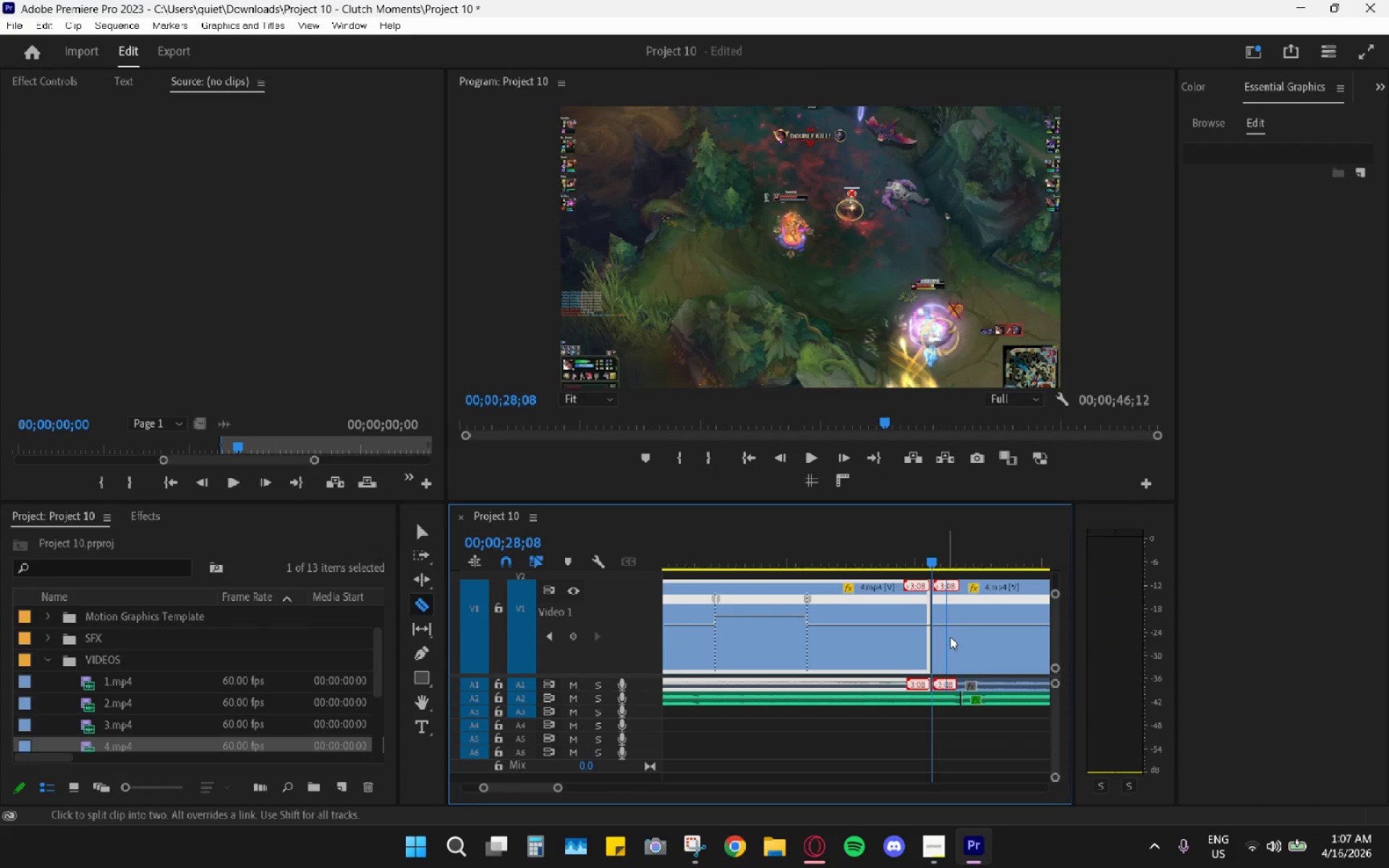 
key(V)
 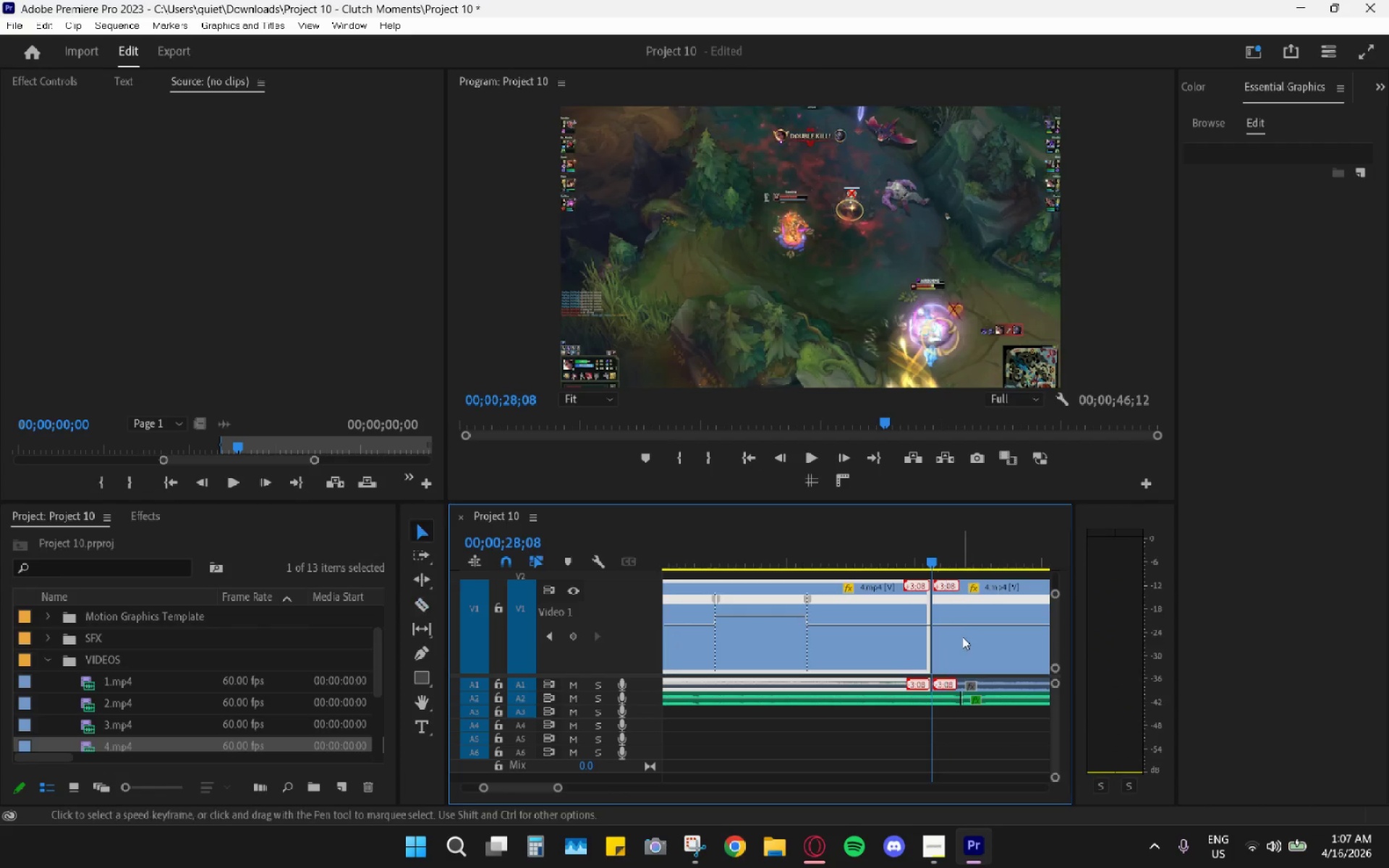 
double_click([962, 637])
 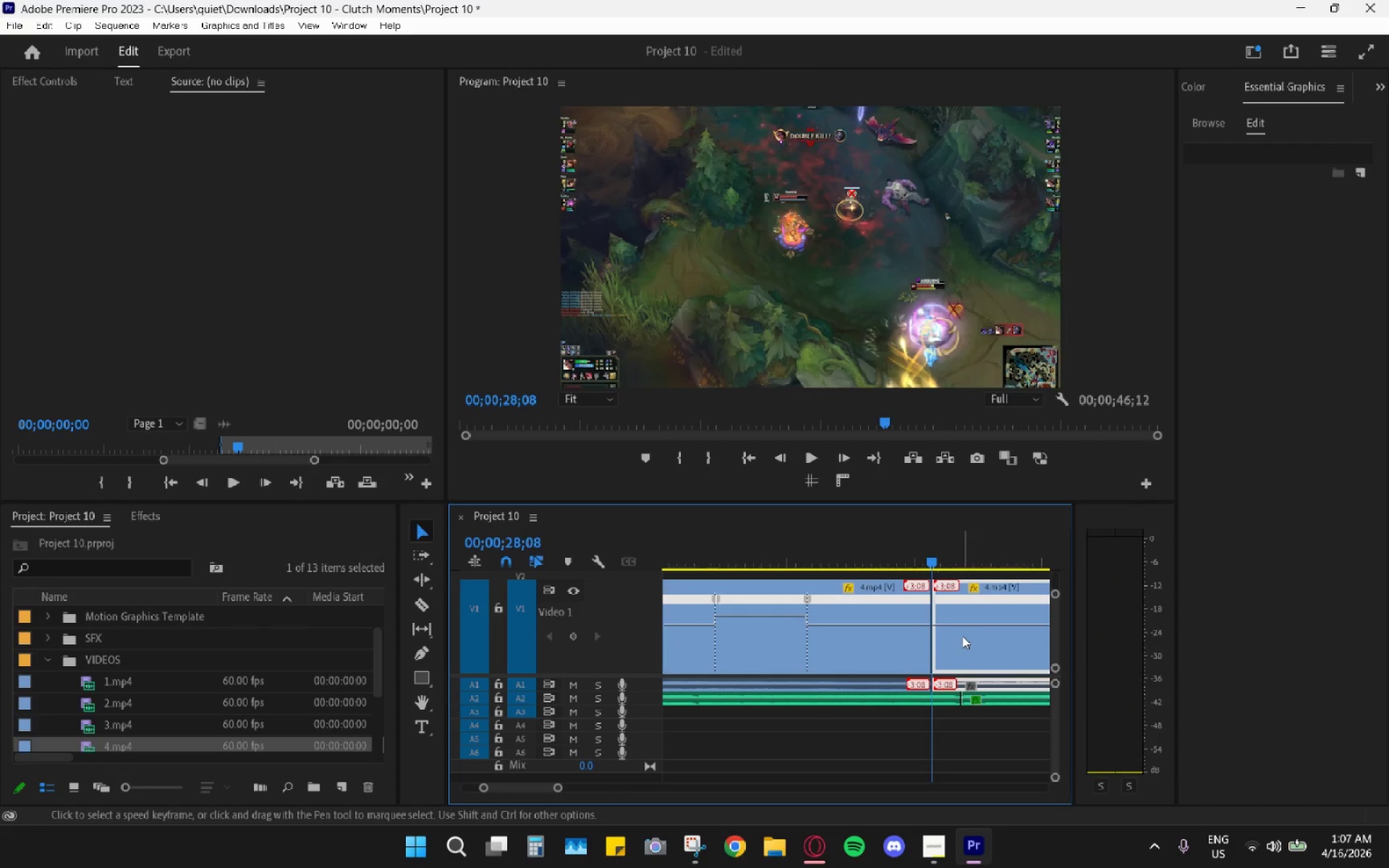 
key(H)
 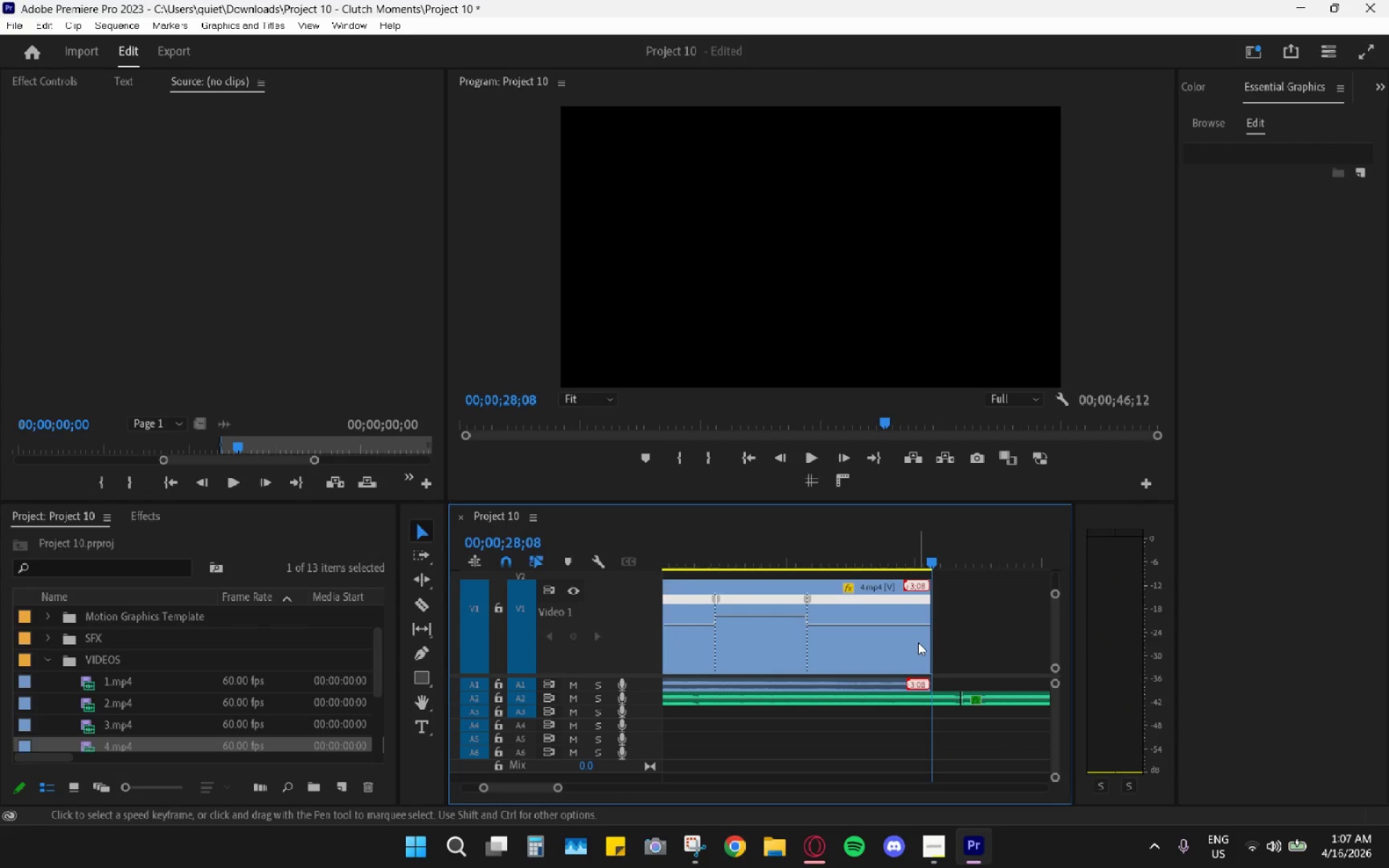 
hold_key(key=AltLeft, duration=1.01)
scroll: coordinate [168, 707], scroll_direction: down, amount: 27.0
 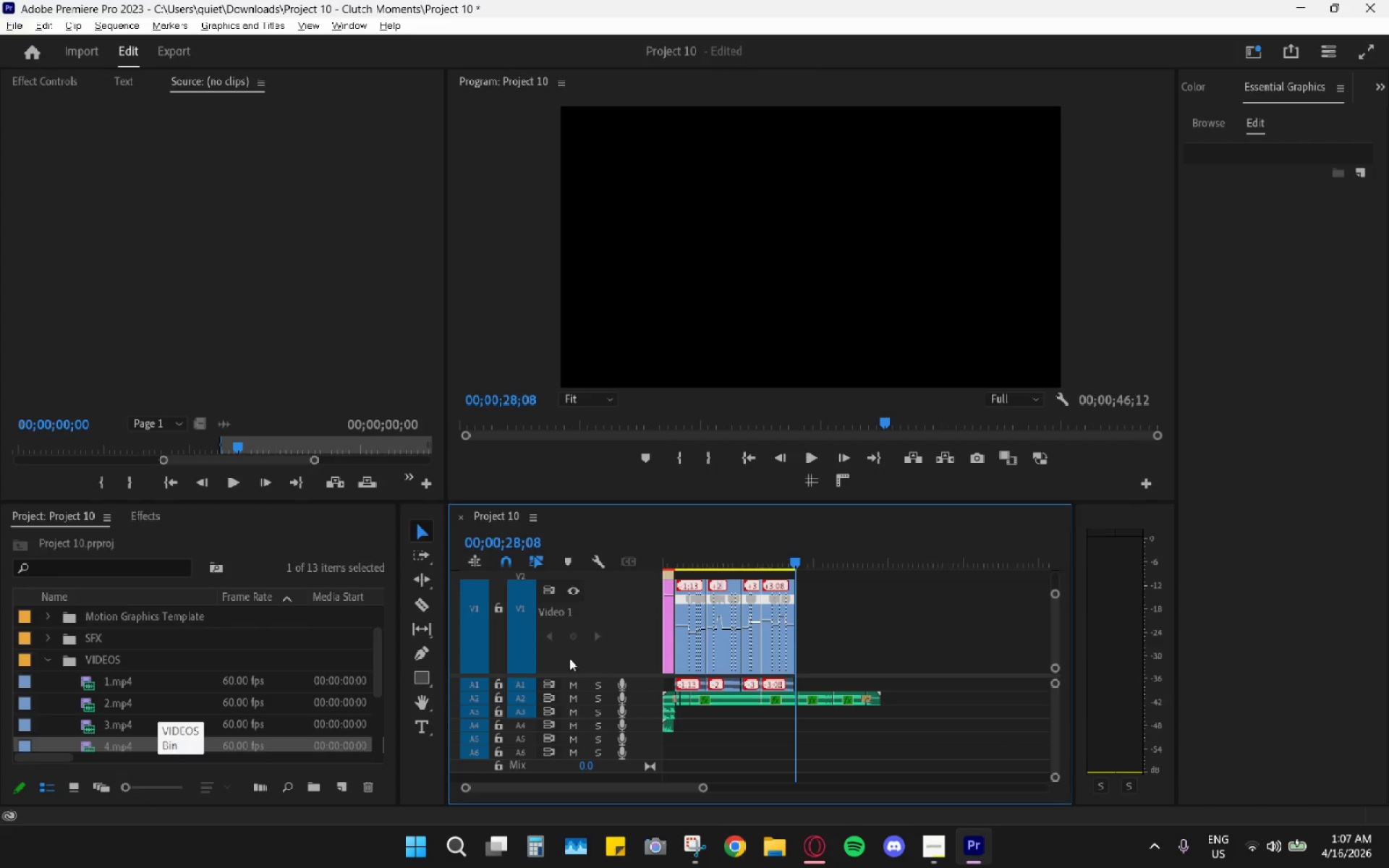 
hold_key(key=AltLeft, duration=0.59)
scroll: coordinate [283, 681], scroll_direction: down, amount: 4.0
 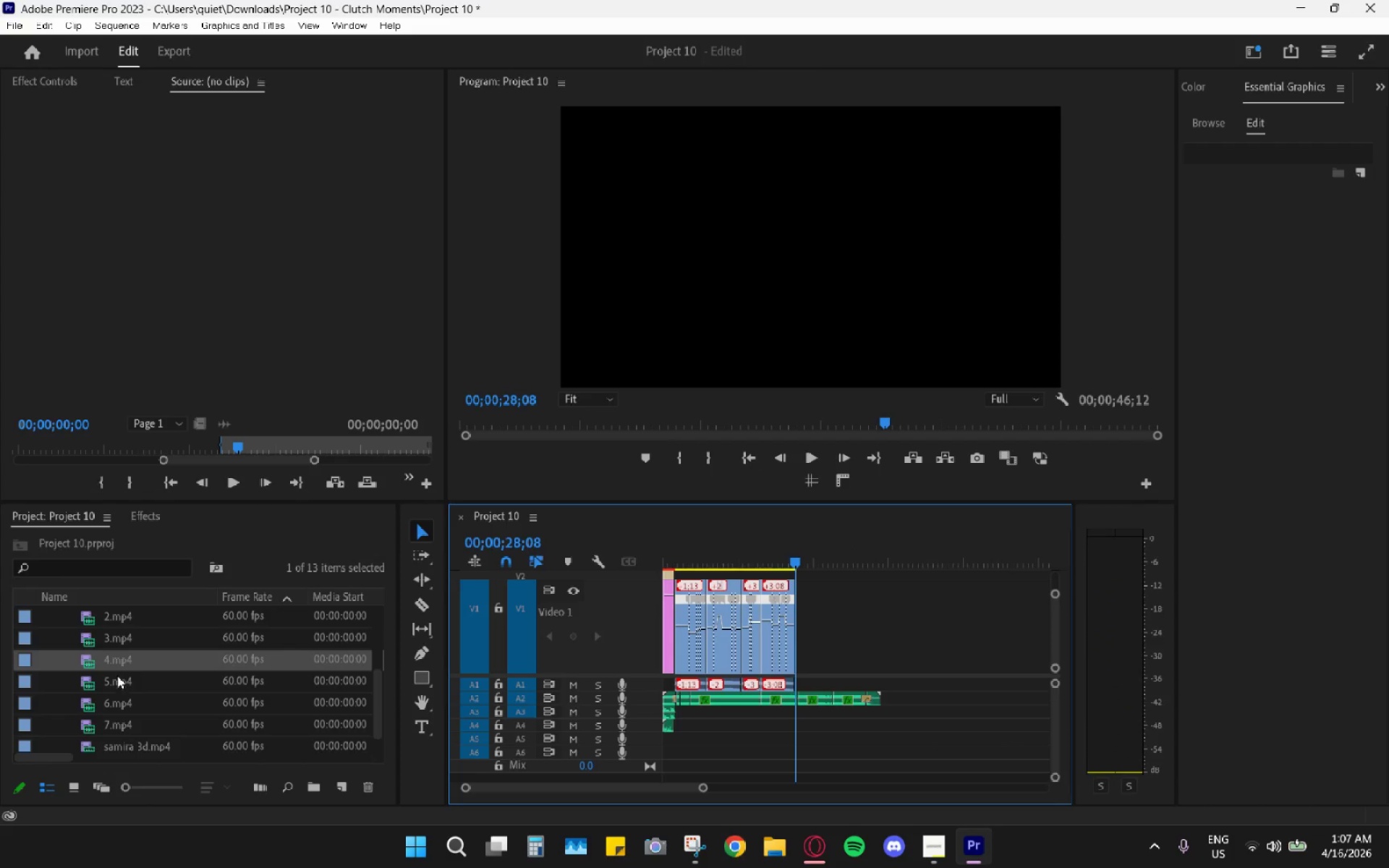 
left_click_drag(start_coordinate=[115, 684], to_coordinate=[931, 670])
 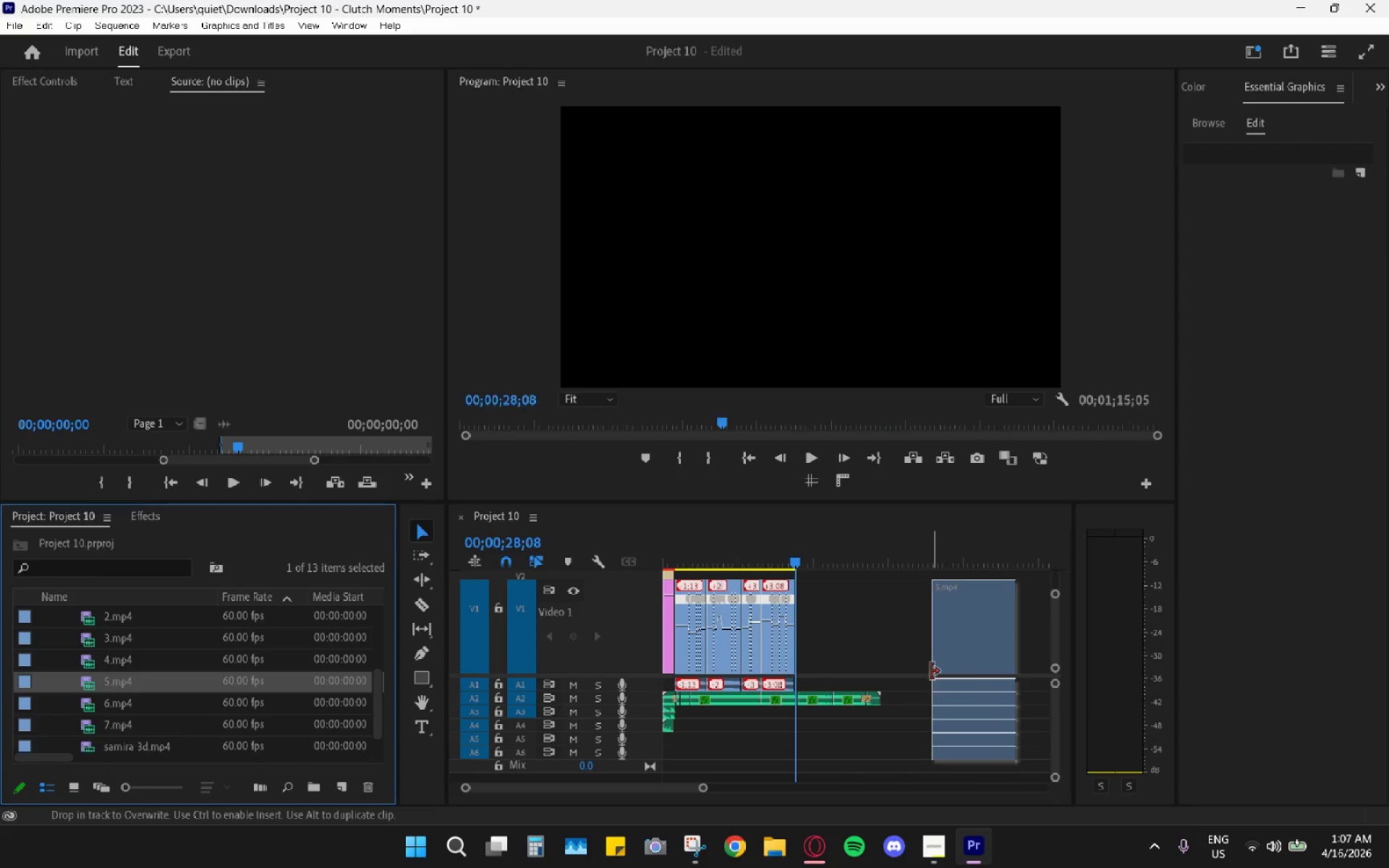 
hold_key(key=AltLeft, duration=1.3)
left_click_drag(start_coordinate=[925, 696], to_coordinate=[935, 701])
 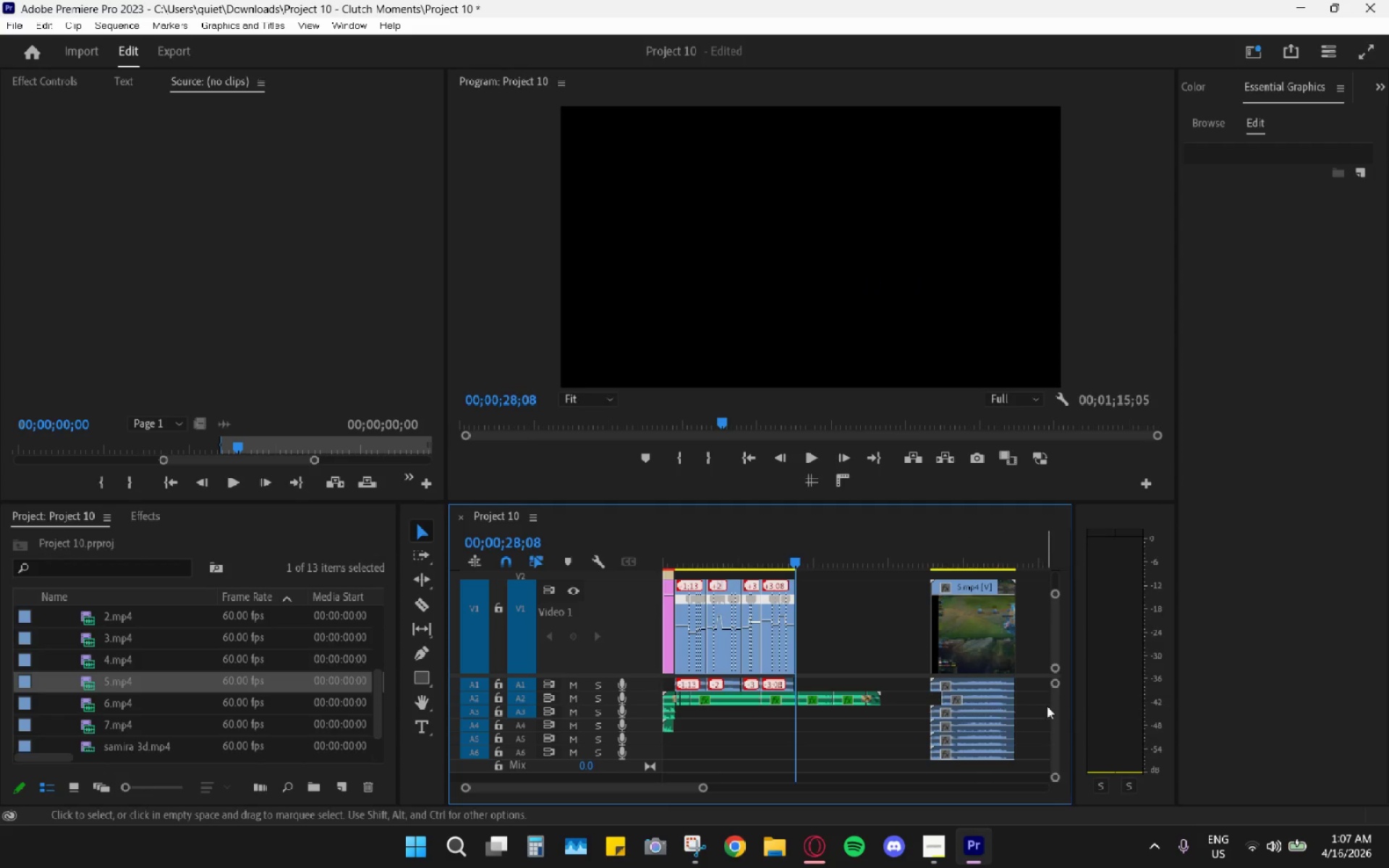 
hold_key(key=AltLeft, duration=0.86)
left_click_drag(start_coordinate=[1027, 706], to_coordinate=[998, 755])
 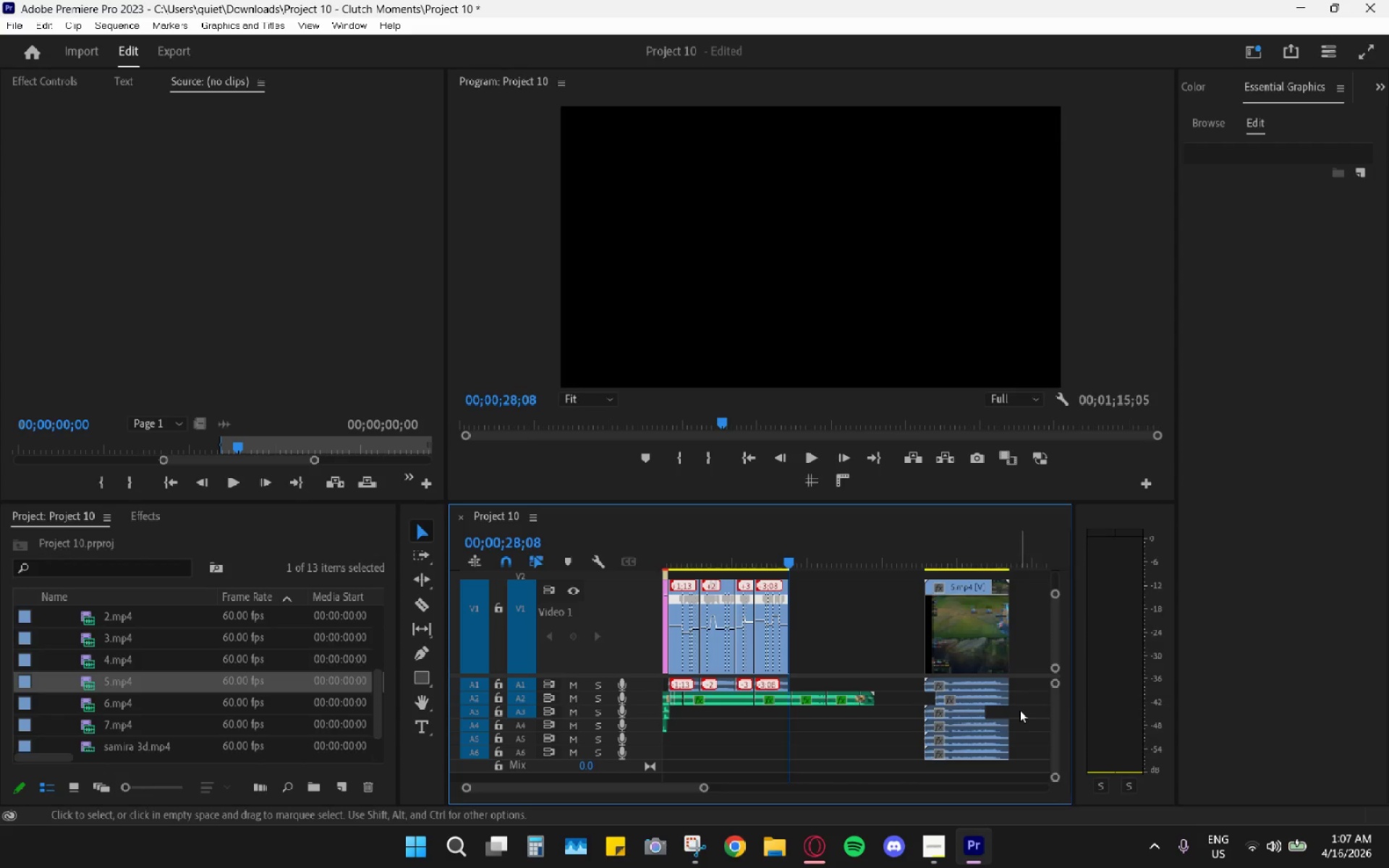 
hold_key(key=AltLeft, duration=0.31)
 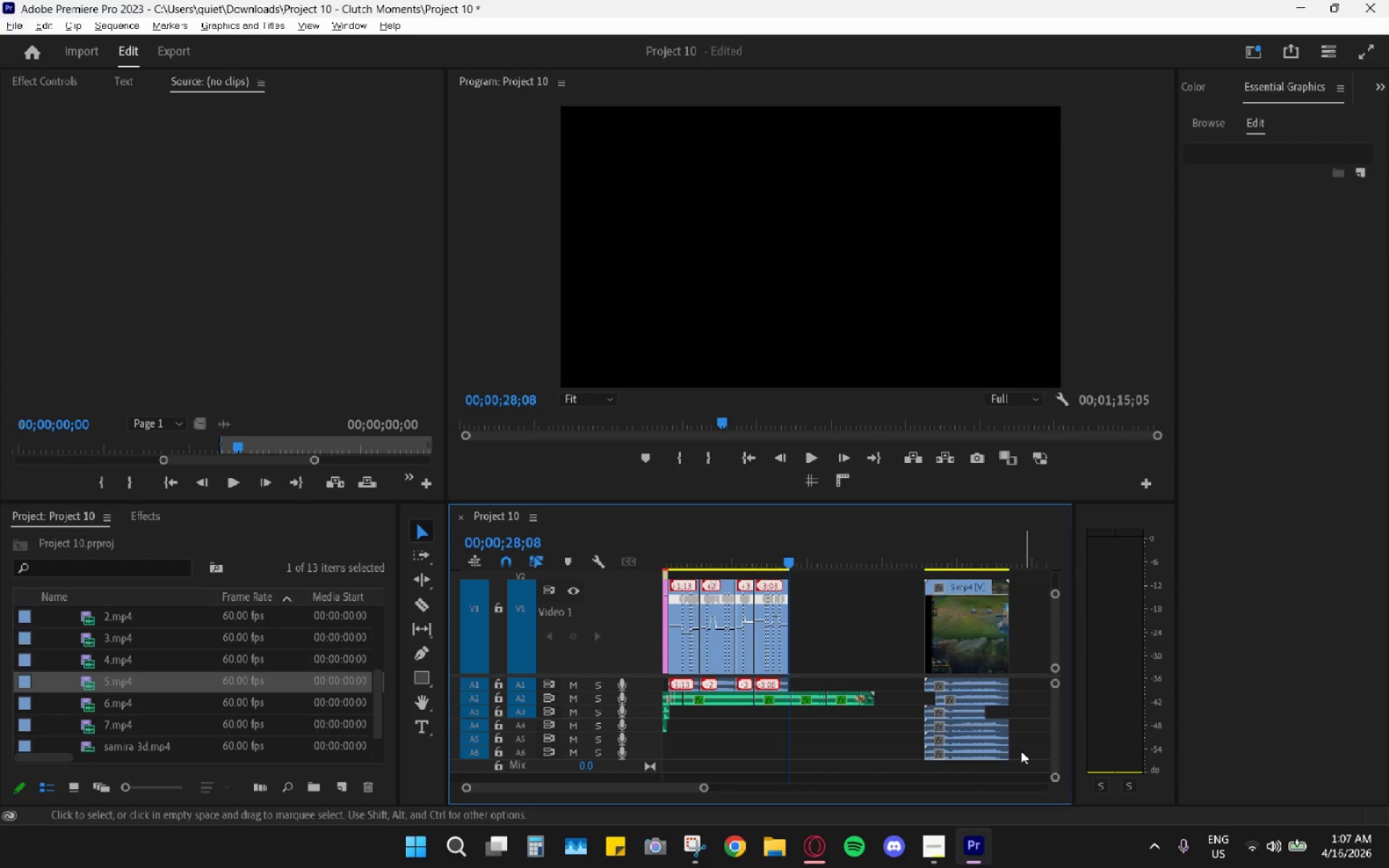 
left_click_drag(start_coordinate=[1006, 770], to_coordinate=[1003, 741])
 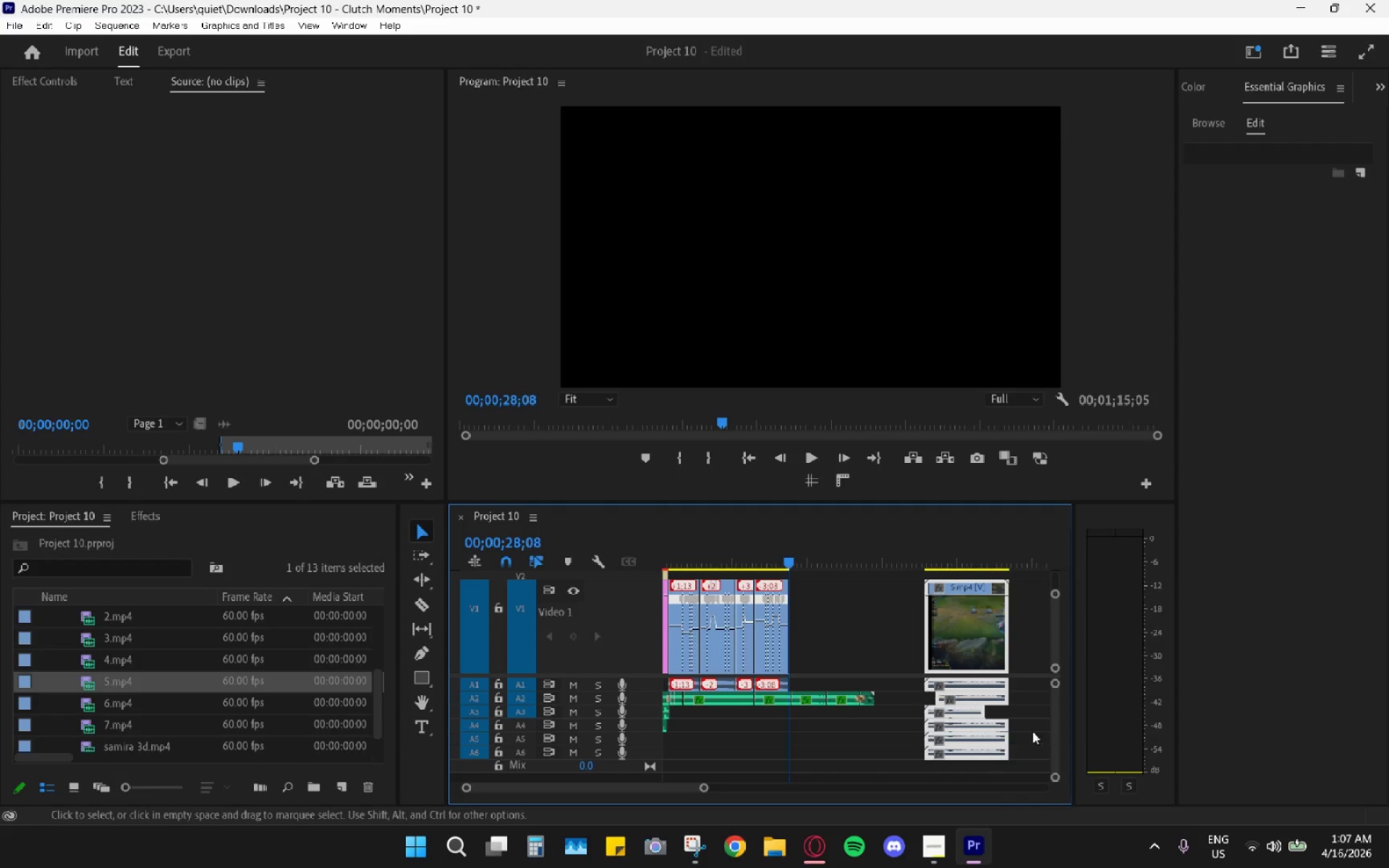 
scroll: coordinate [1020, 751], scroll_direction: down, amount: 1.0
 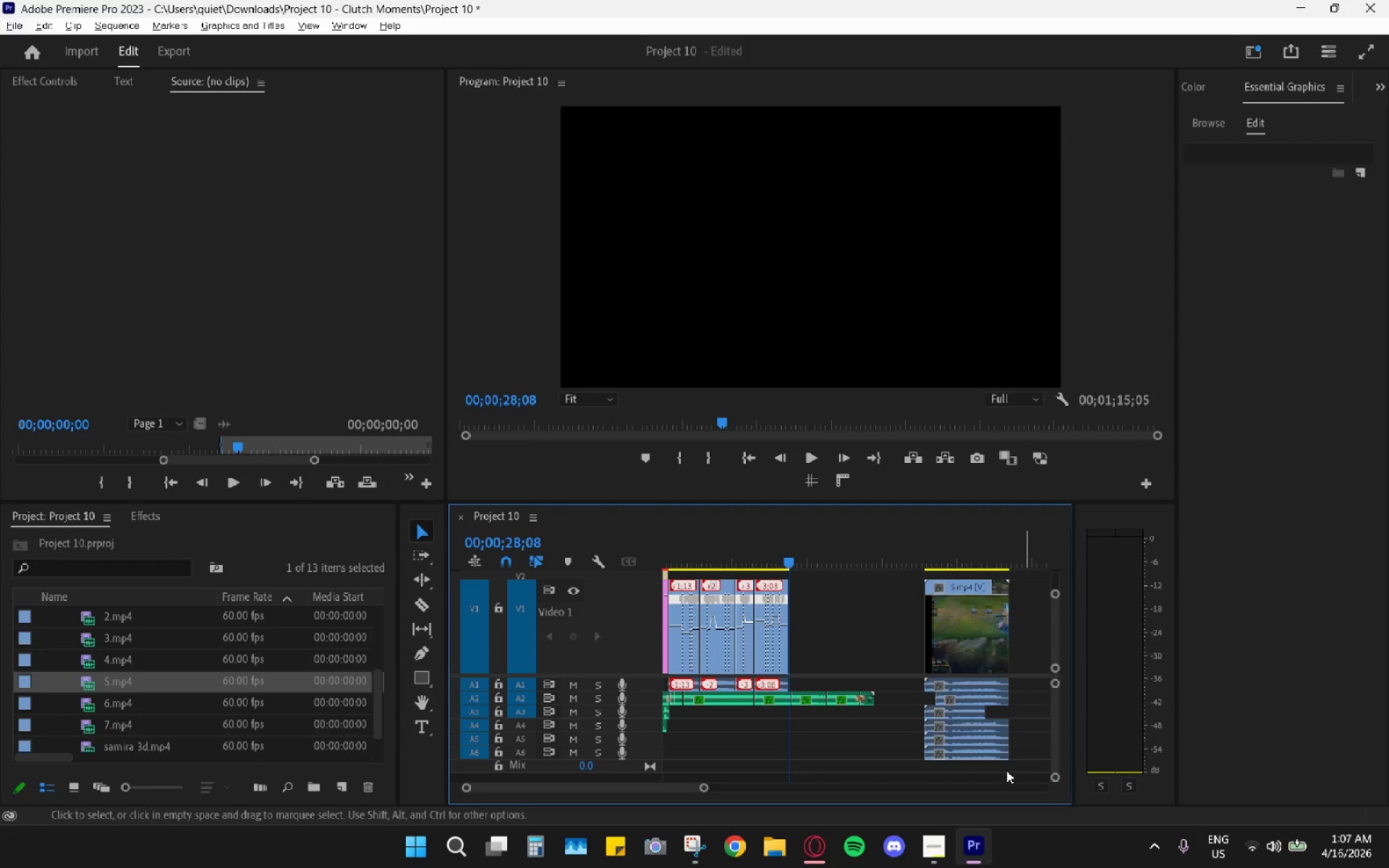 
left_click([1037, 722])
 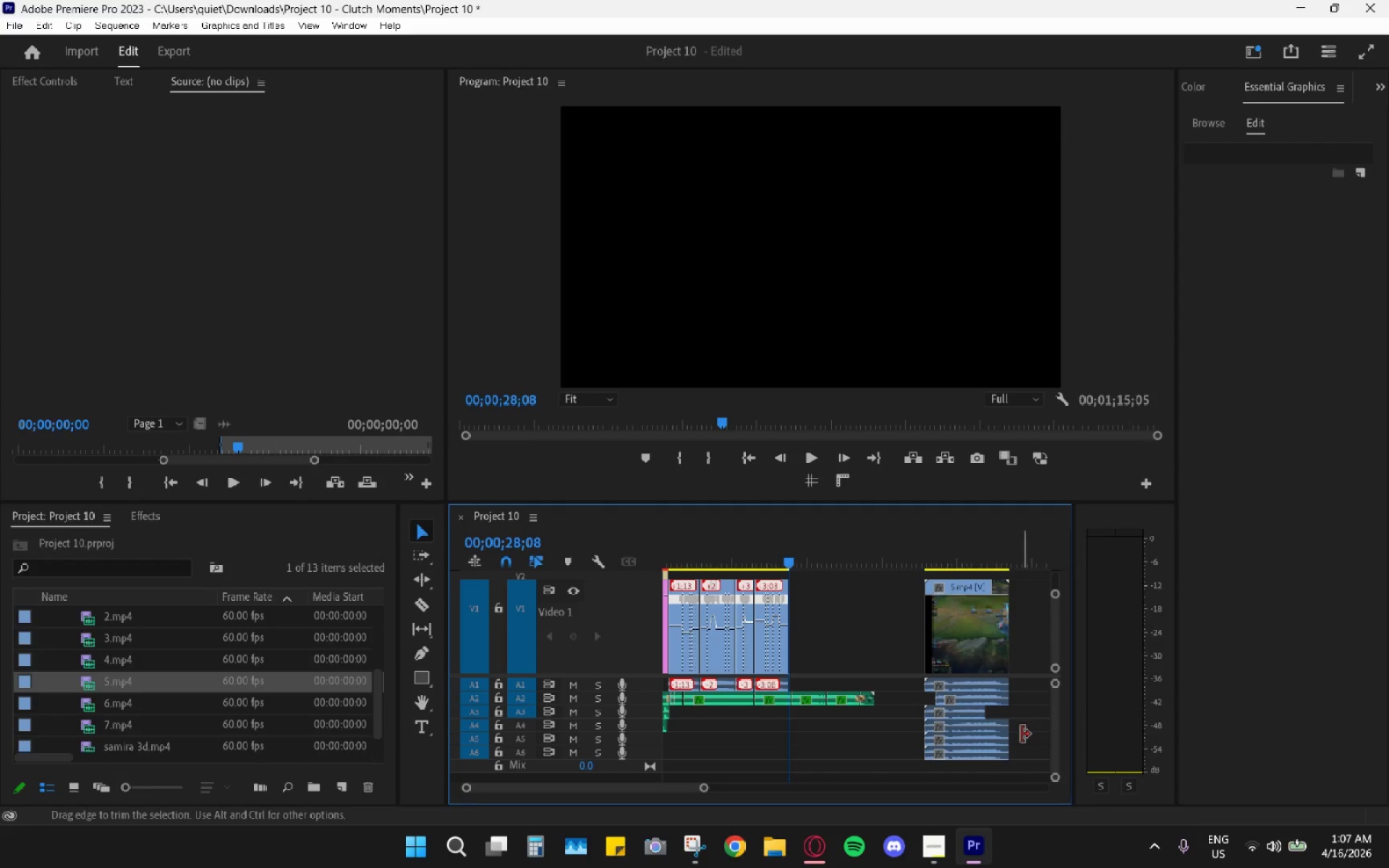 
hold_key(key=AltLeft, duration=1.33)
left_click_drag(start_coordinate=[1020, 768], to_coordinate=[978, 702])
 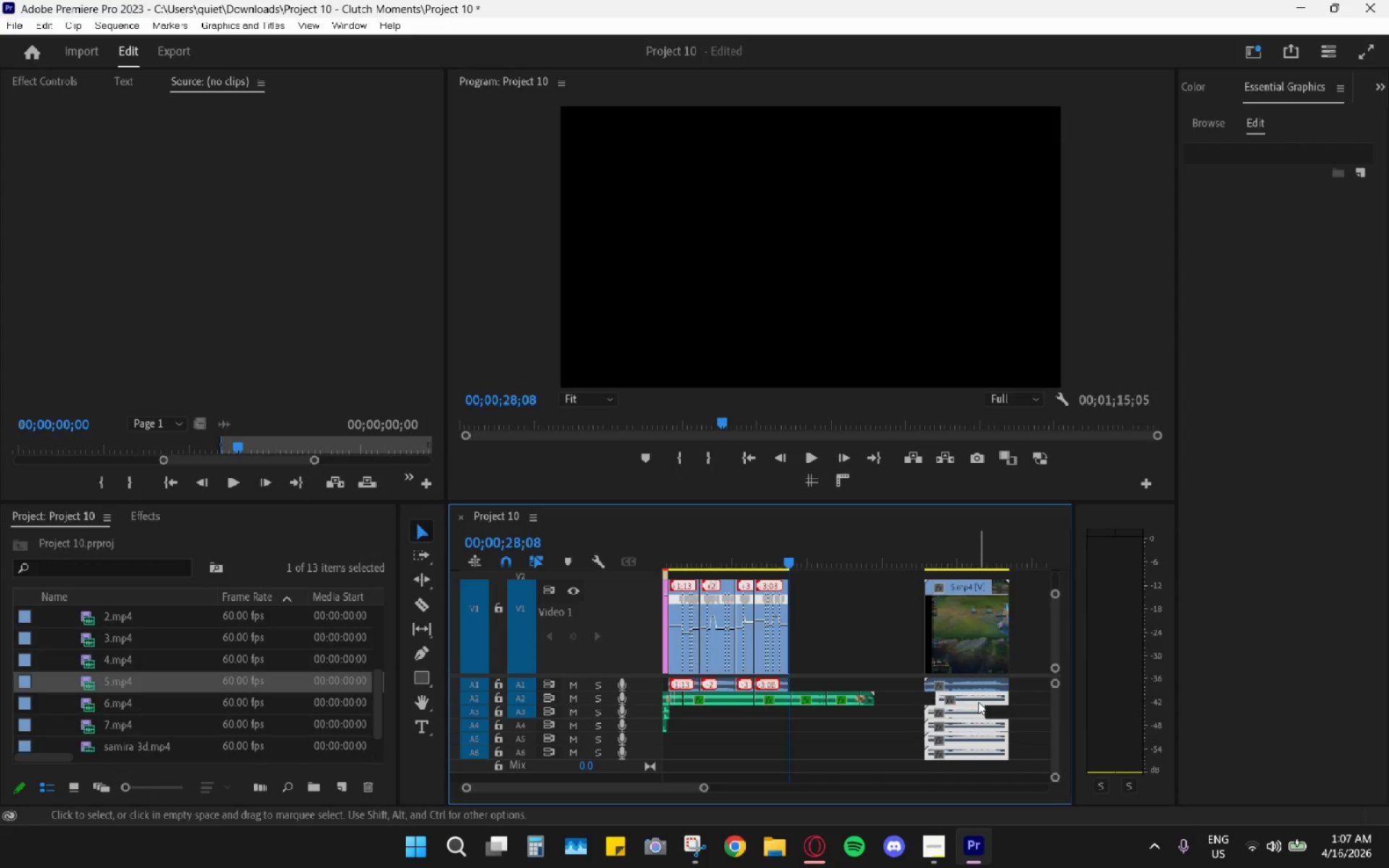 
key(H)
 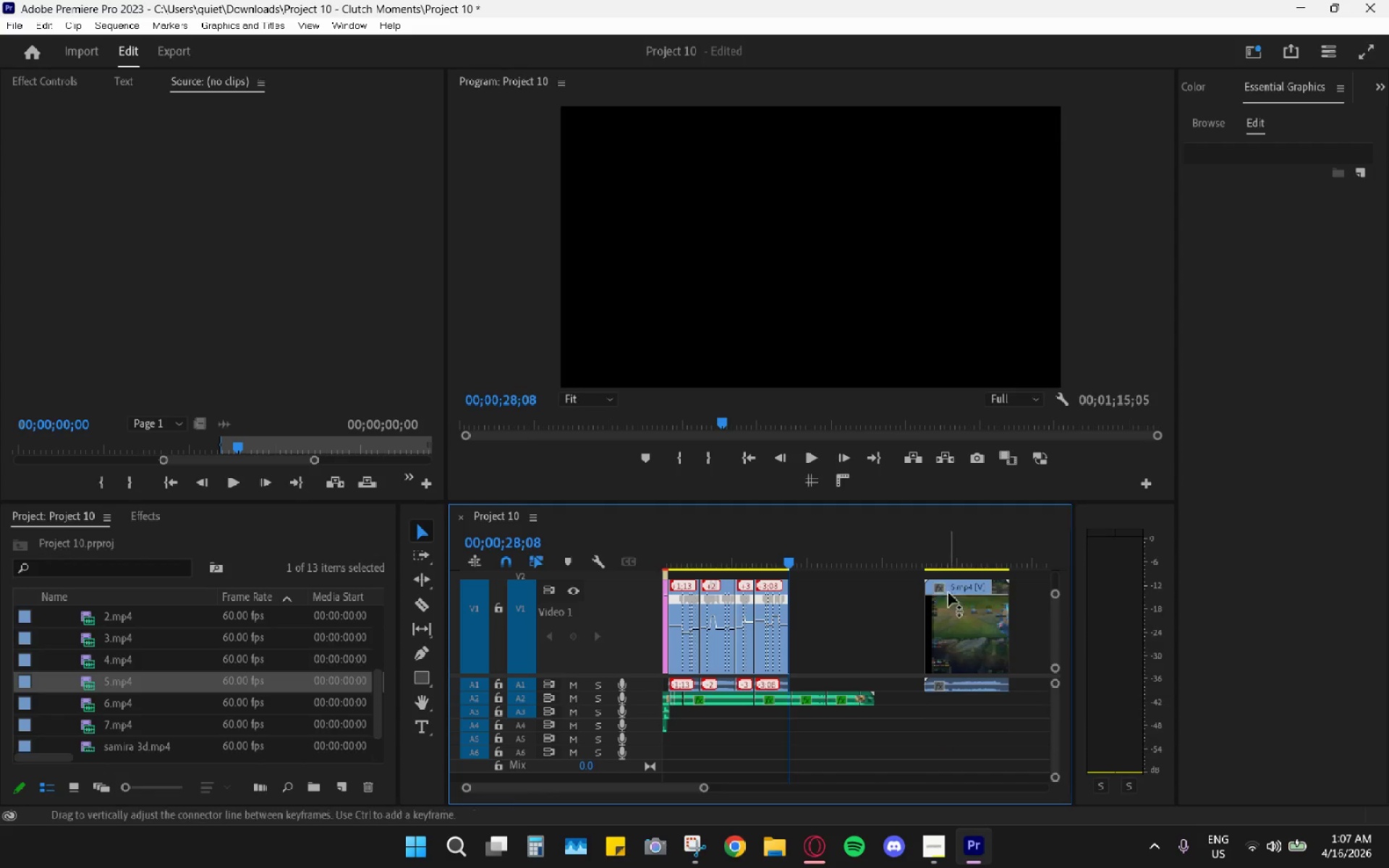 
left_click_drag(start_coordinate=[953, 609], to_coordinate=[820, 611])
 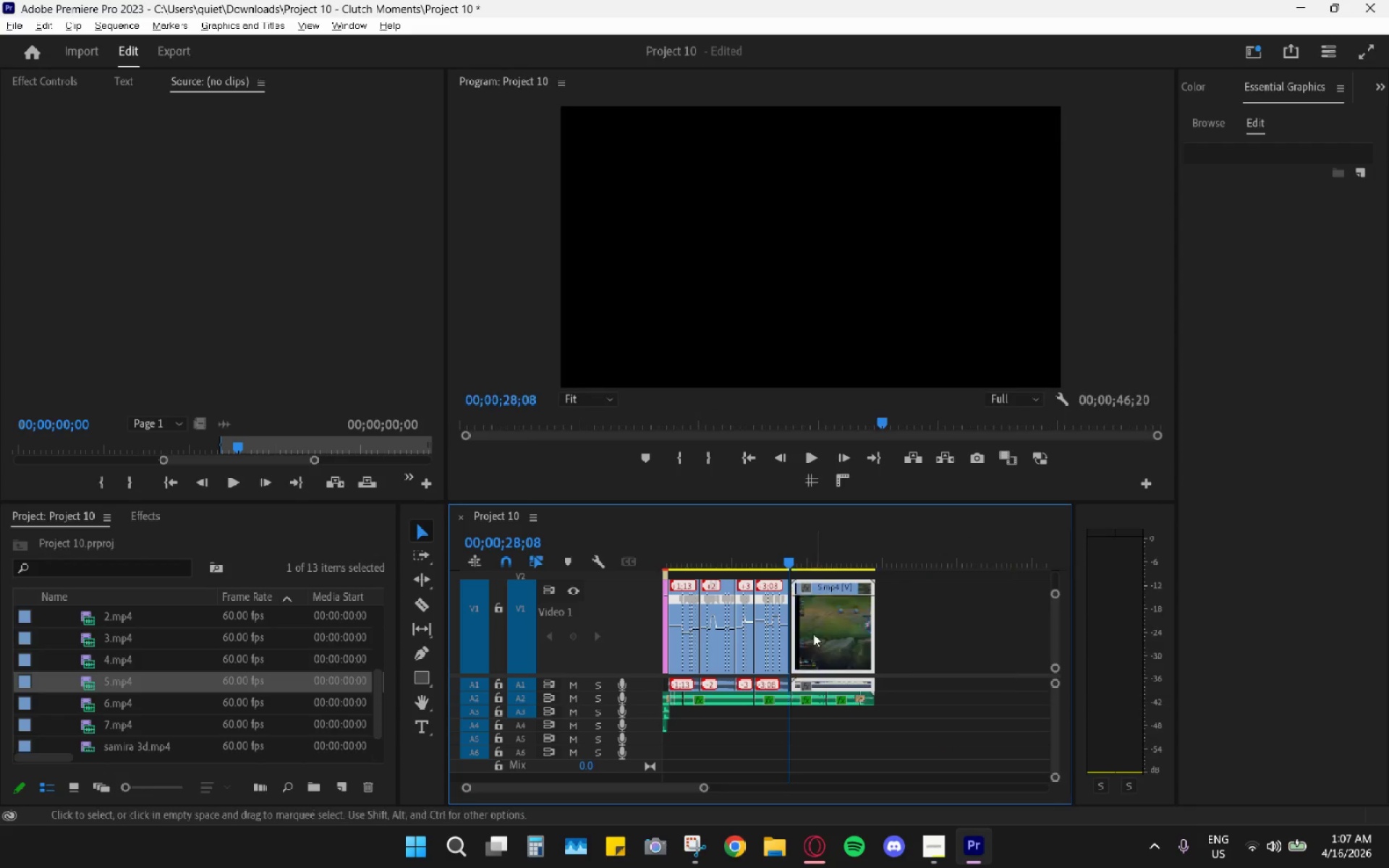 
hold_key(key=AltLeft, duration=0.91)
hold_key(key=AltLeft, duration=0.48)
scroll: coordinate [833, 643], scroll_direction: up, amount: 26.0
 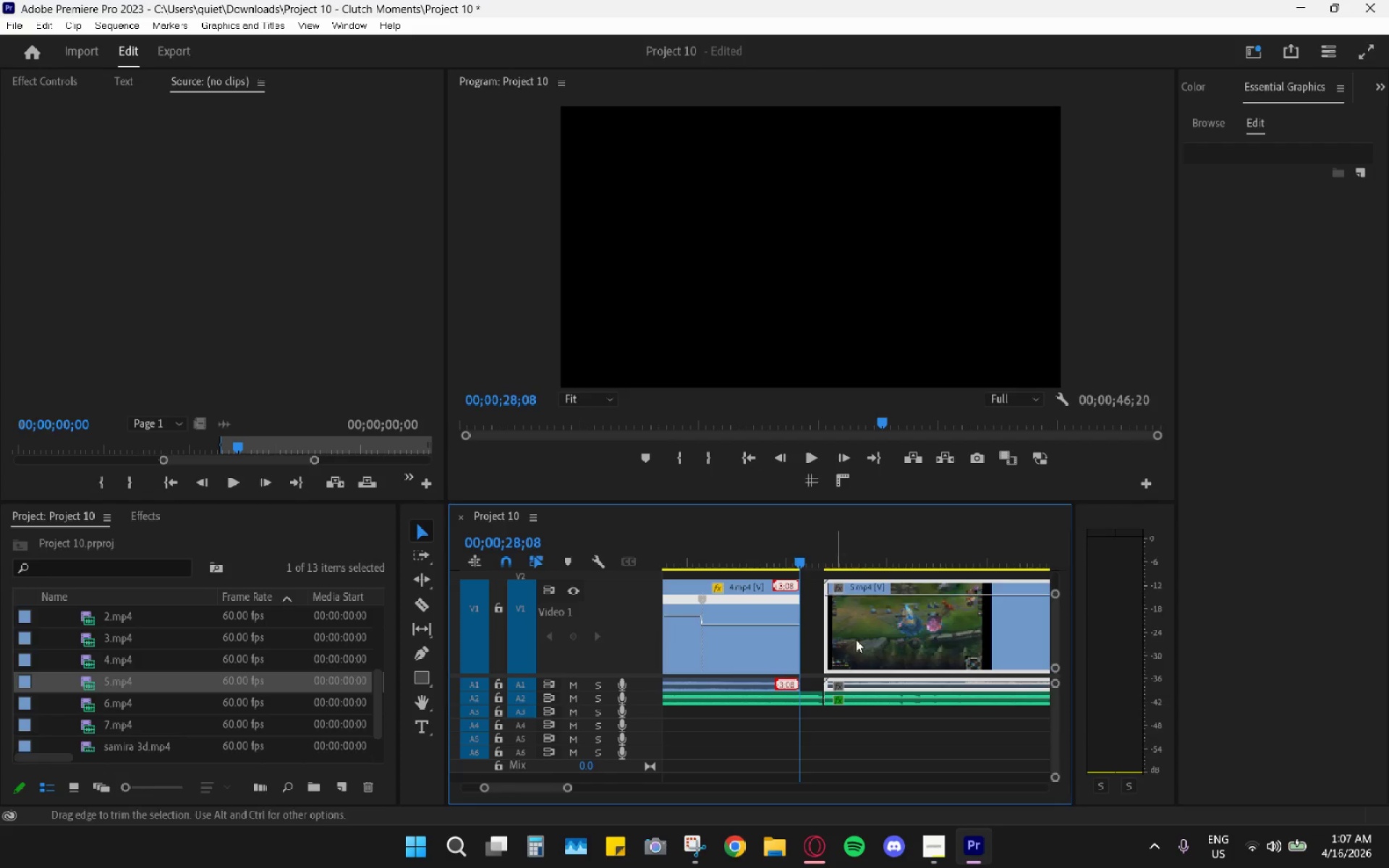 
left_click_drag(start_coordinate=[857, 639], to_coordinate=[833, 636])
 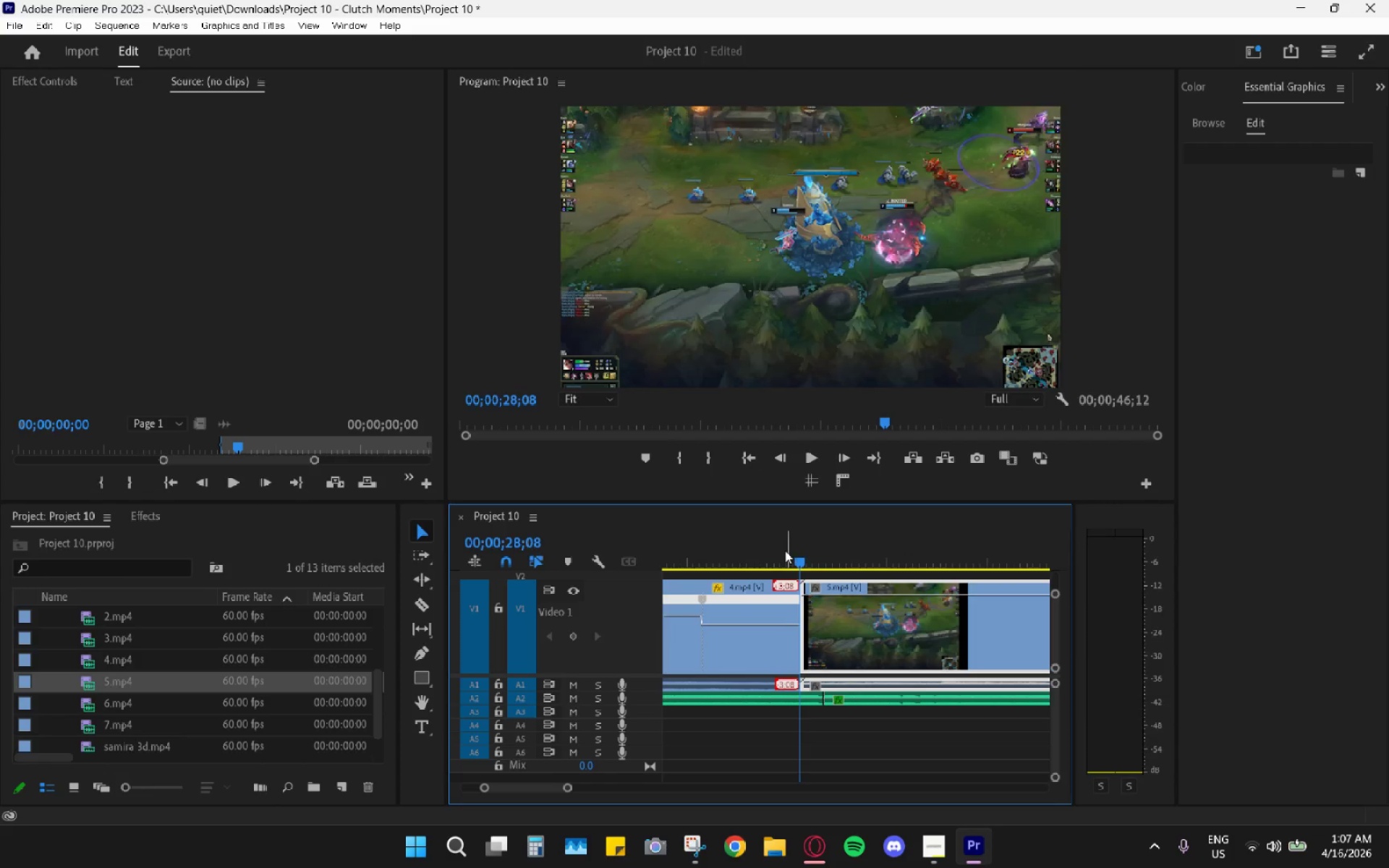 
left_click([781, 543])
 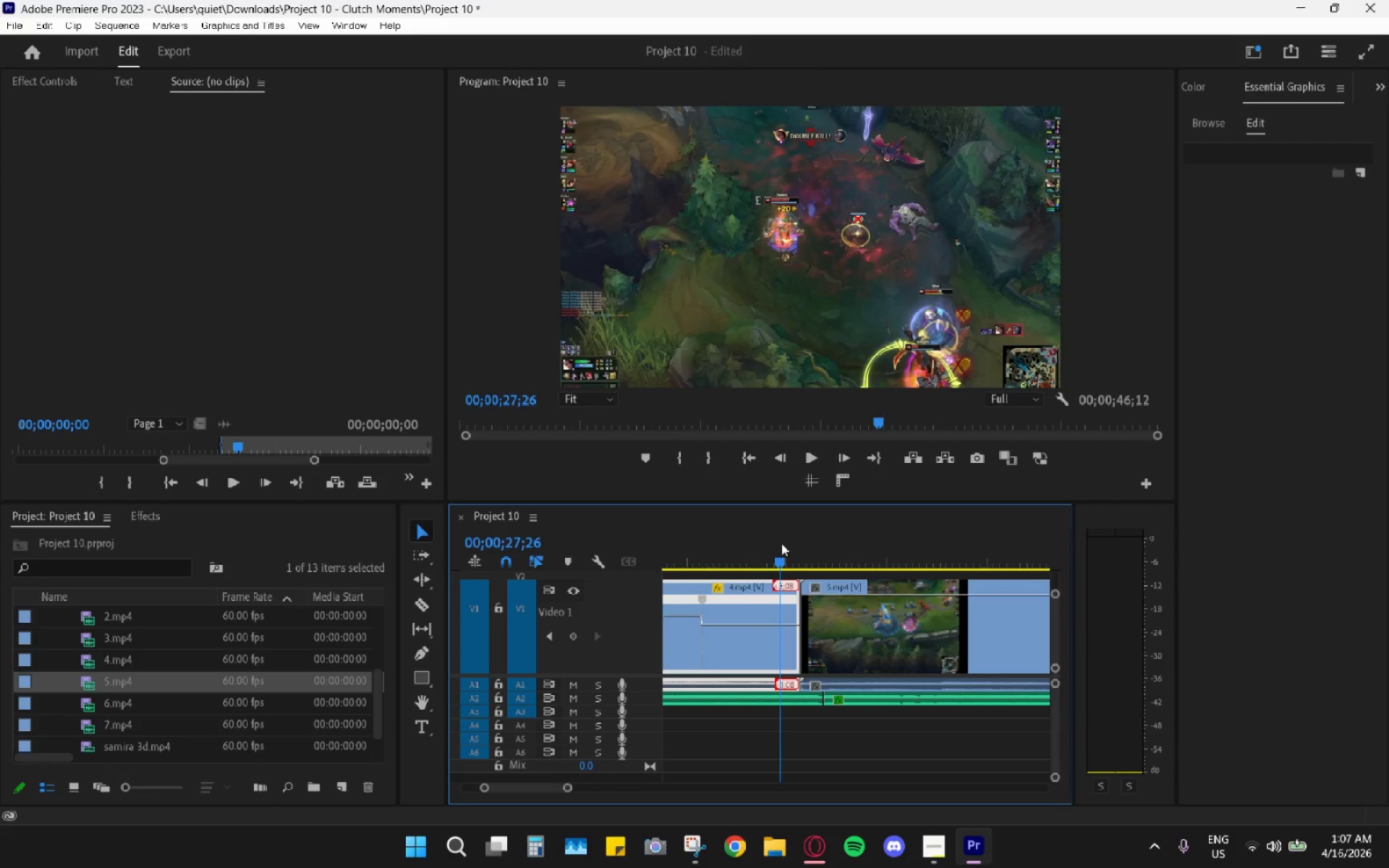 
key(Space)
 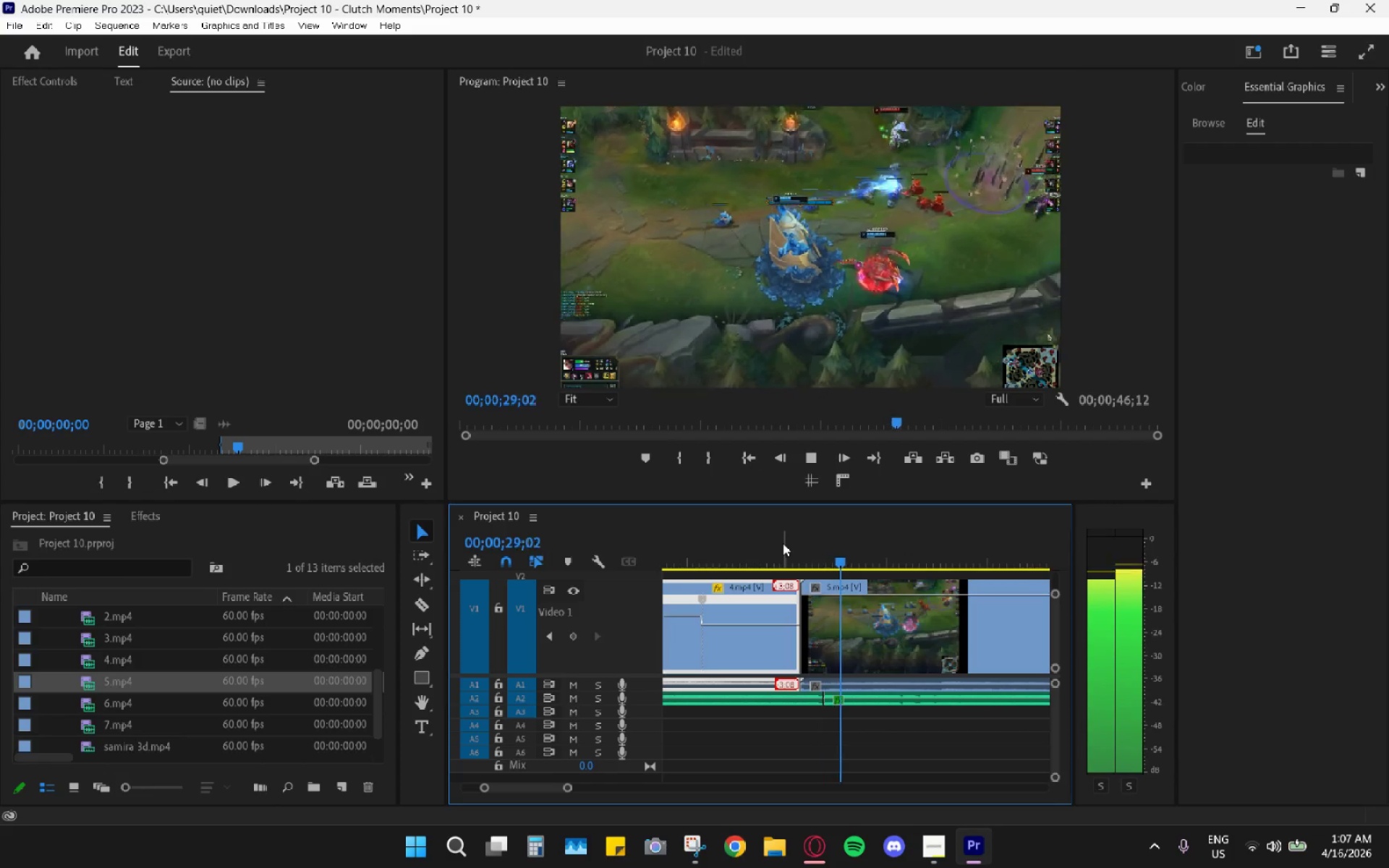 
key(Space)
 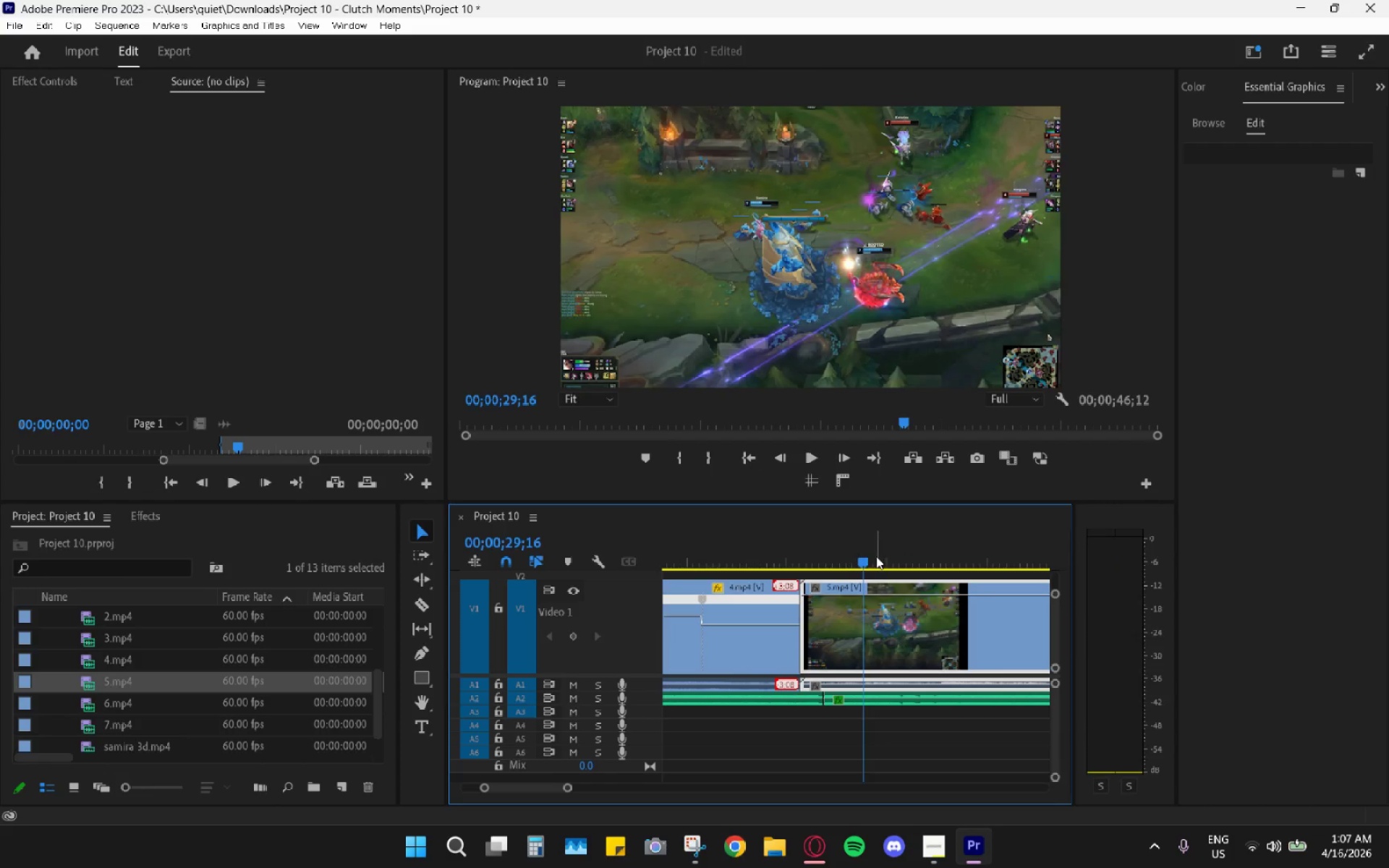 
hold_key(key=AltLeft, duration=0.84)
scroll: coordinate [857, 584], scroll_direction: down, amount: 16.0
 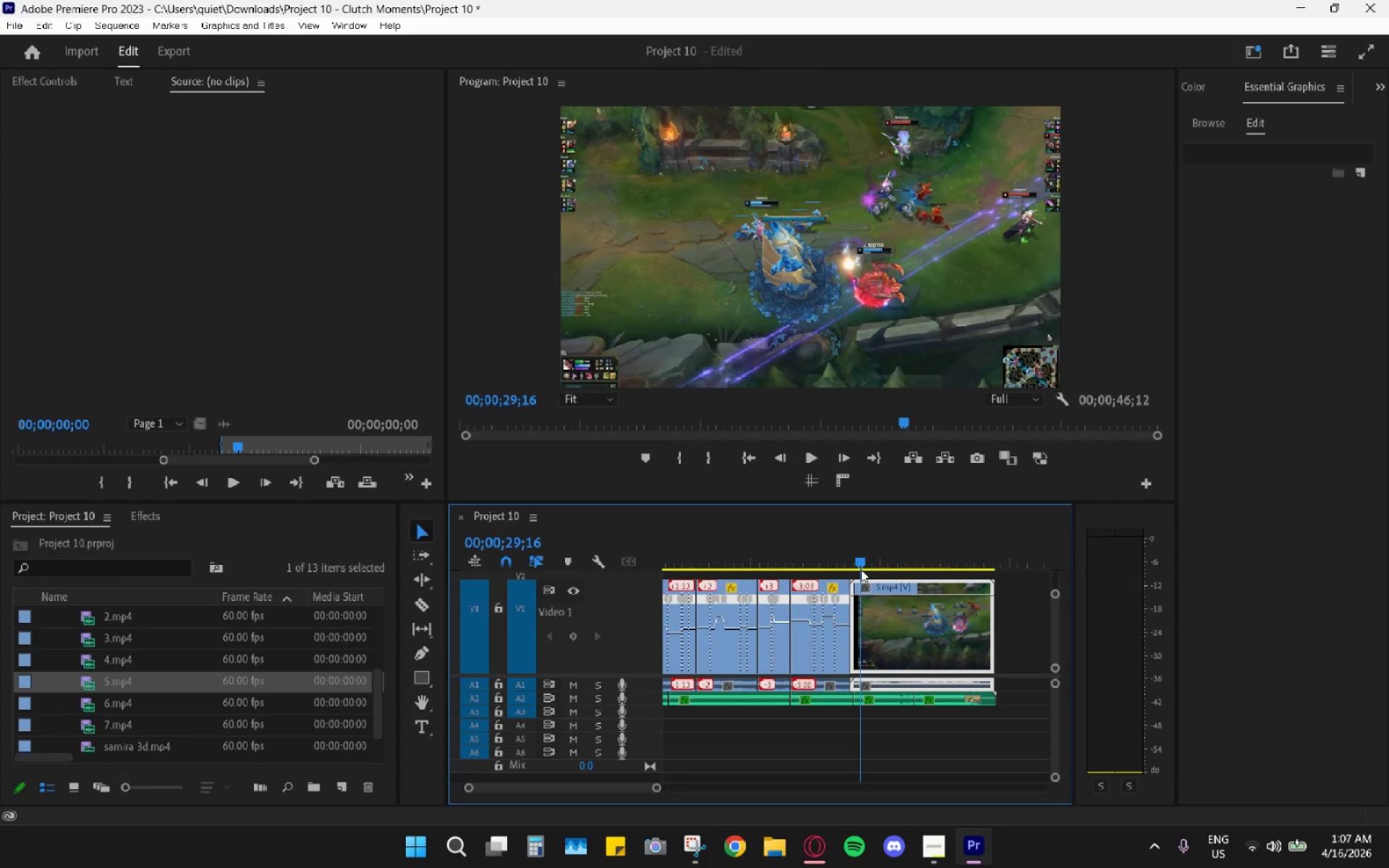 
left_click_drag(start_coordinate=[869, 566], to_coordinate=[908, 571])
 